 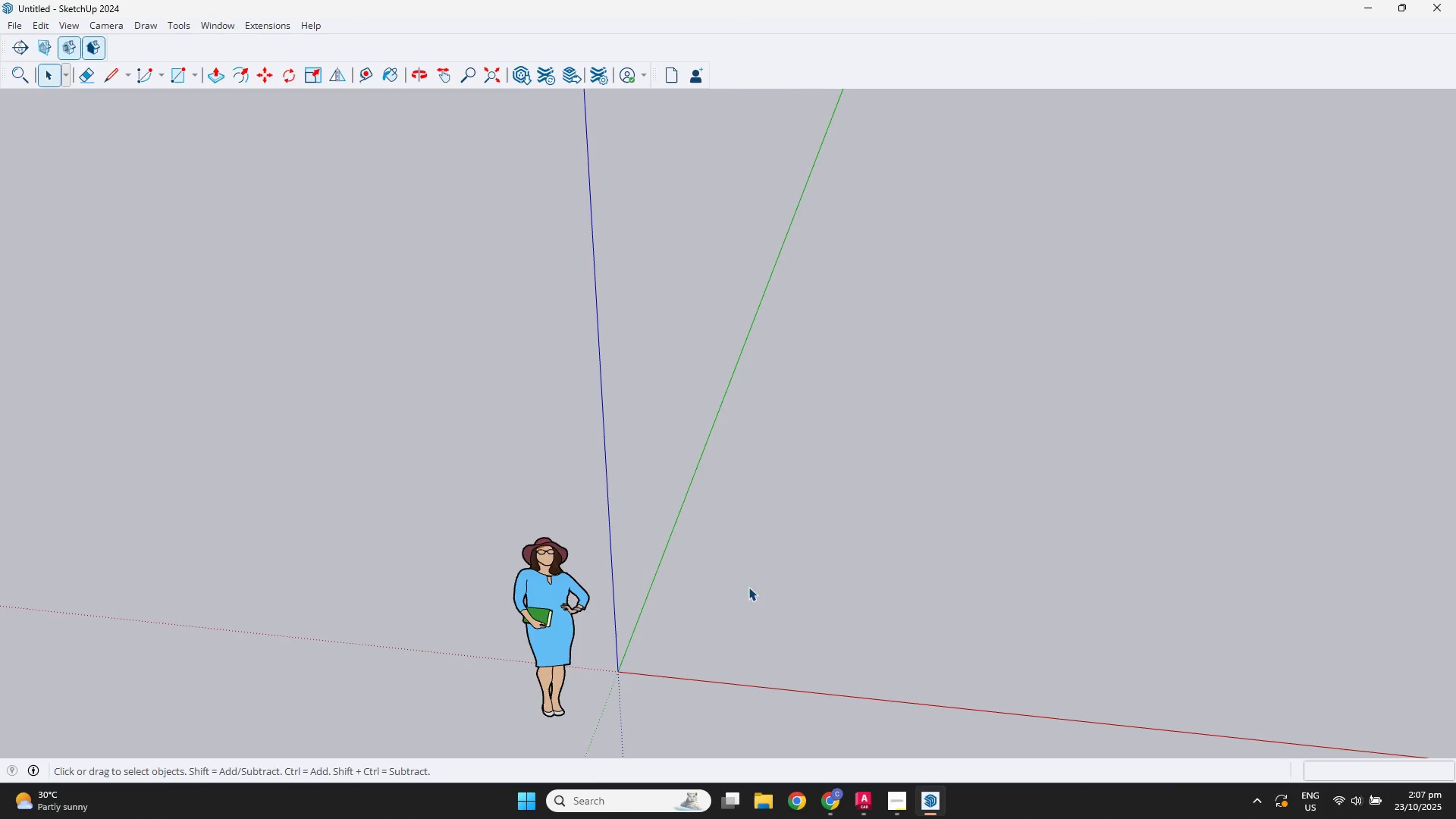 
key(R)
 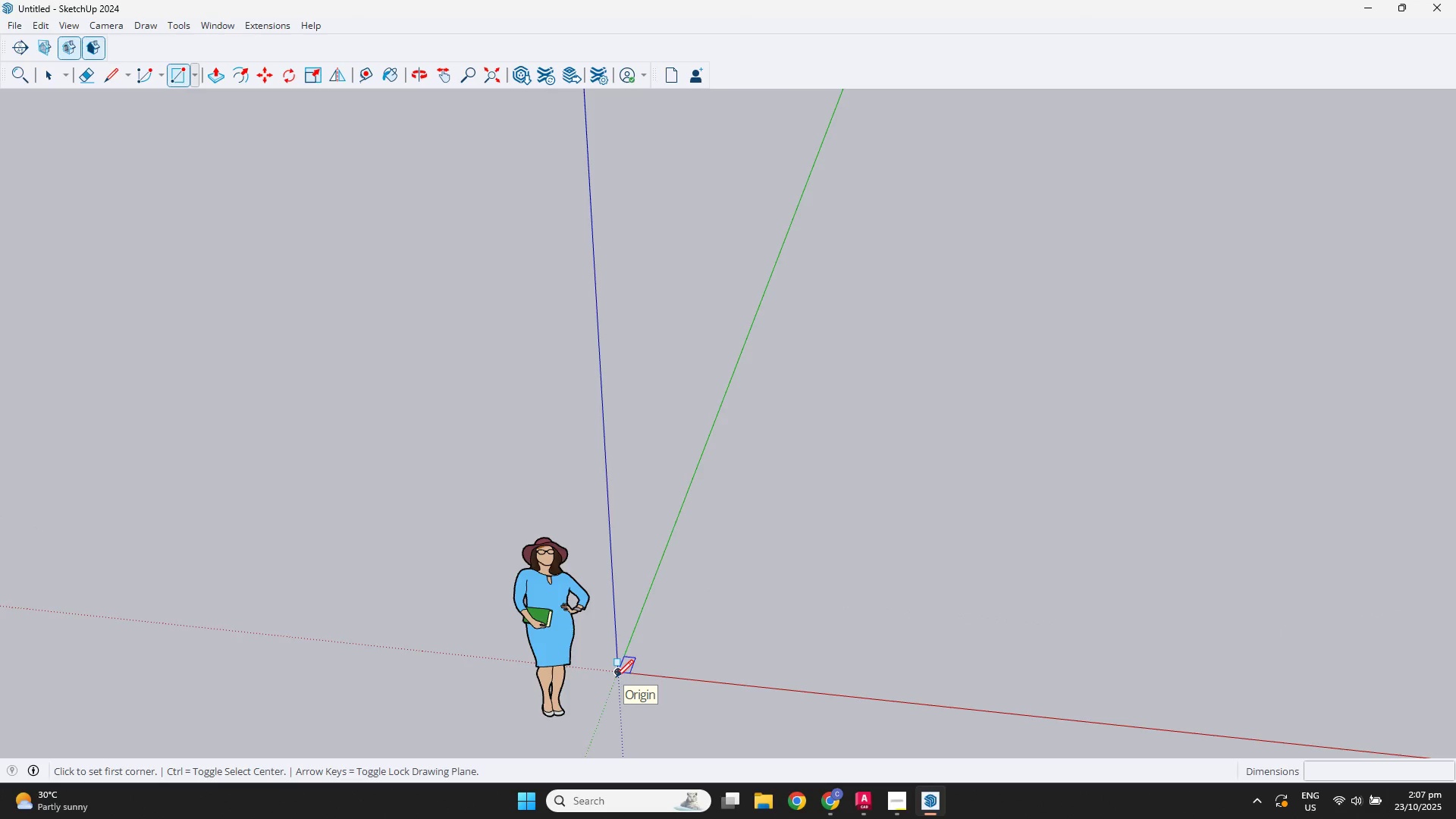 
left_click([616, 677])
 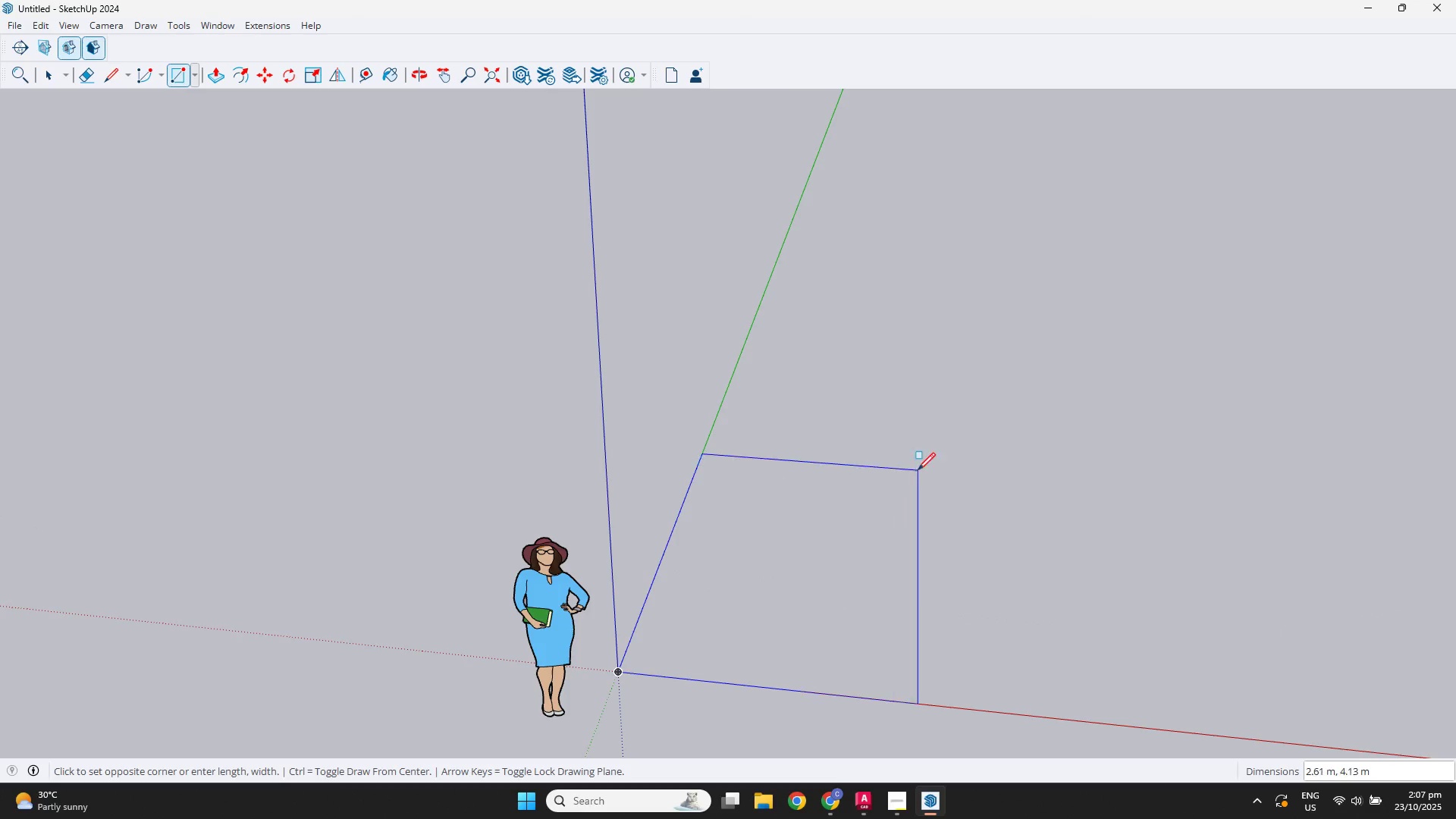 
scroll: coordinate [1053, 433], scroll_direction: down, amount: 3.0
 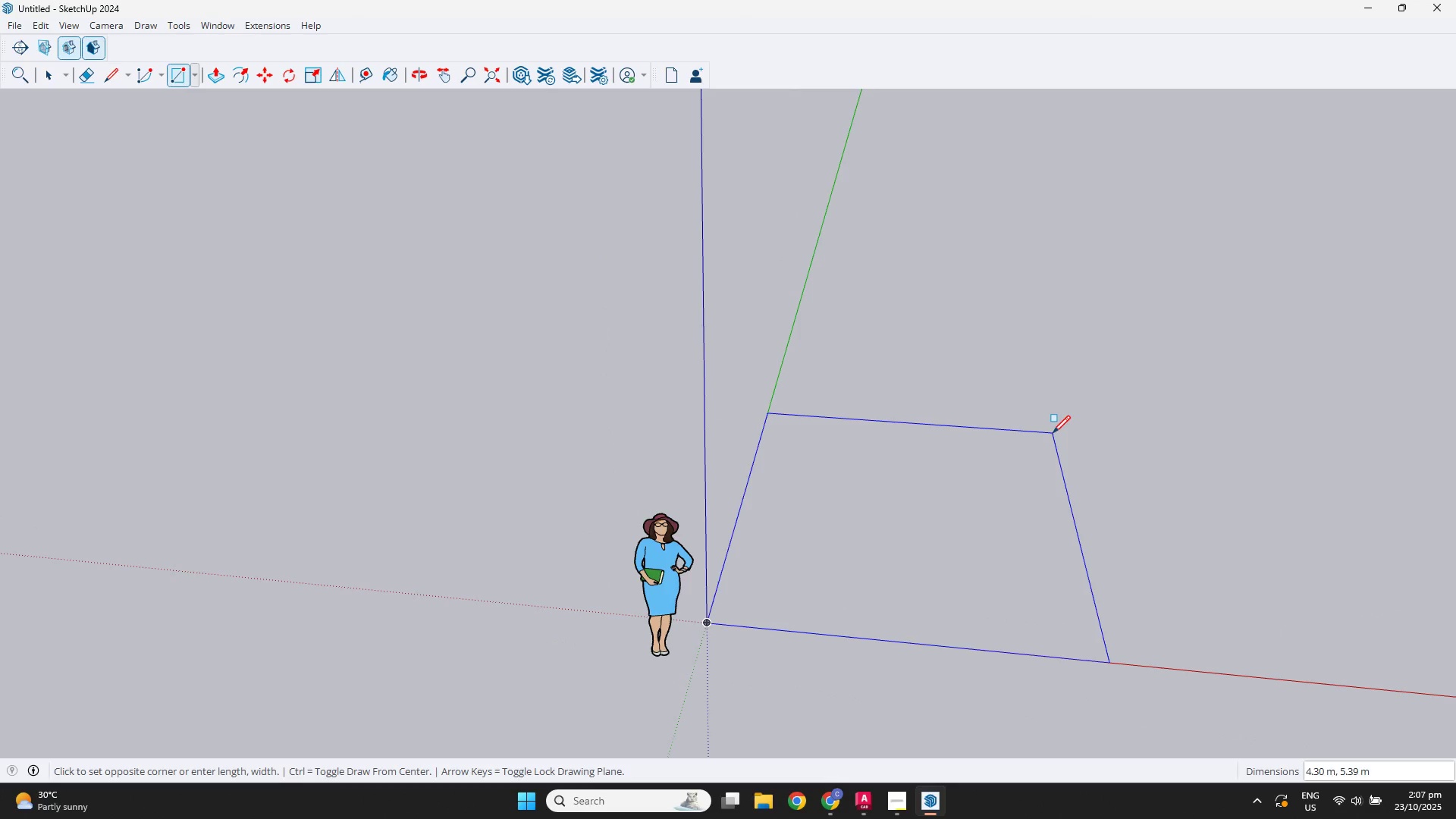 
hold_key(key=ShiftLeft, duration=0.41)
 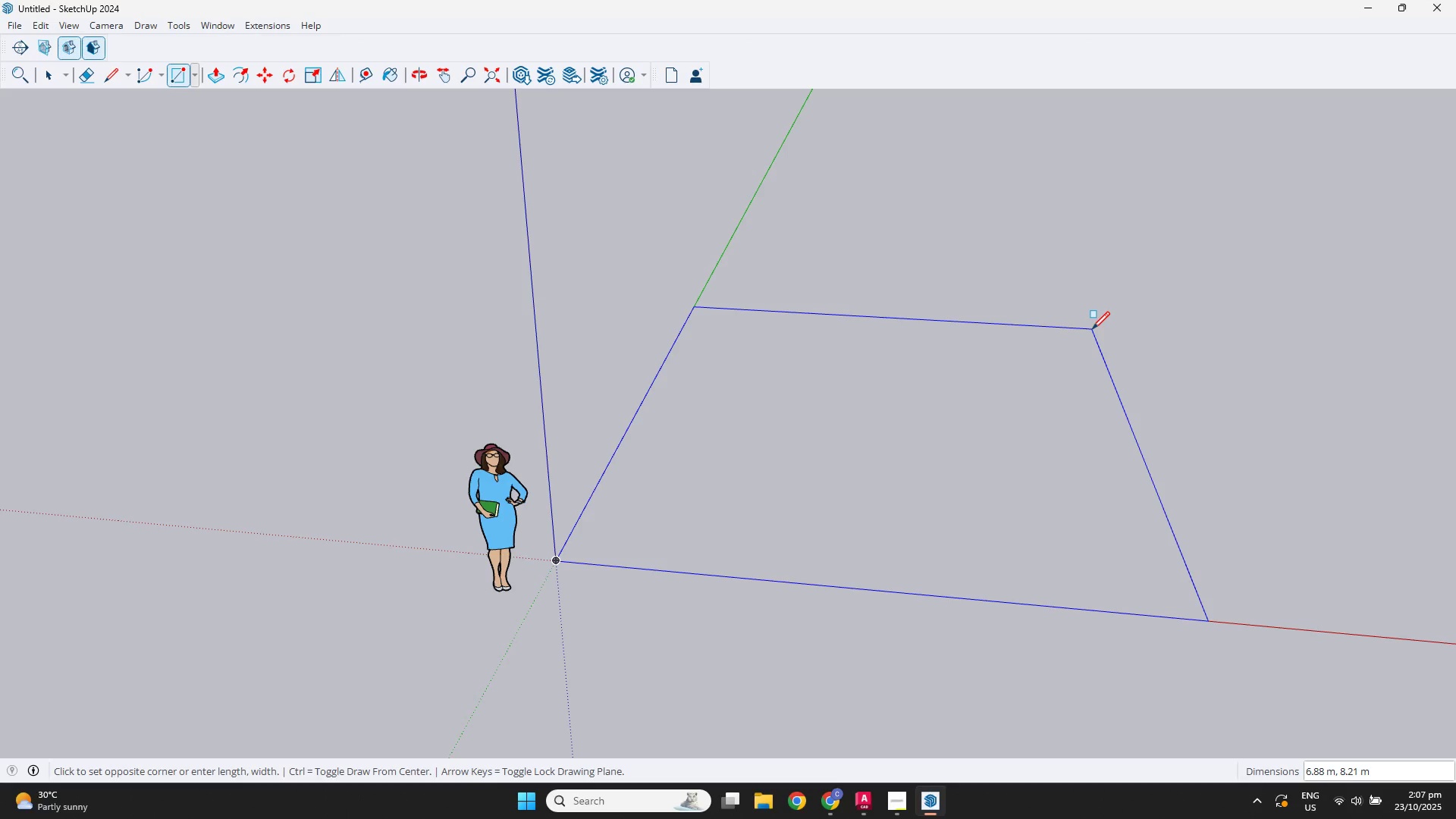 
key(Numpad6)
 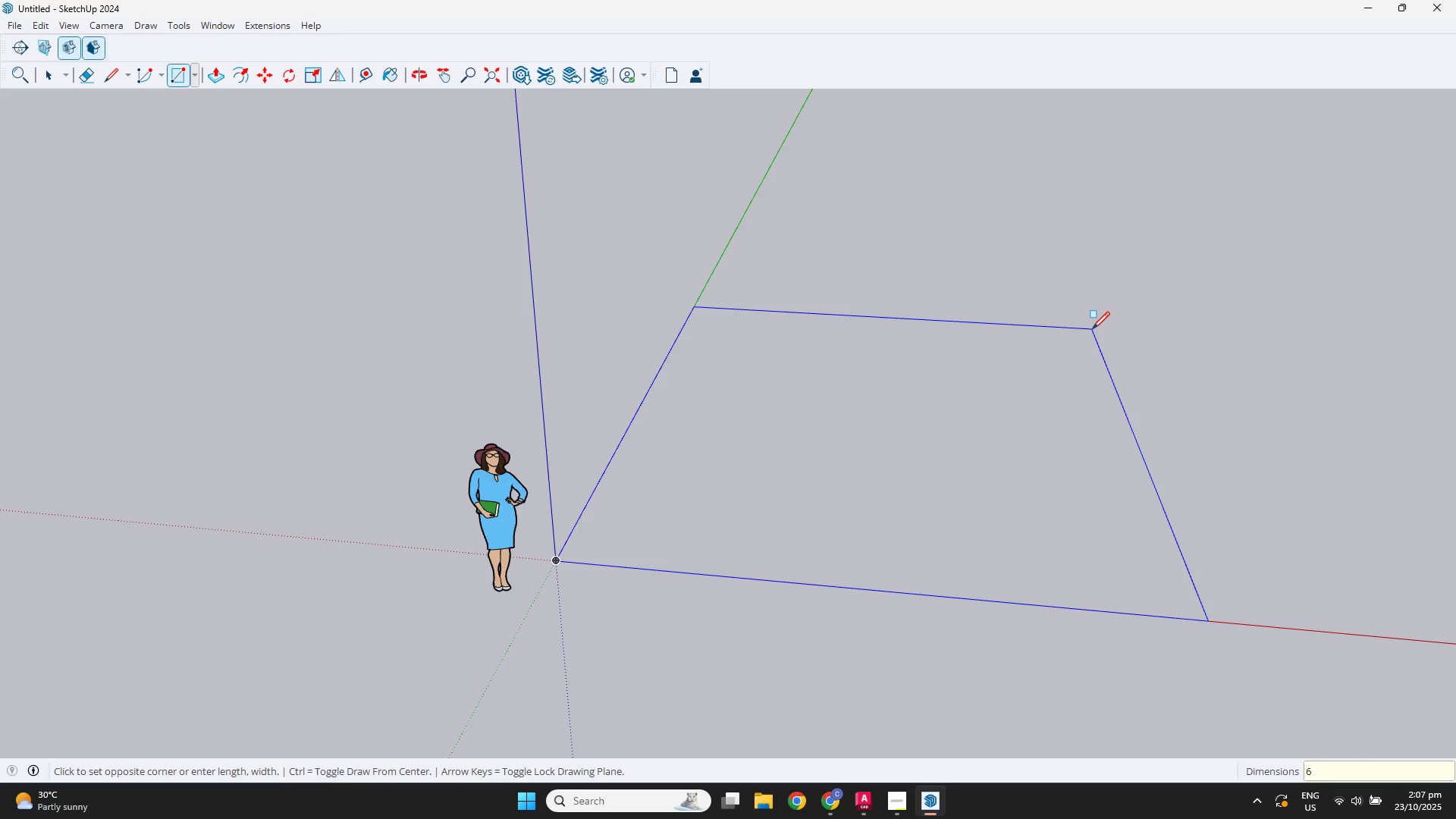 
key(Comma)
 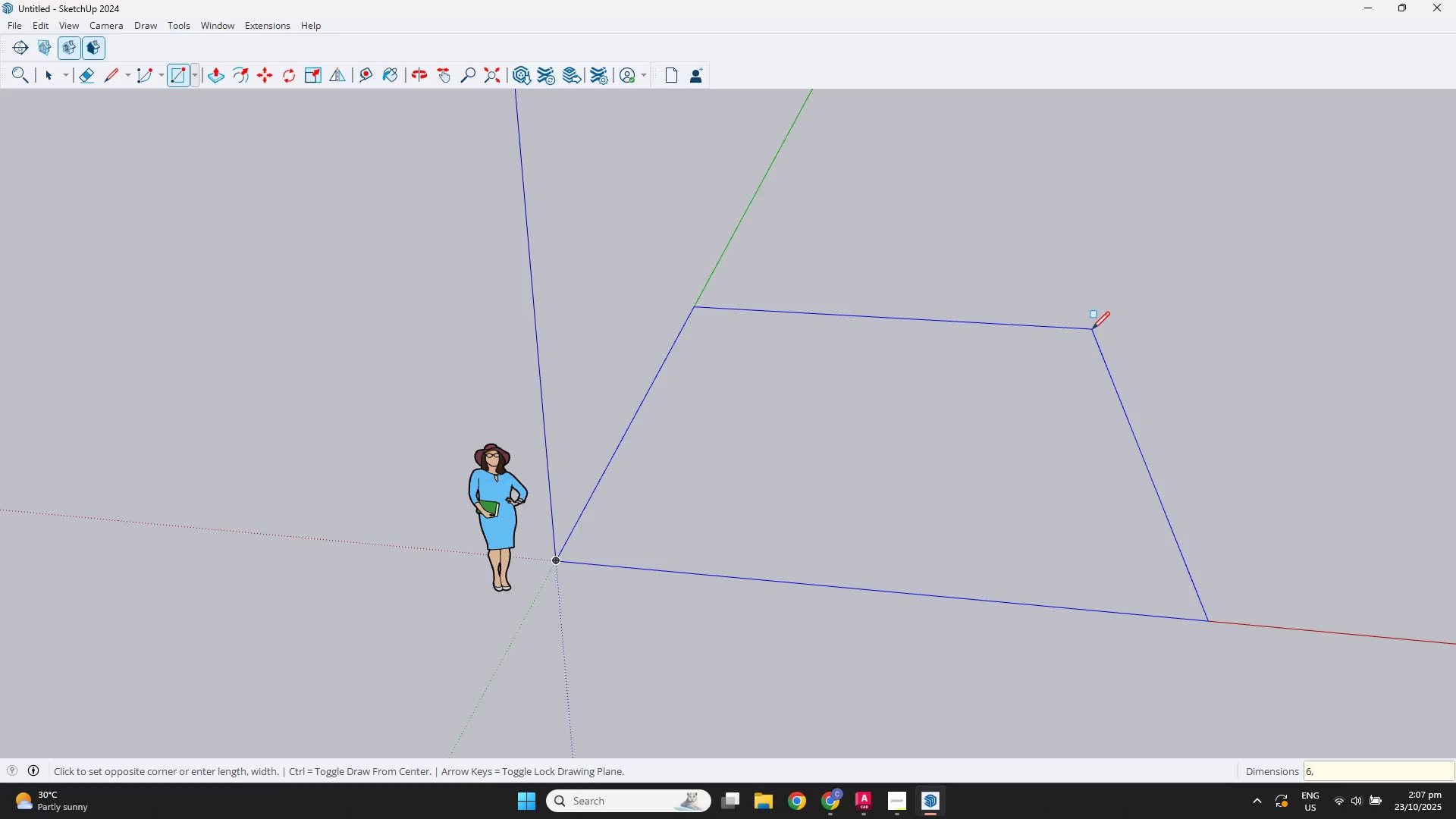 
key(Numpad8)
 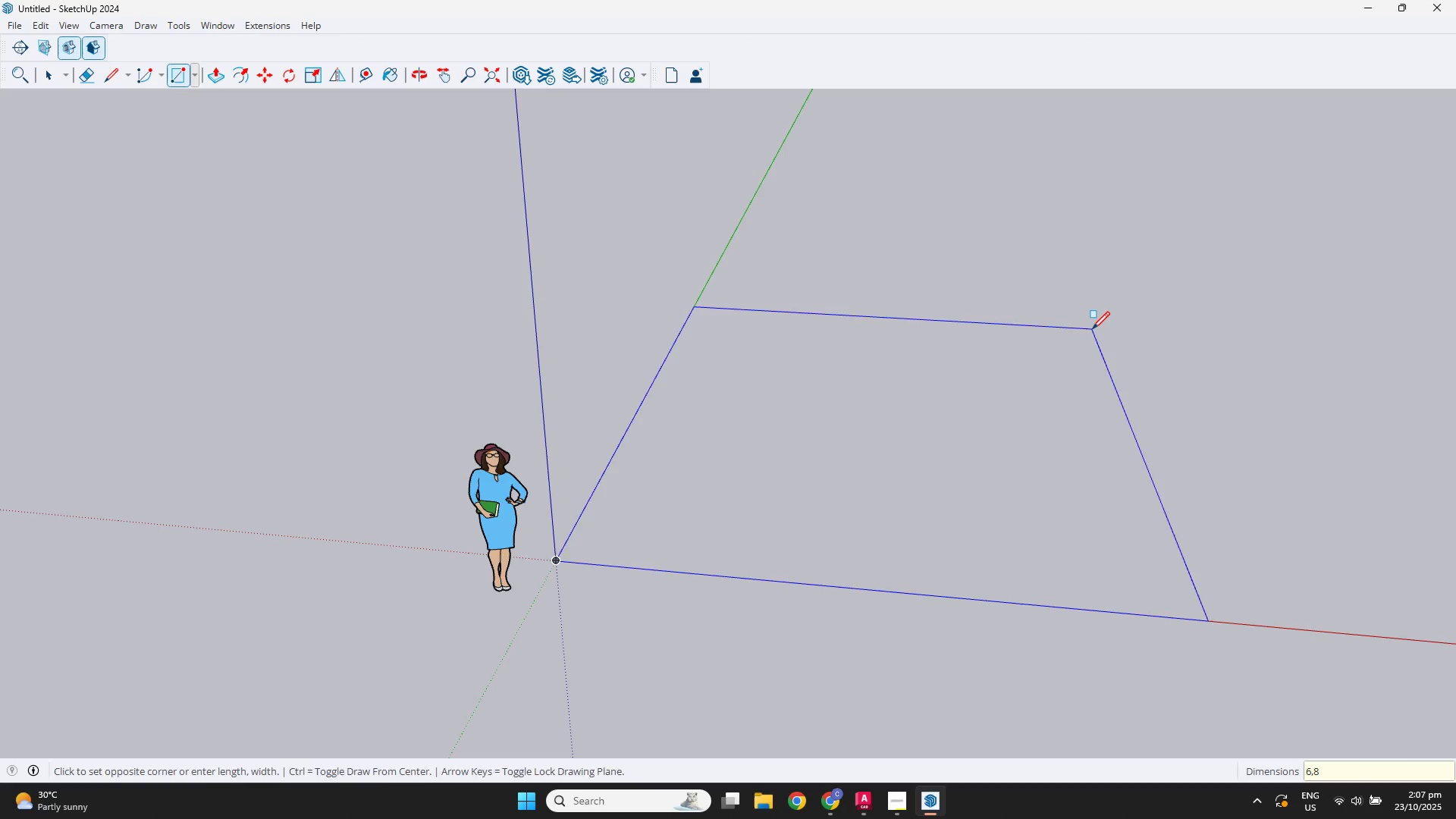 
key(NumpadEnter)
 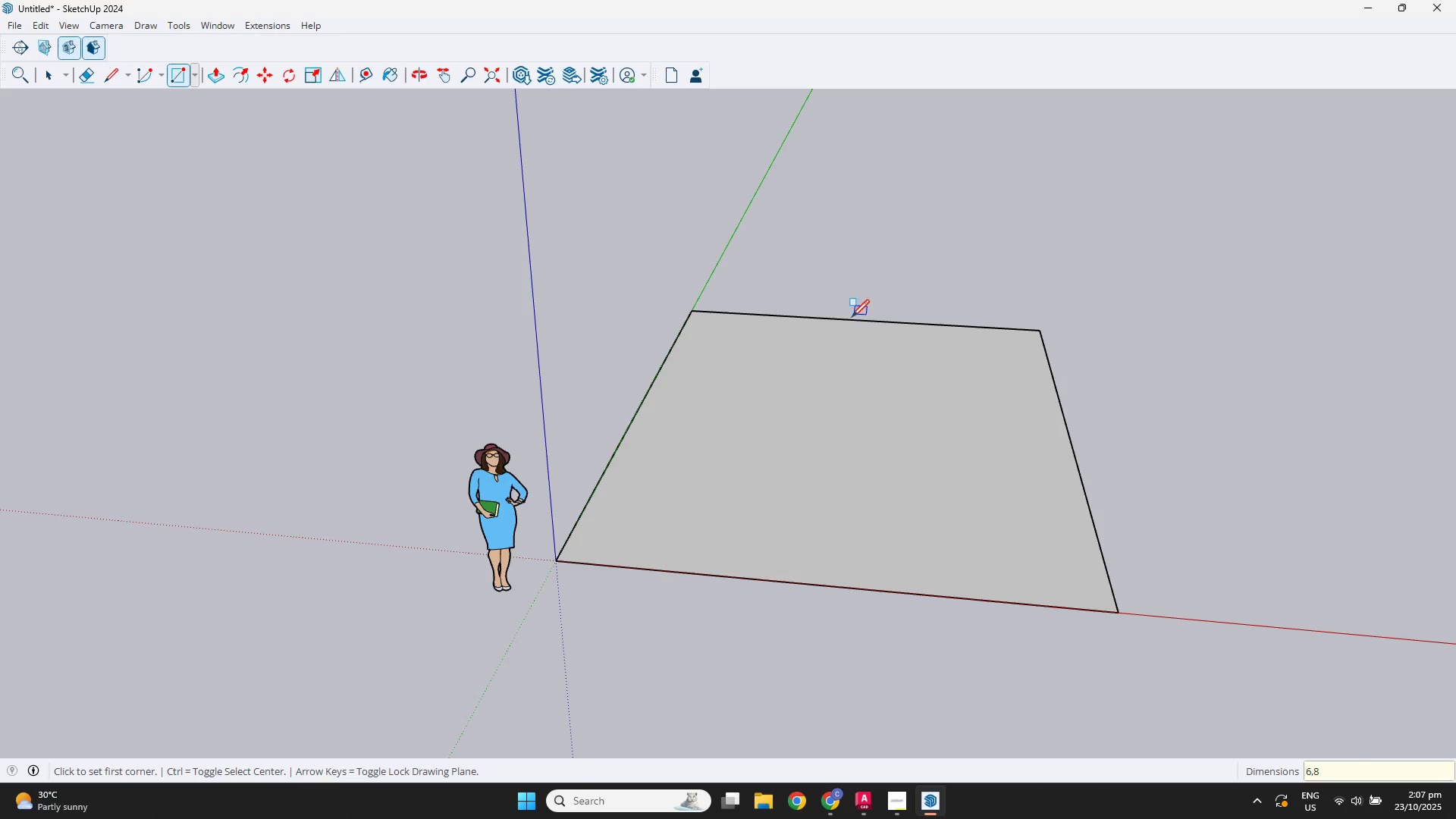 
scroll: coordinate [840, 363], scroll_direction: down, amount: 4.0
 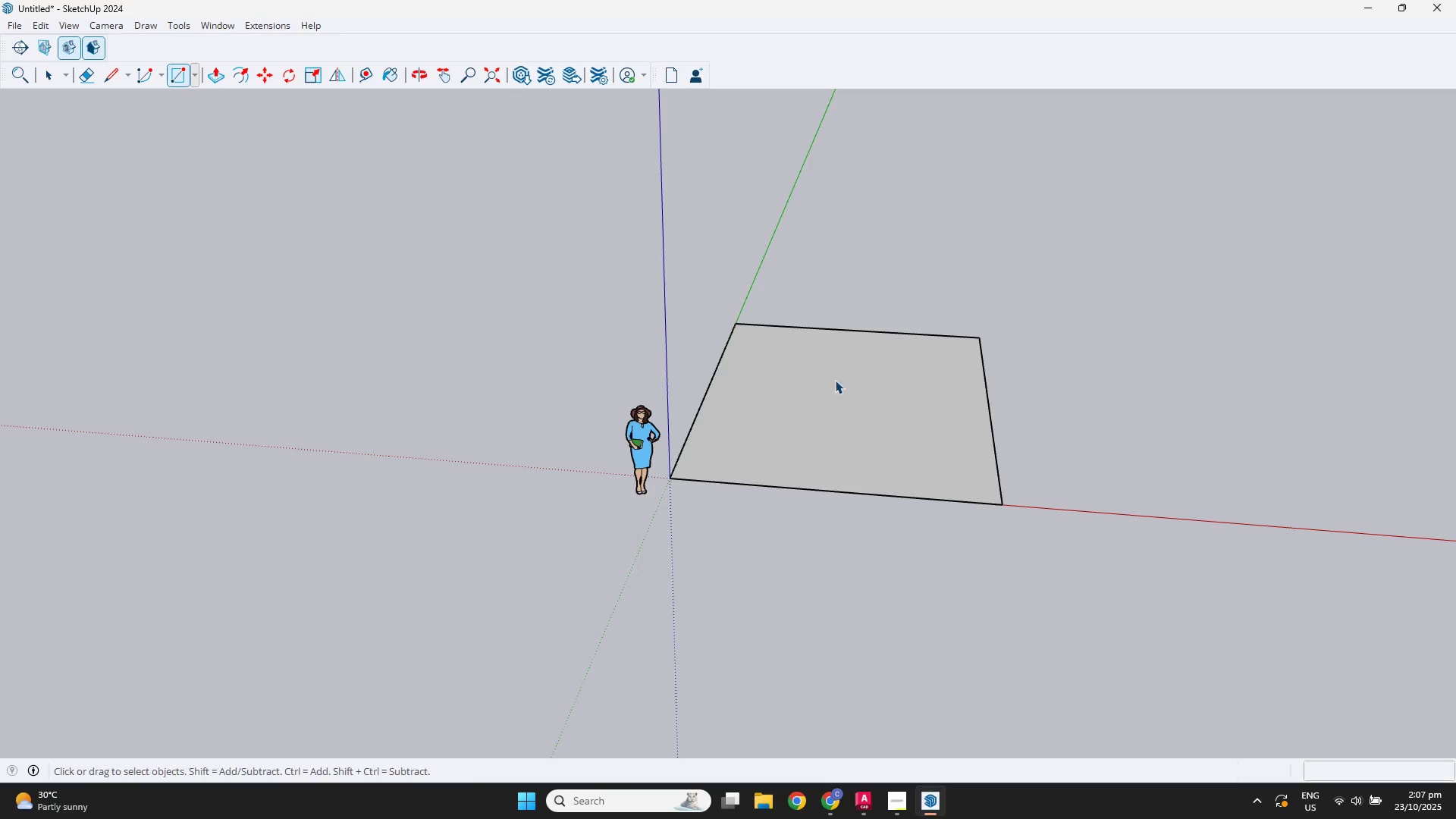 
key(Space)
 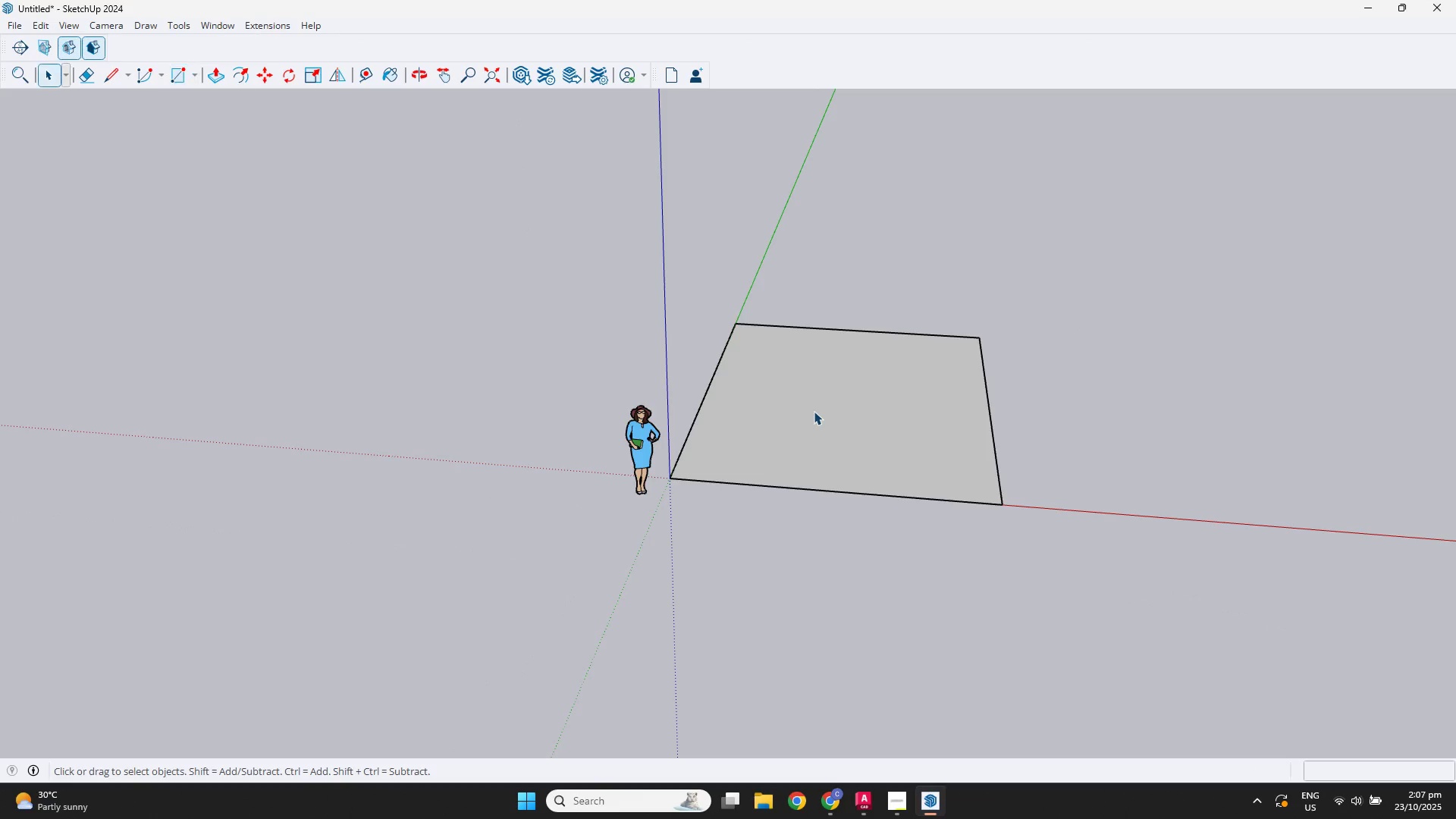 
left_click([814, 411])
 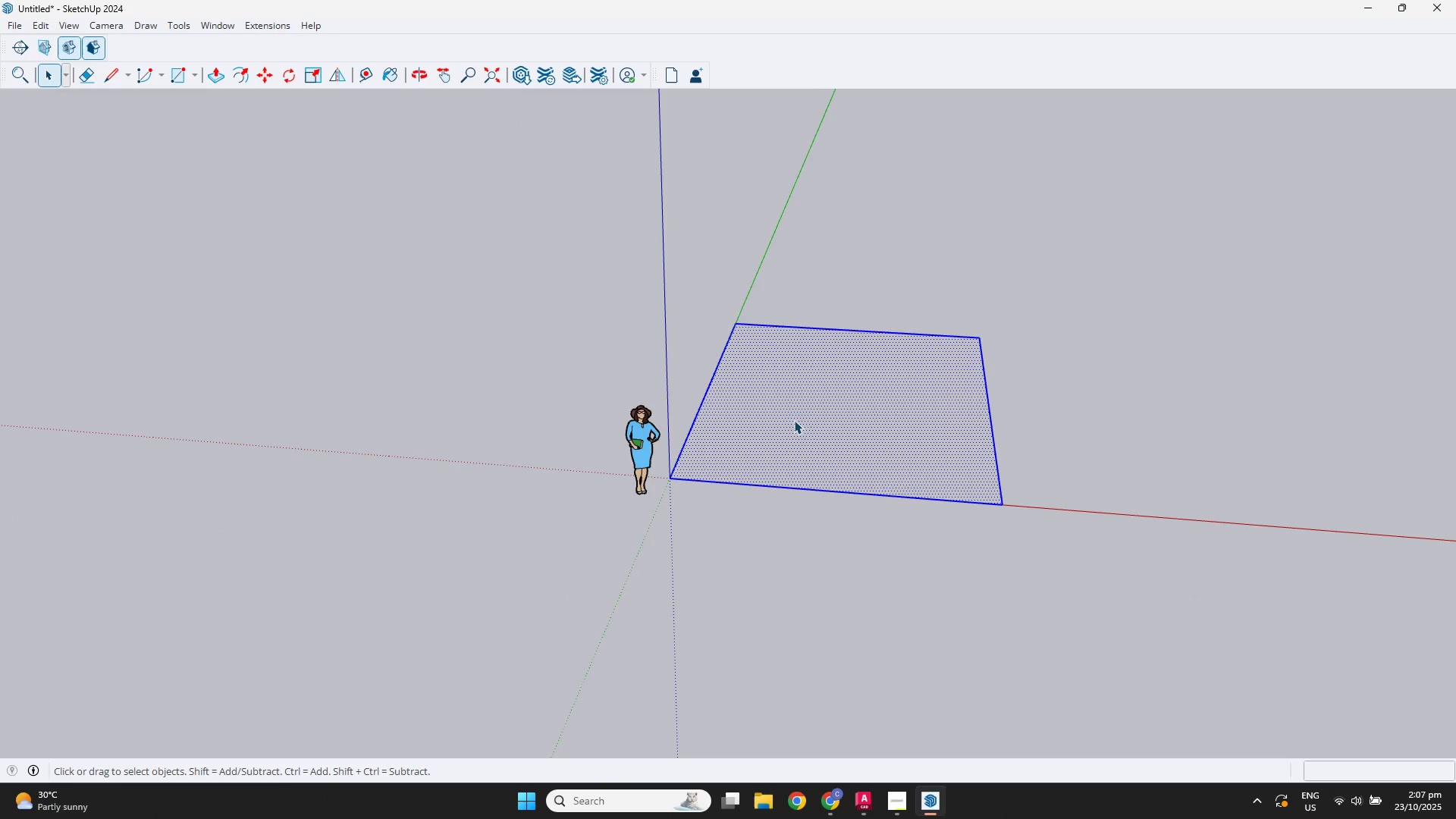 
key(P)
 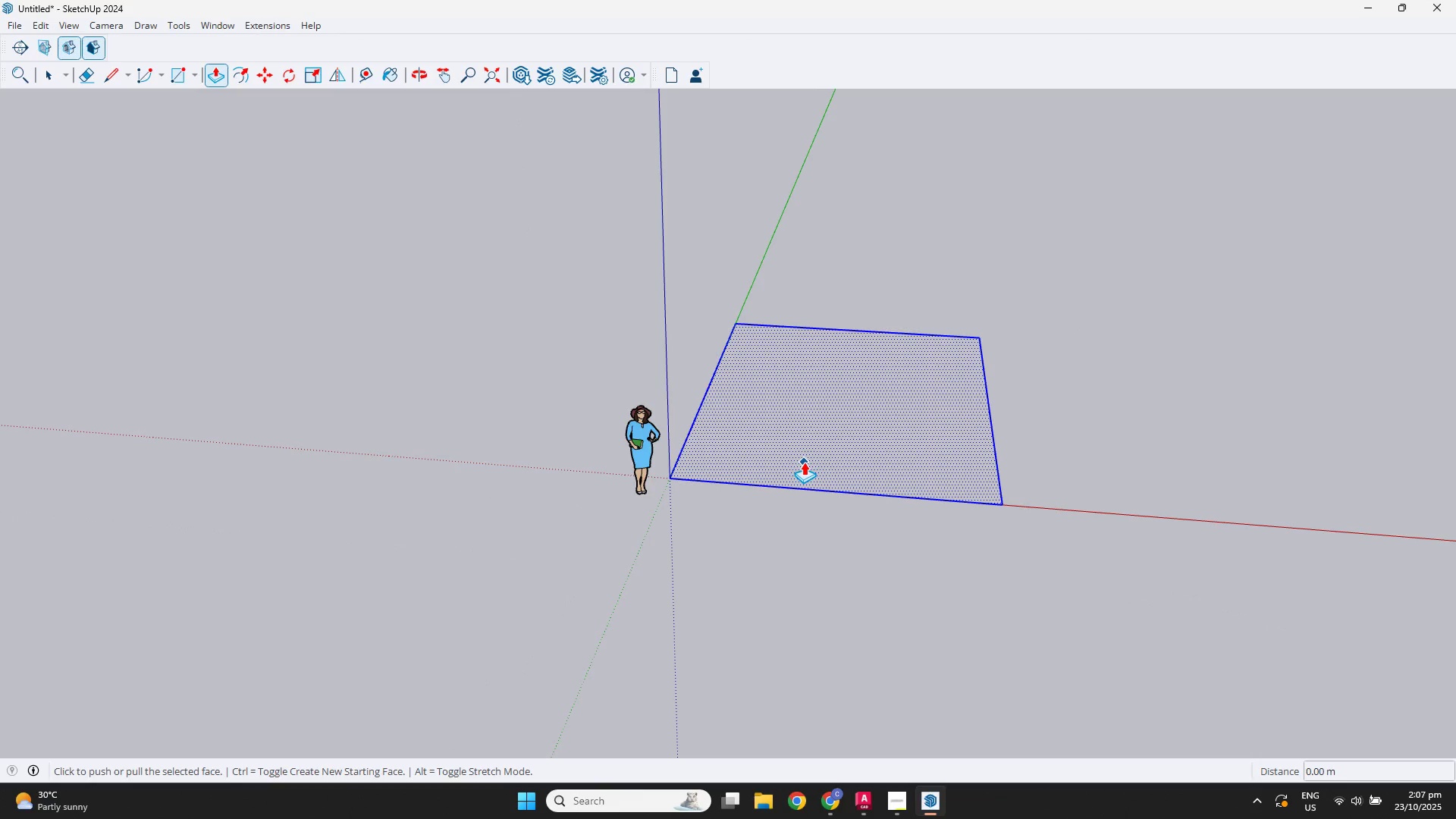 
key(Control+ControlLeft)
 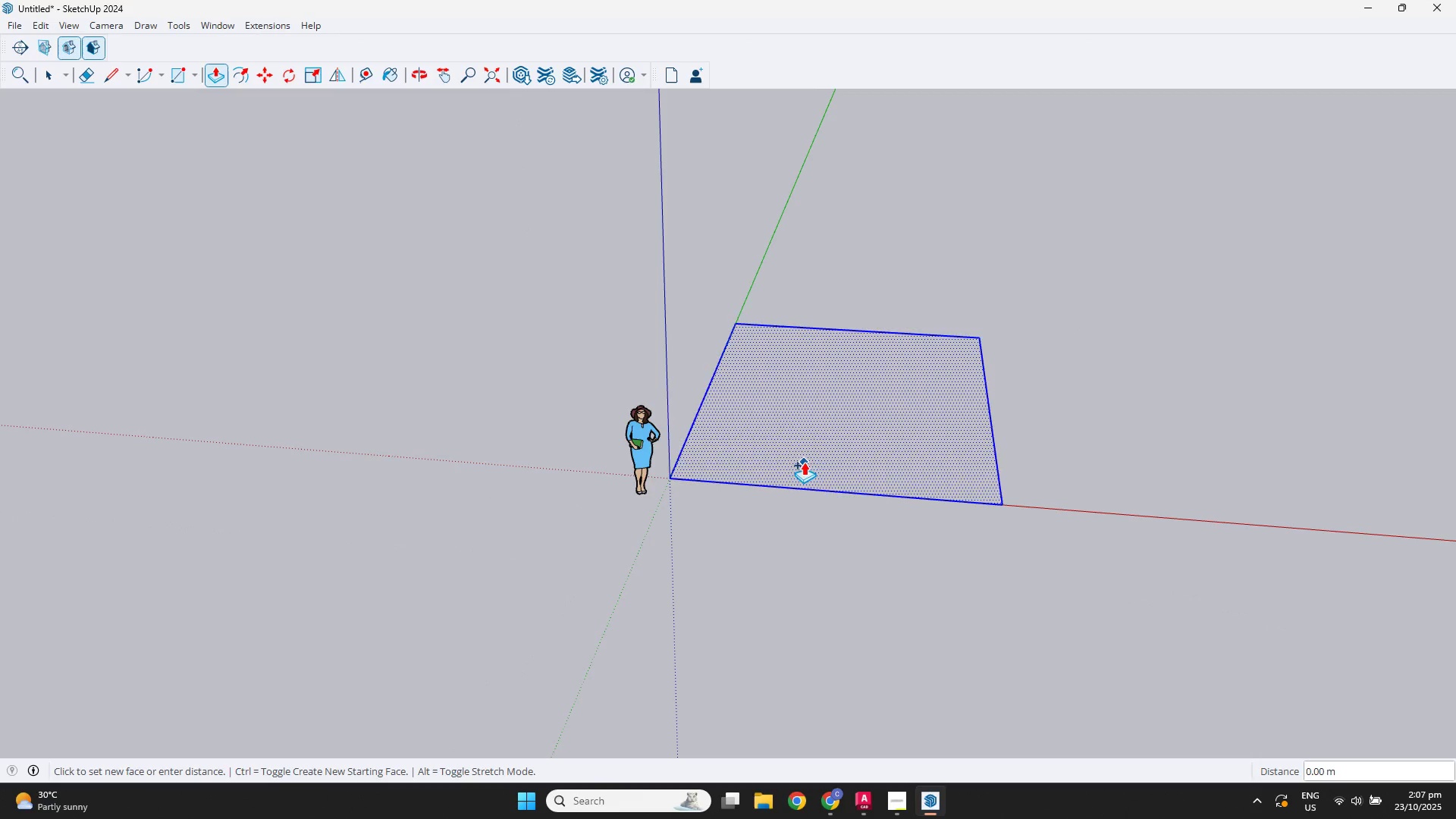 
left_click([804, 462])
 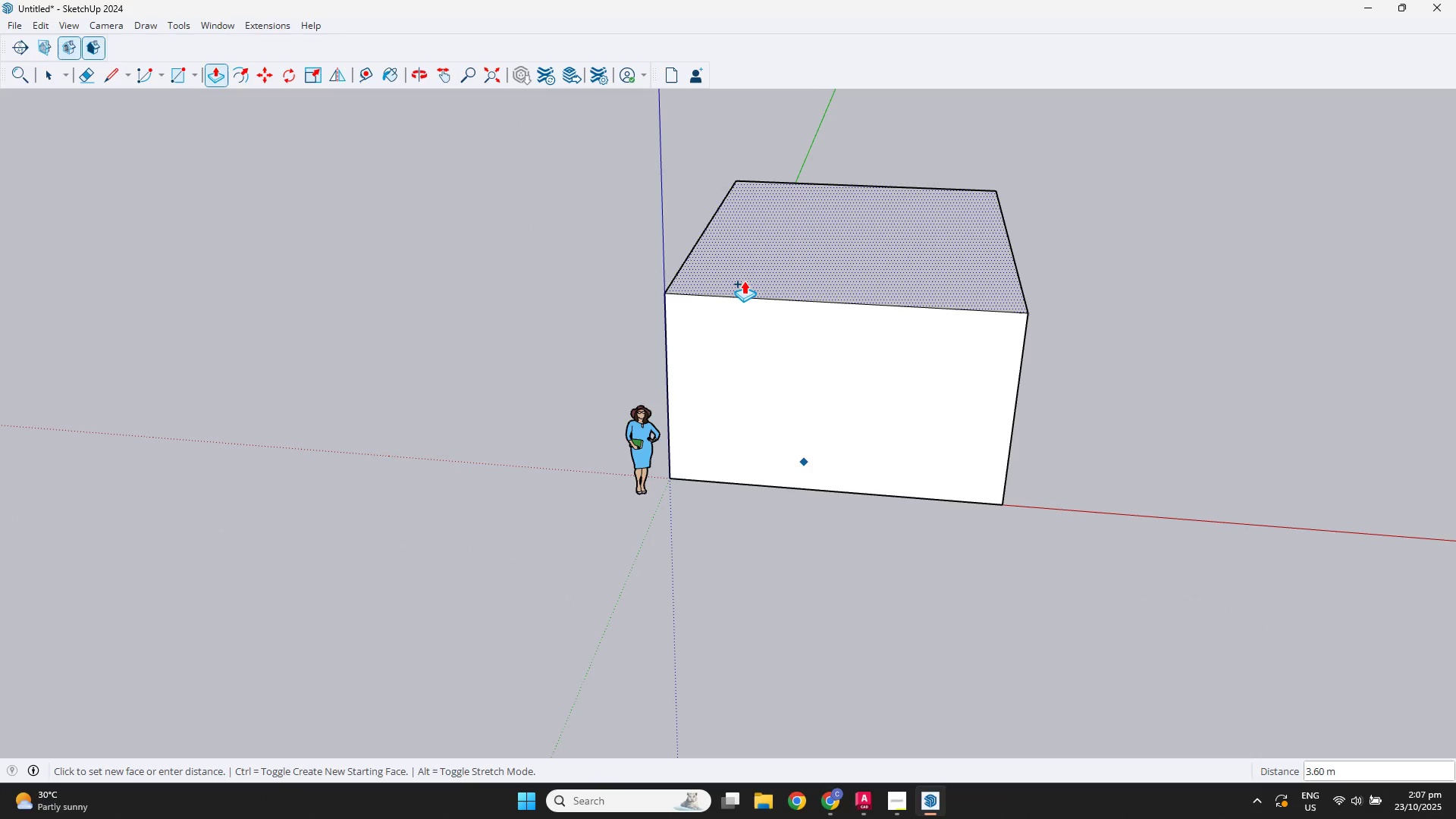 
key(Numpad3)
 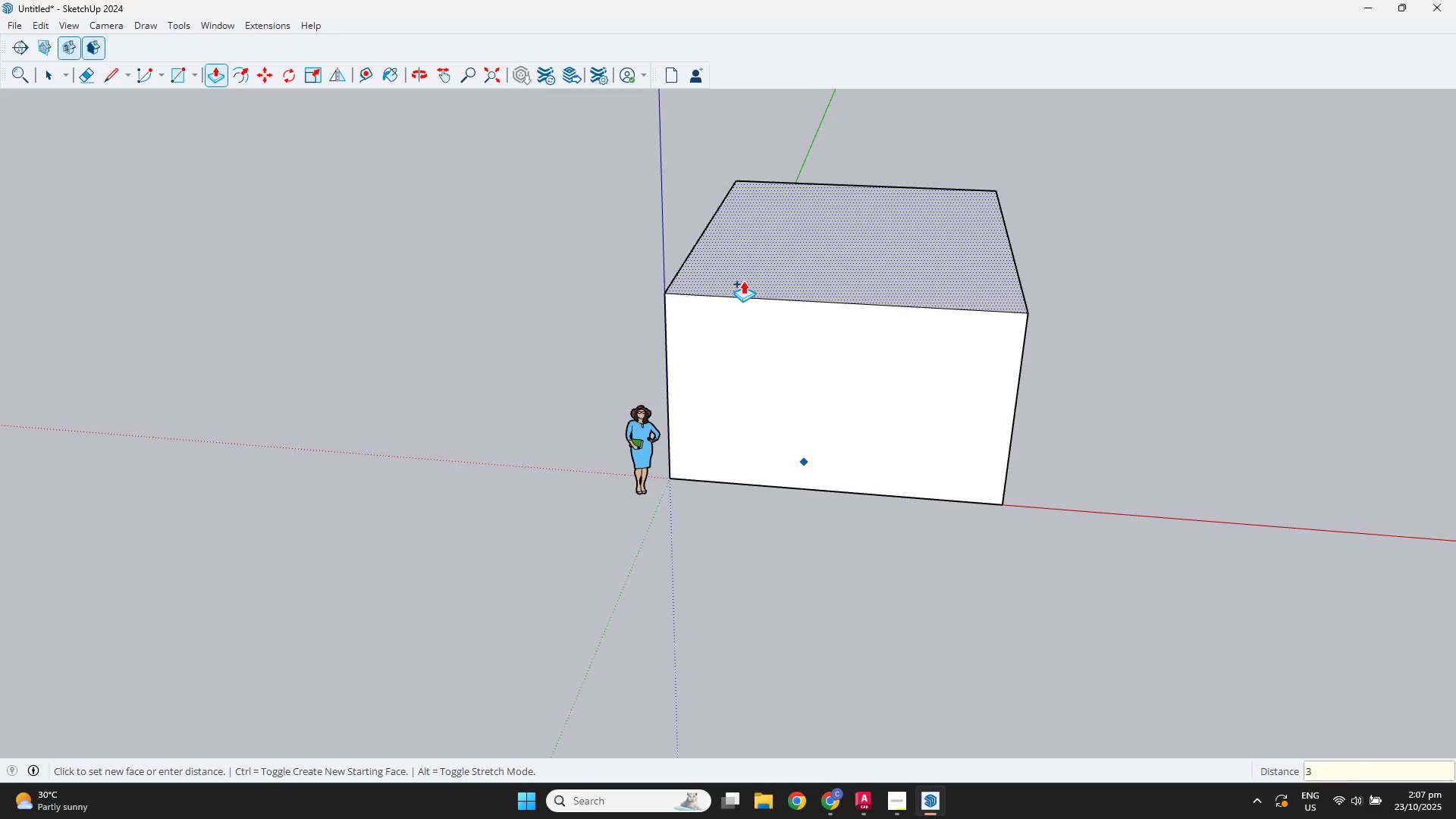 
key(NumpadDecimal)
 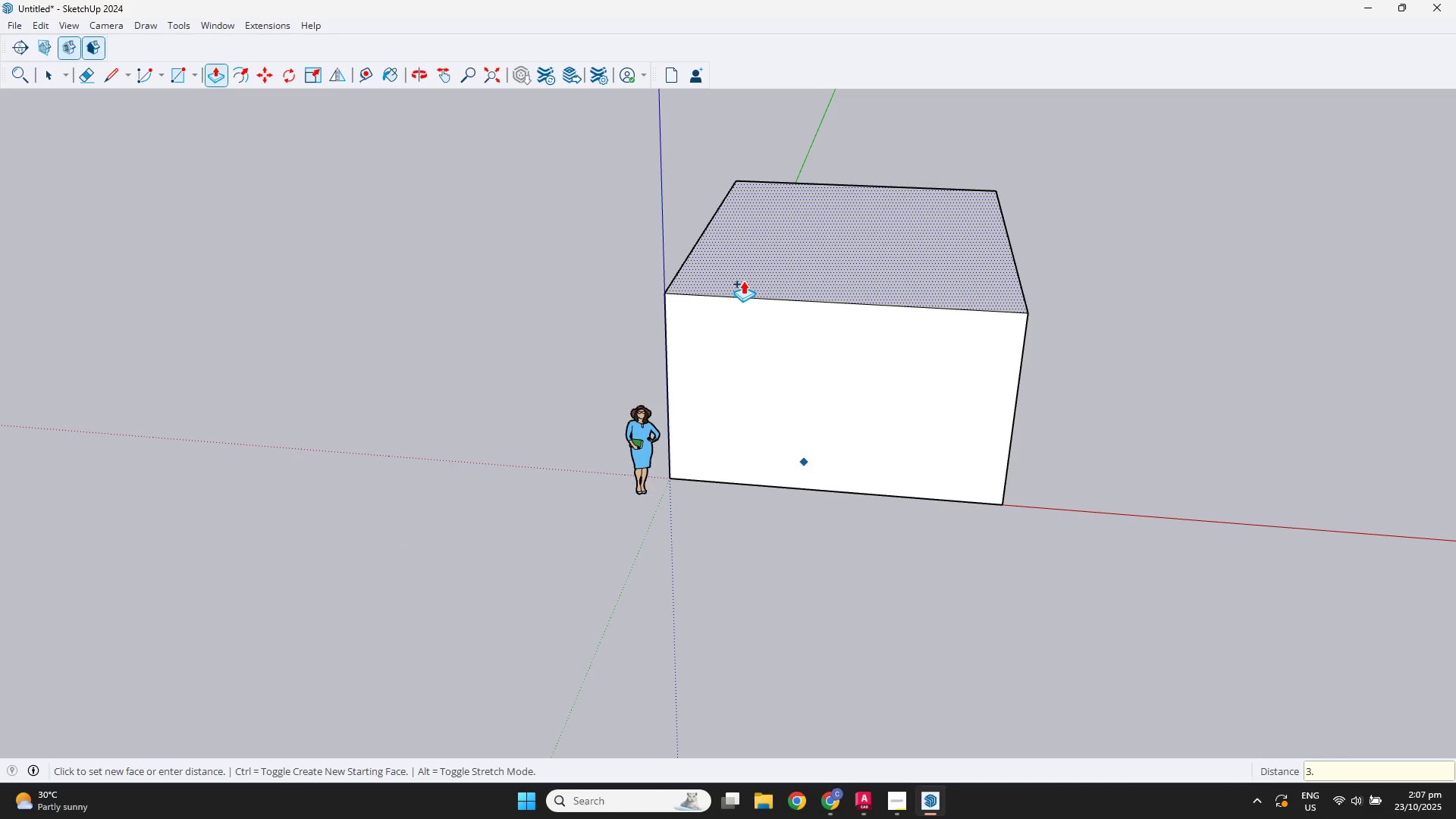 
key(Numpad5)
 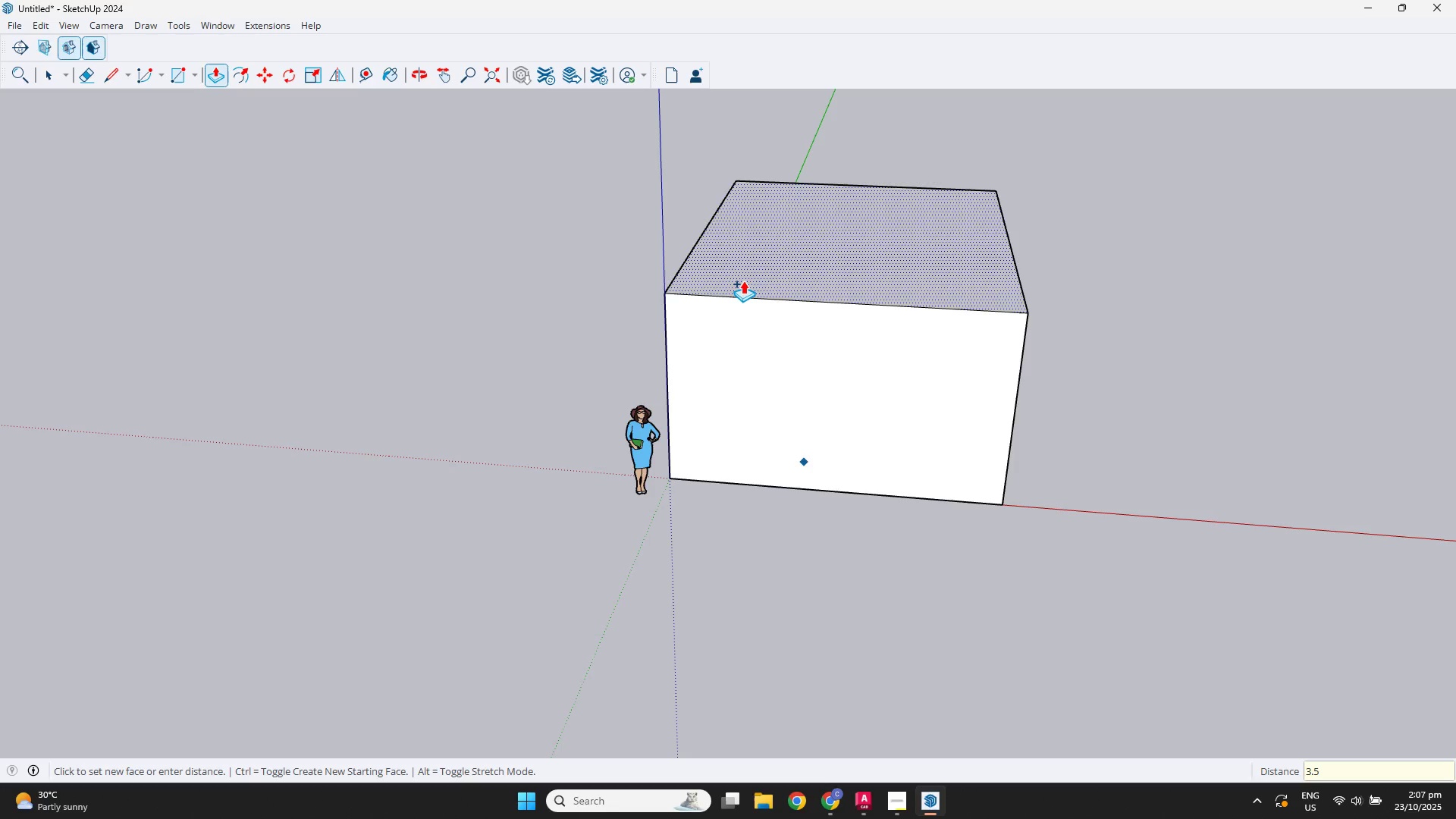 
key(NumpadEnter)
 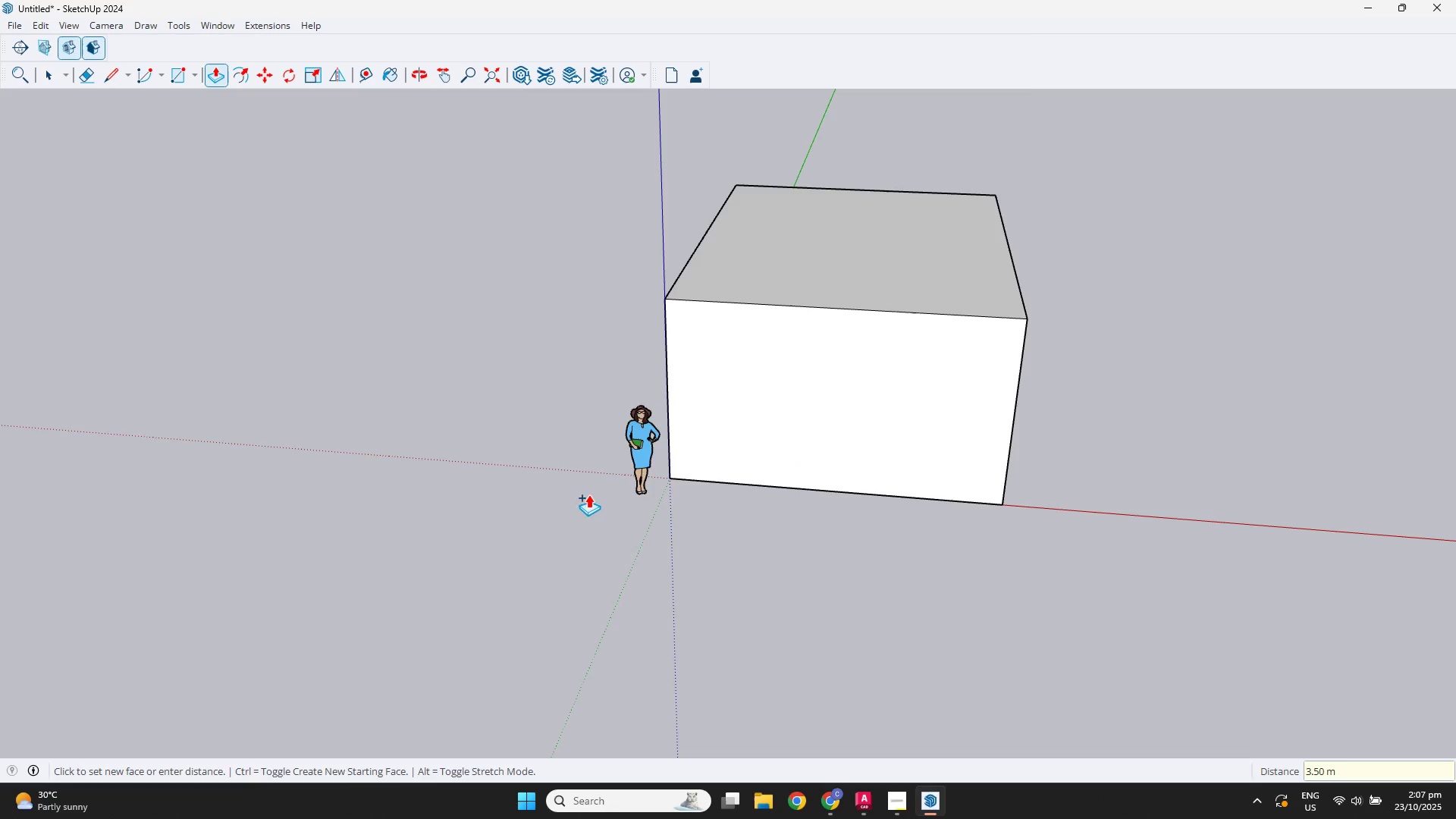 
scroll: coordinate [663, 476], scroll_direction: down, amount: 3.0
 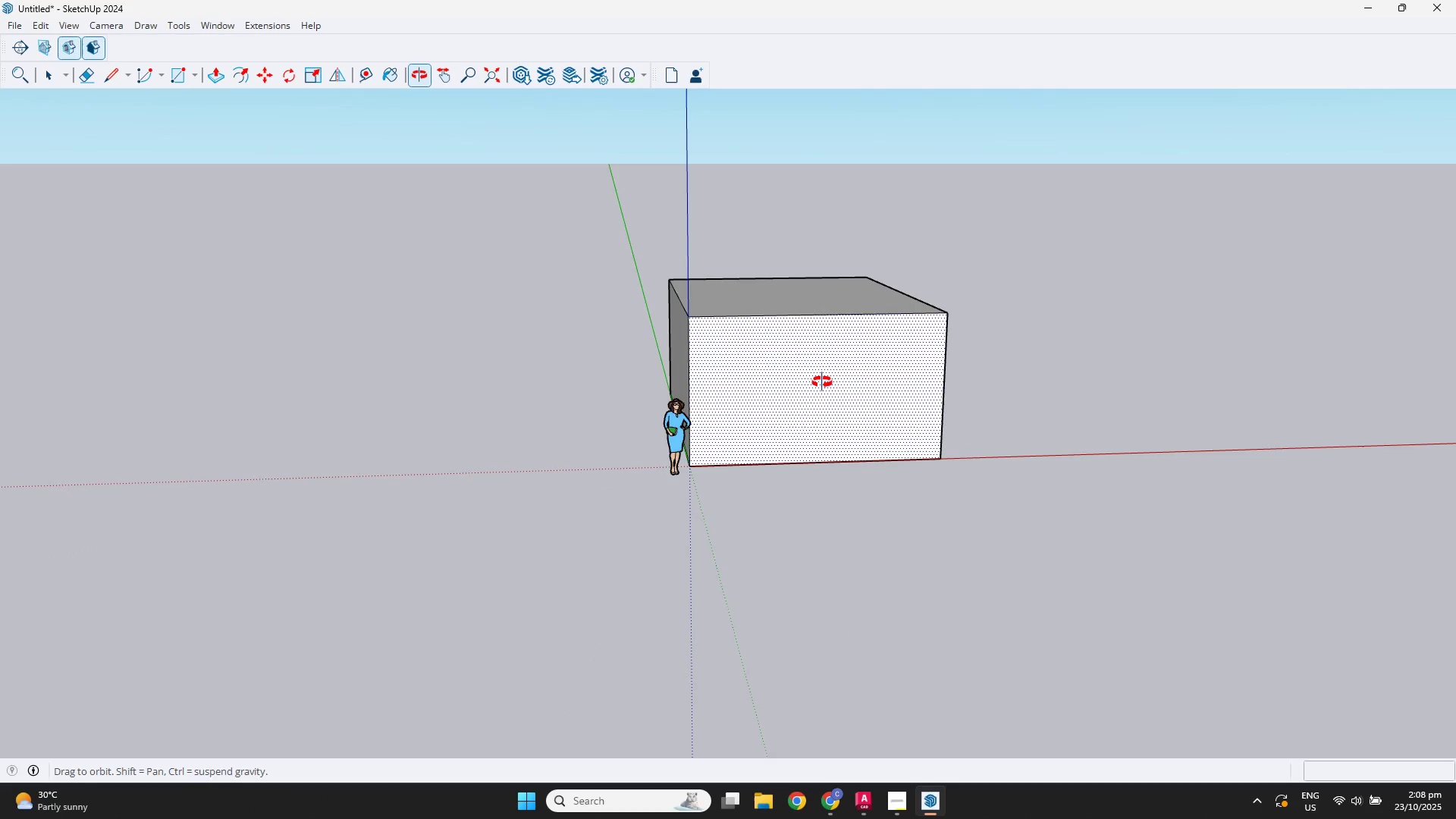 
hold_key(key=ShiftLeft, duration=0.38)
 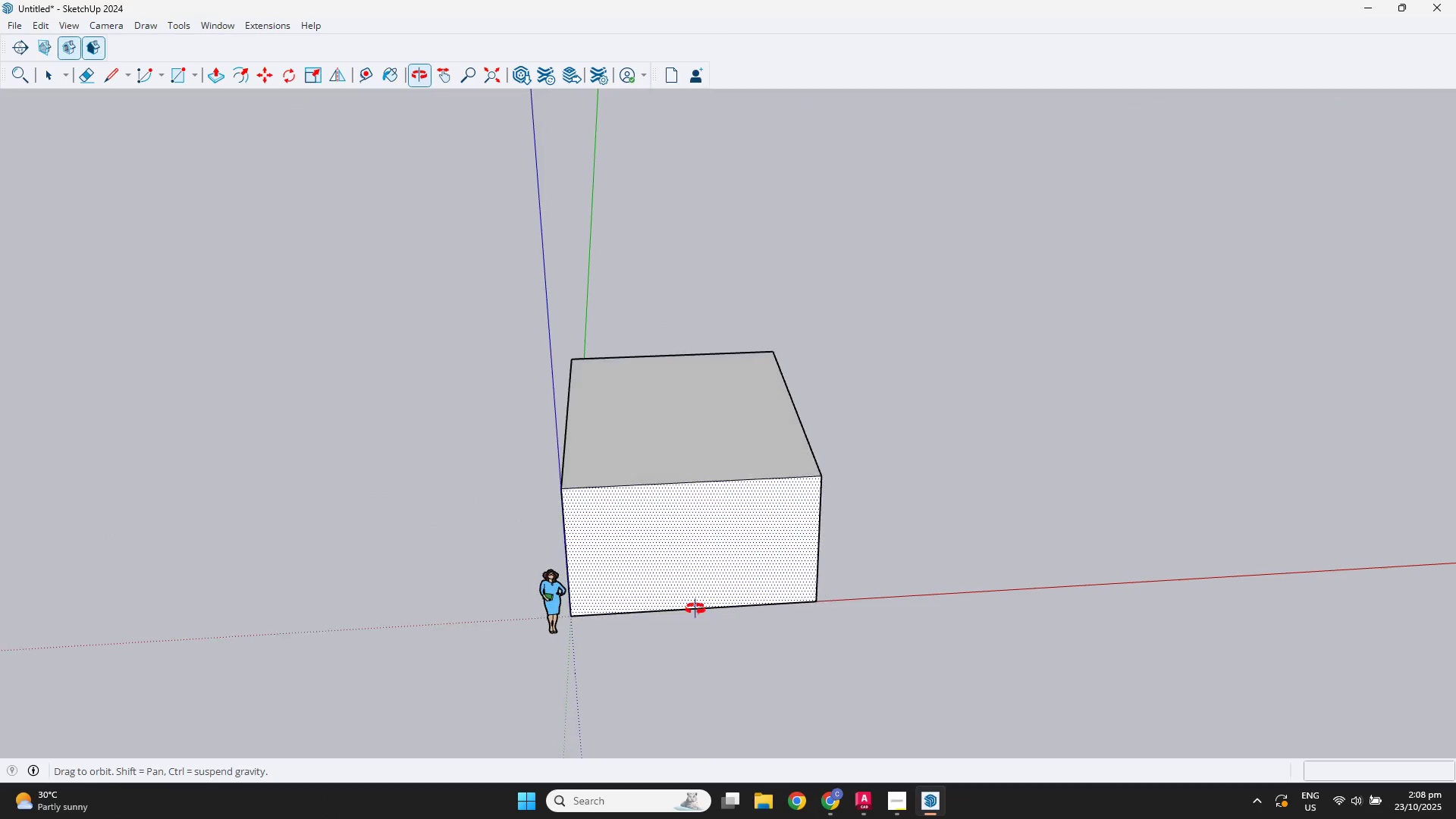 
key(Space)
 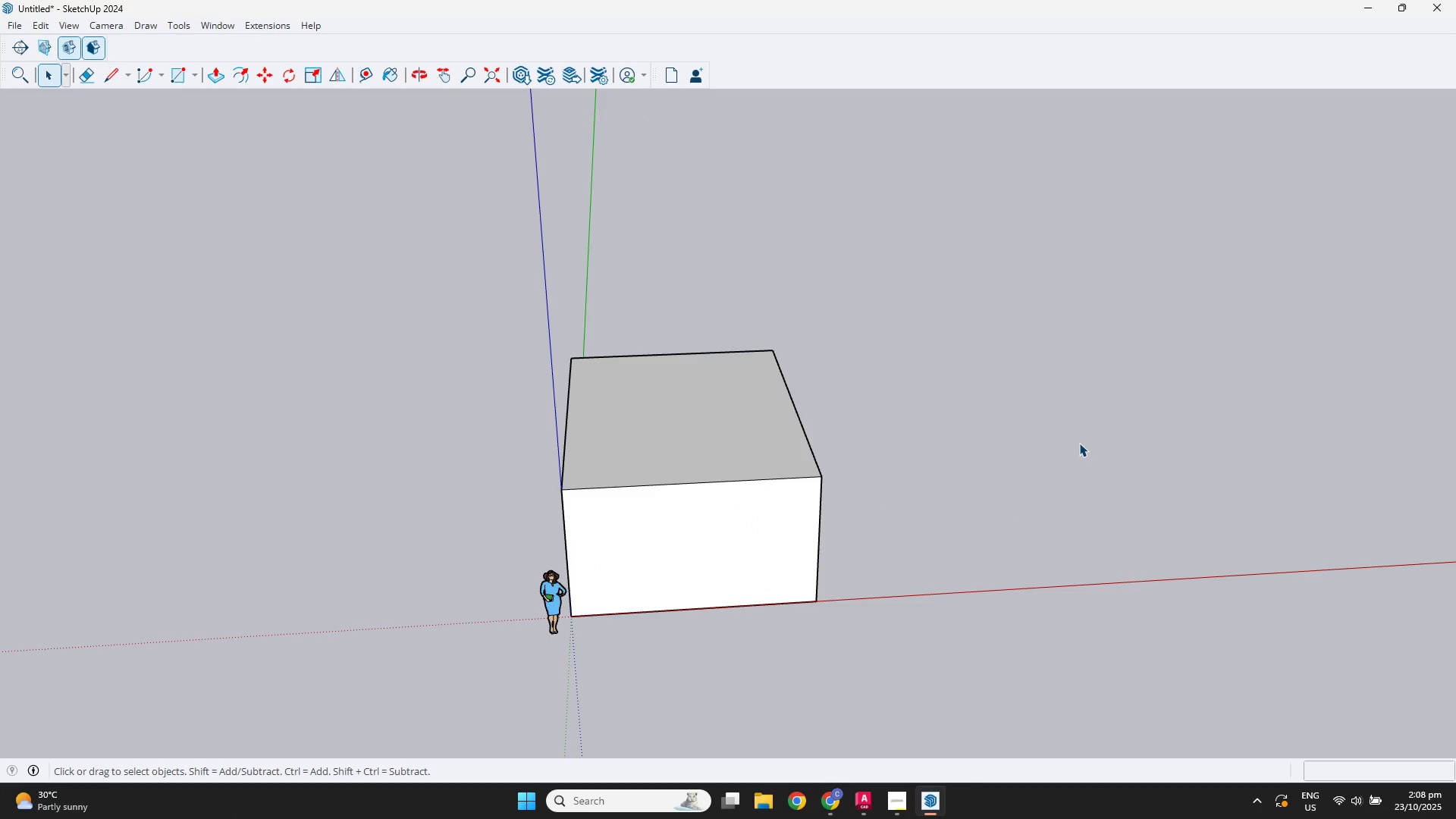 
left_click([1079, 443])
 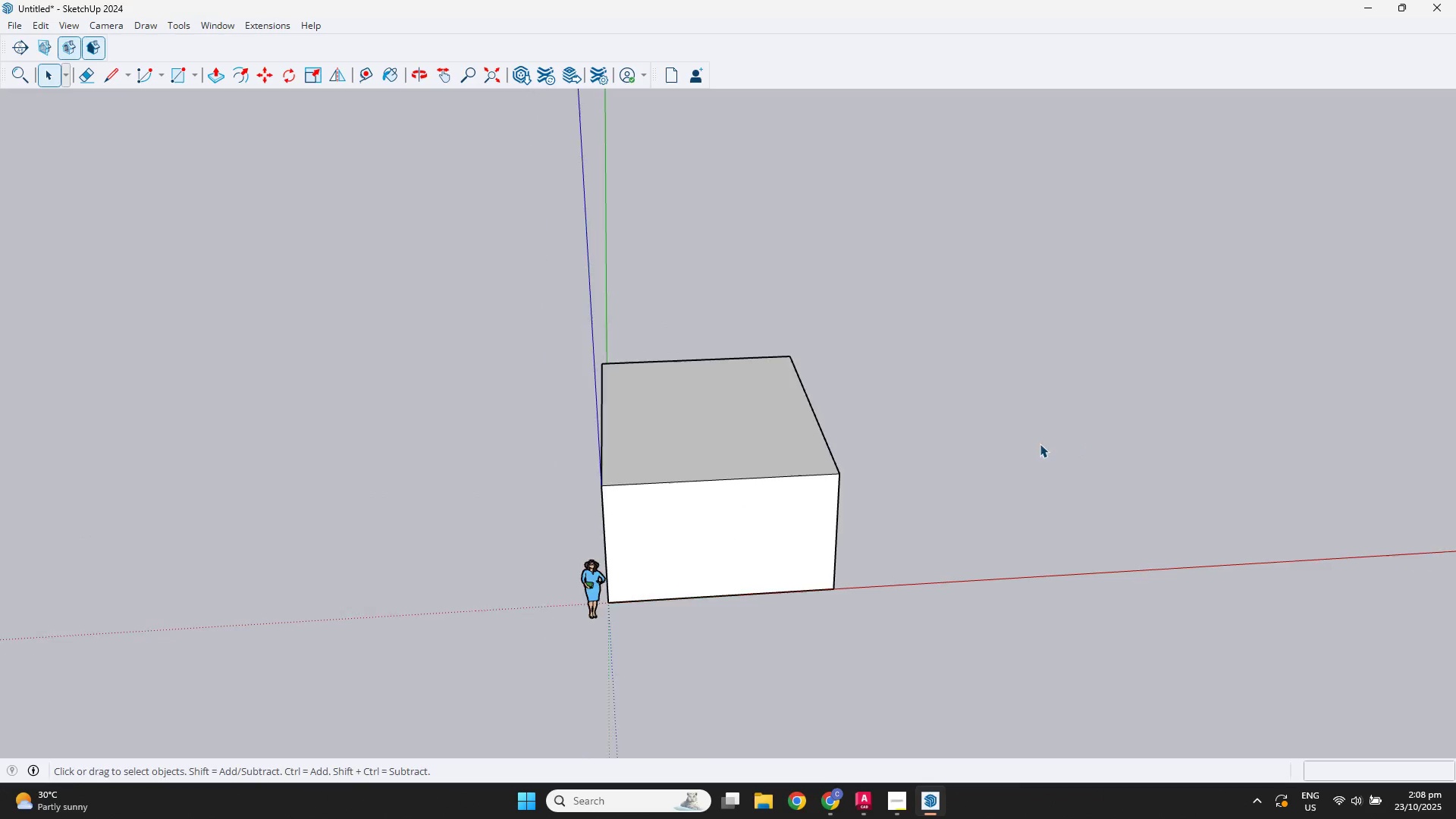 
scroll: coordinate [1040, 442], scroll_direction: down, amount: 1.0
 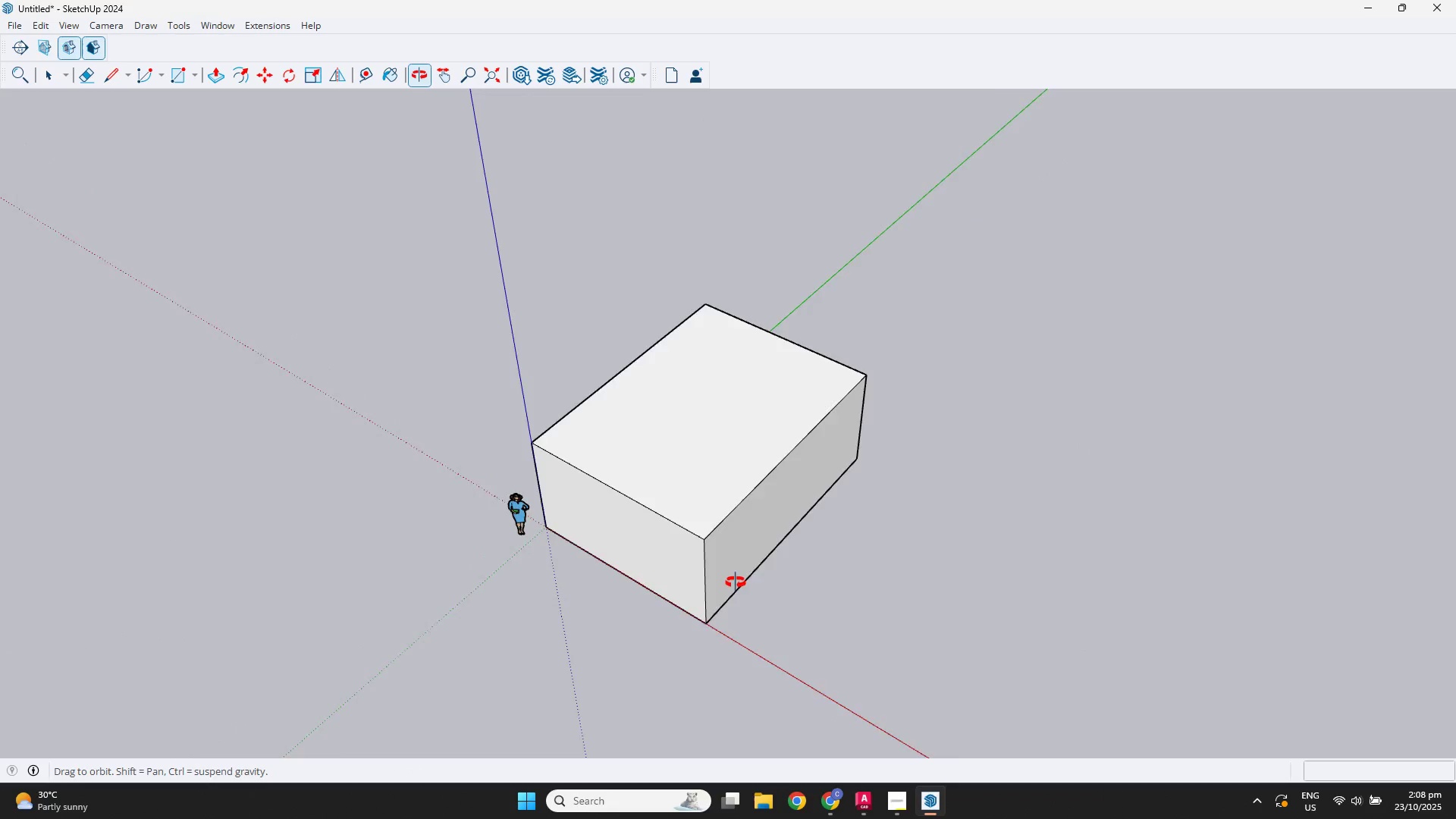 
key(Space)
 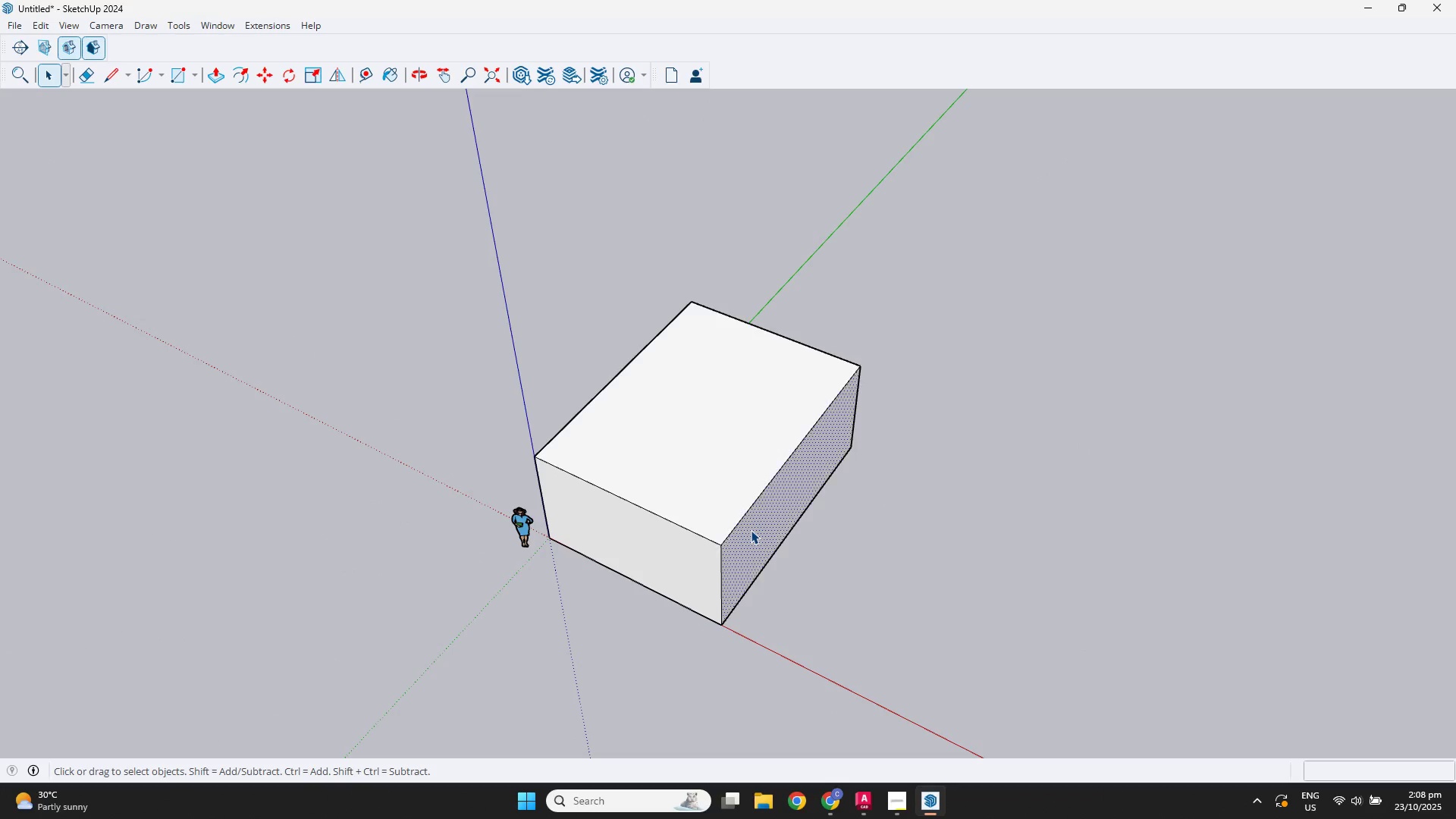 
double_click([751, 530])
 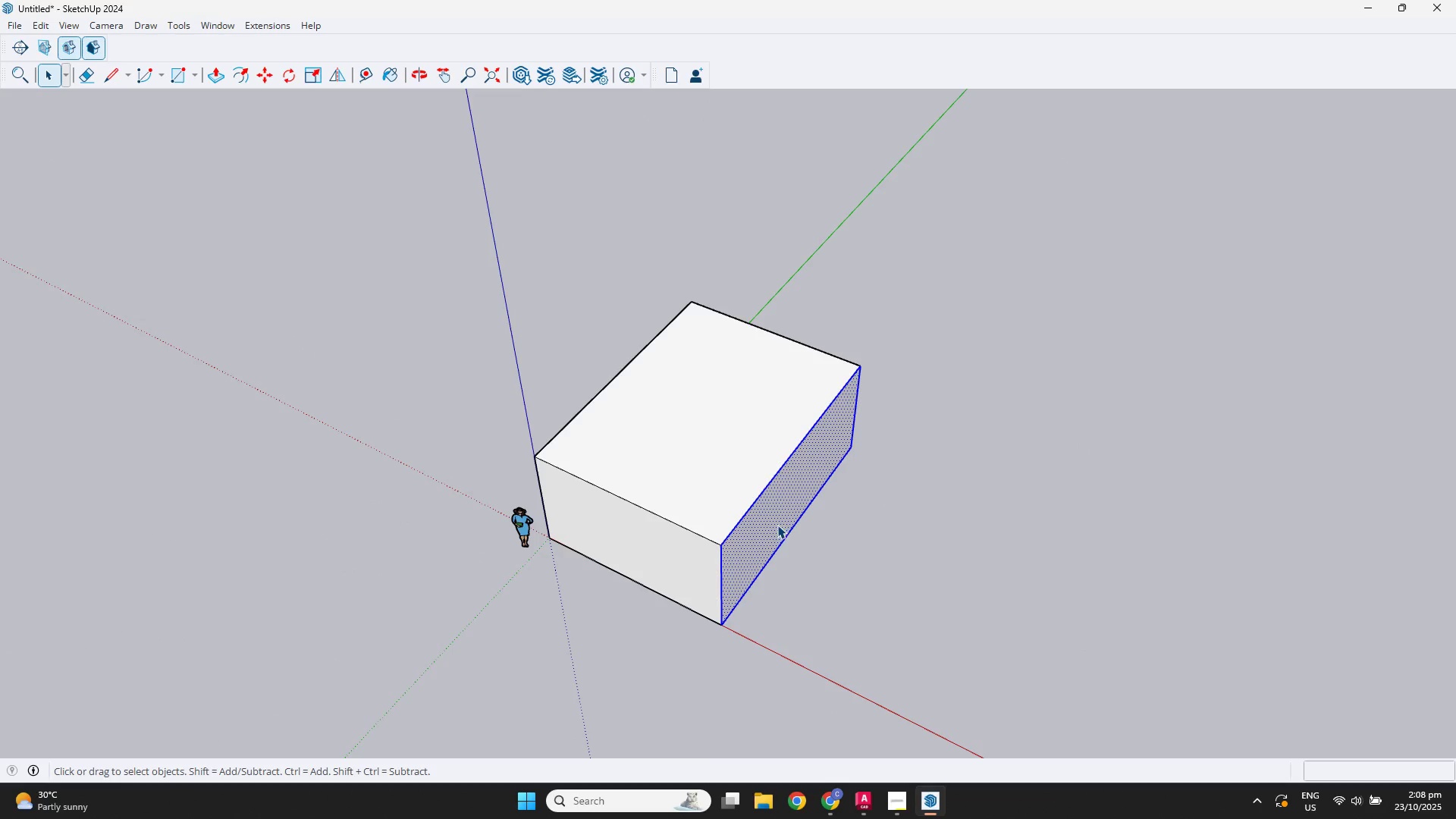 
key(P)
 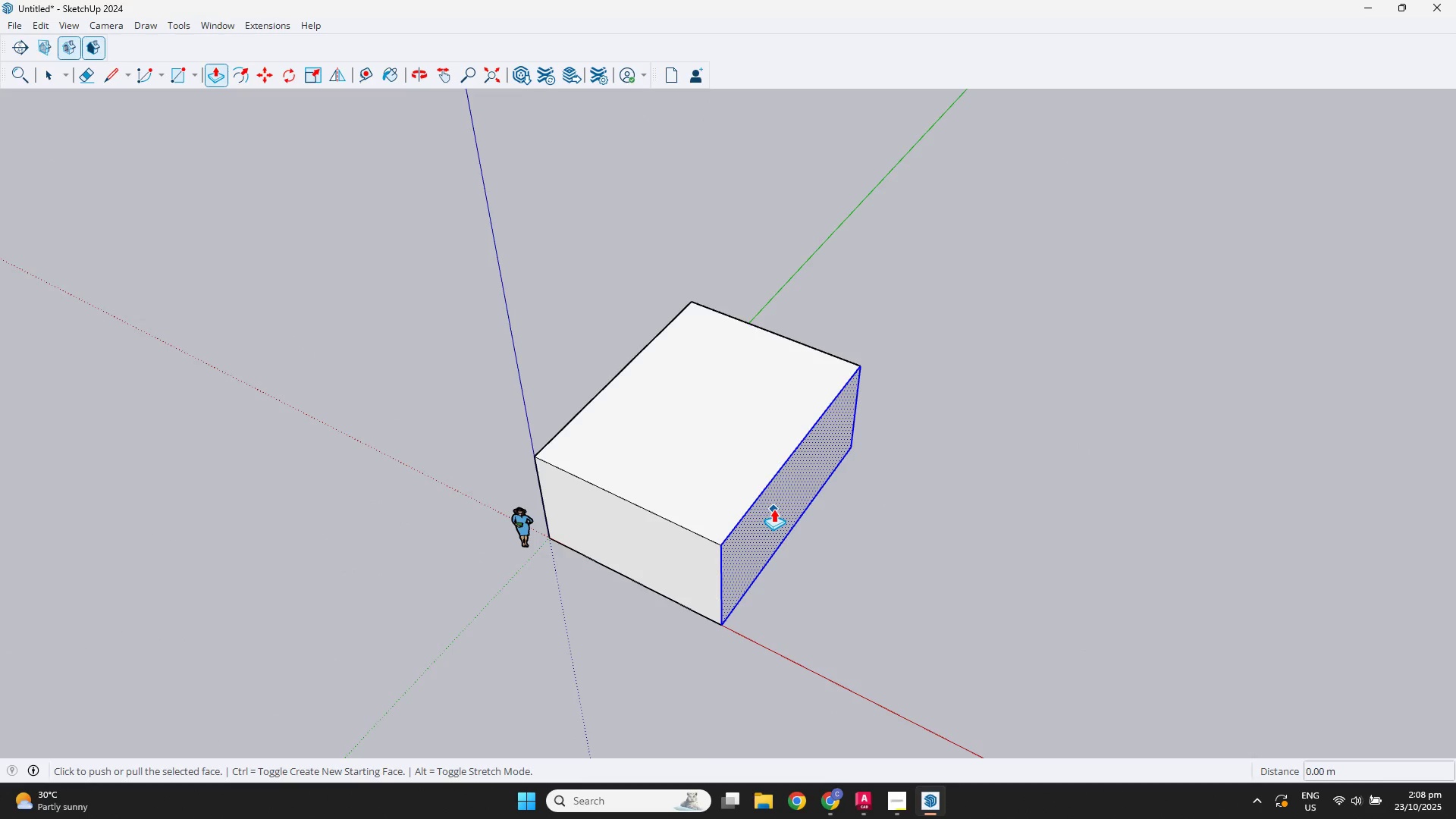 
key(Control+ControlLeft)
 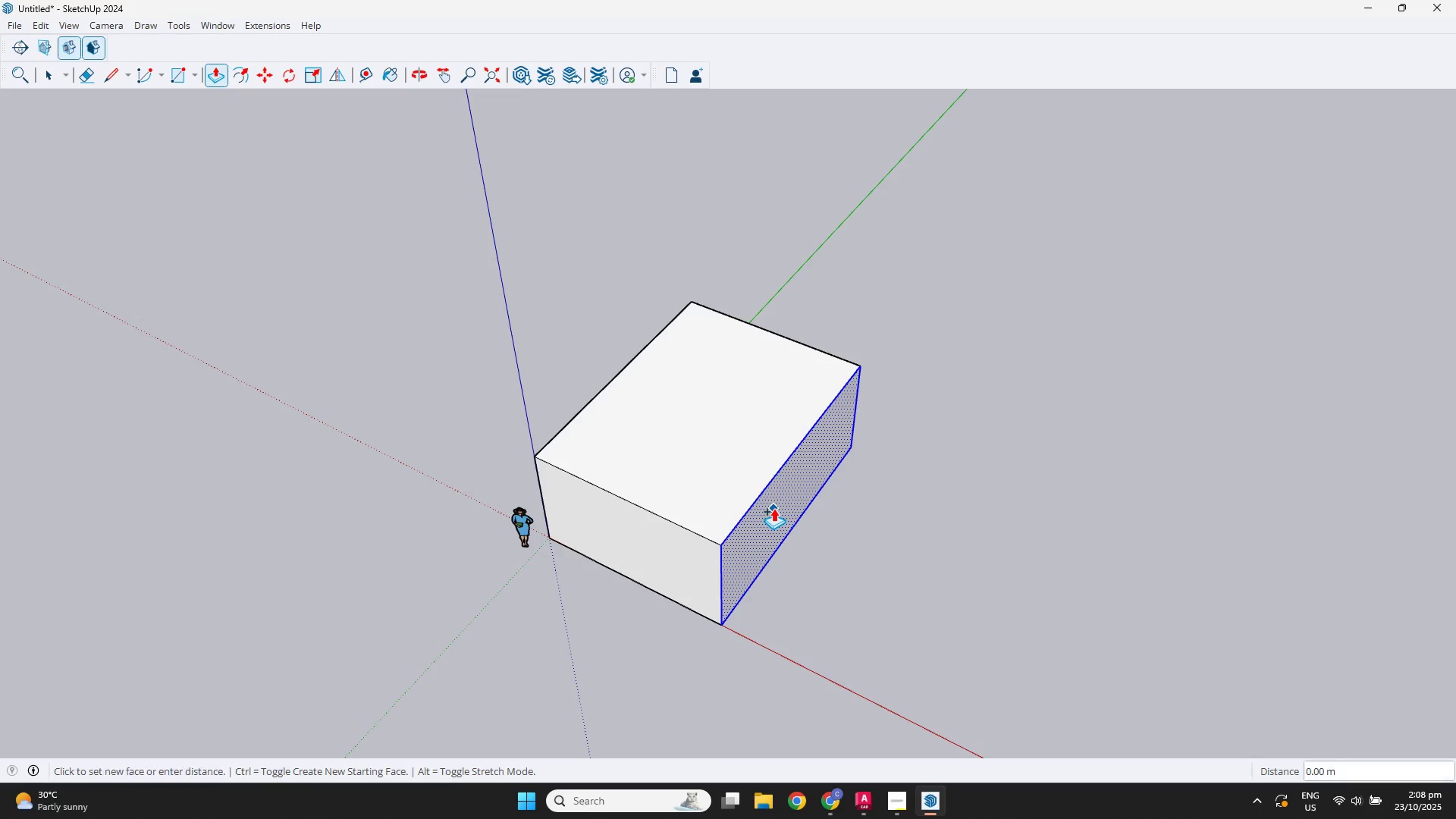 
left_click([774, 508])
 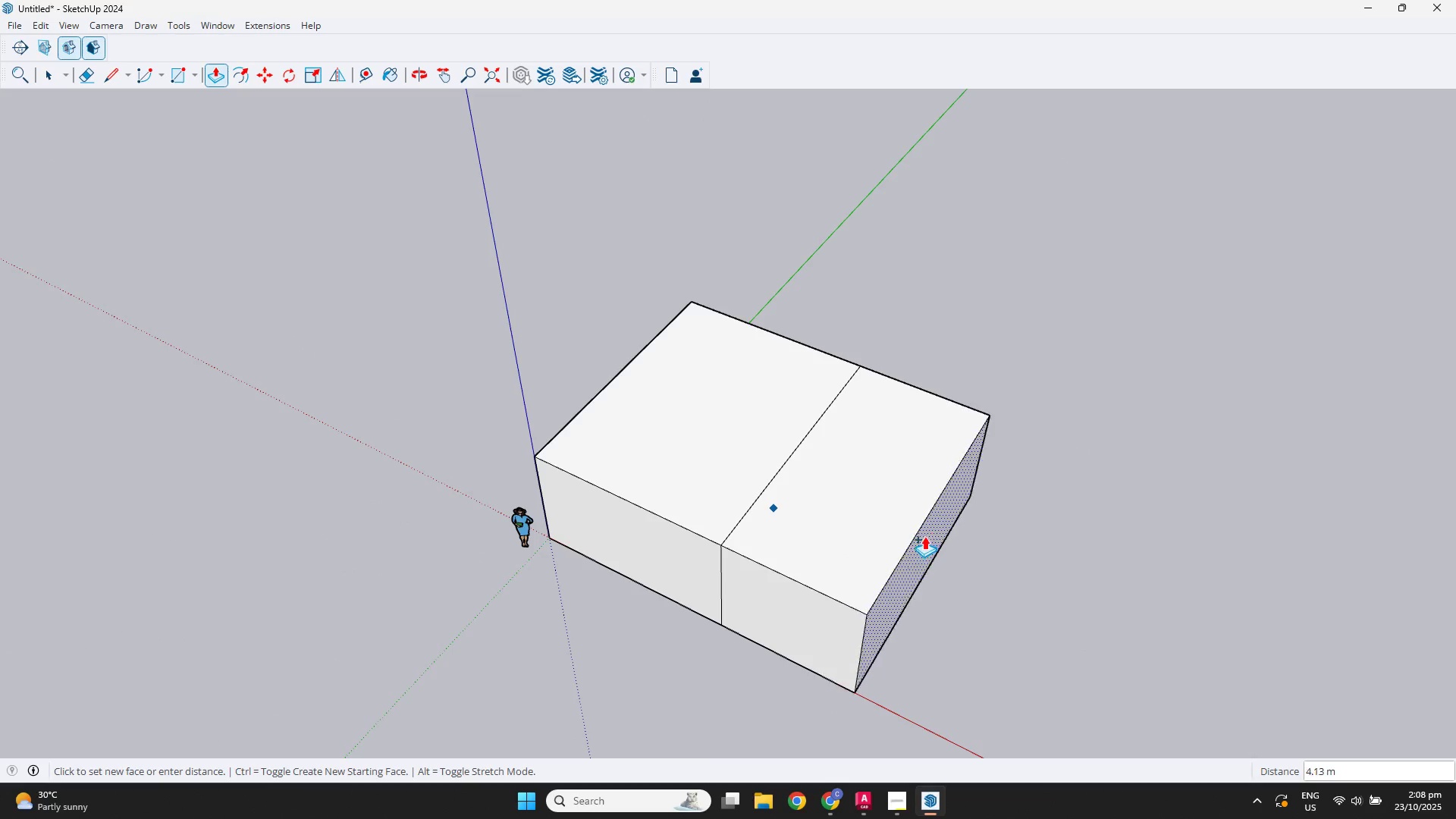 
scroll: coordinate [952, 544], scroll_direction: down, amount: 3.0
 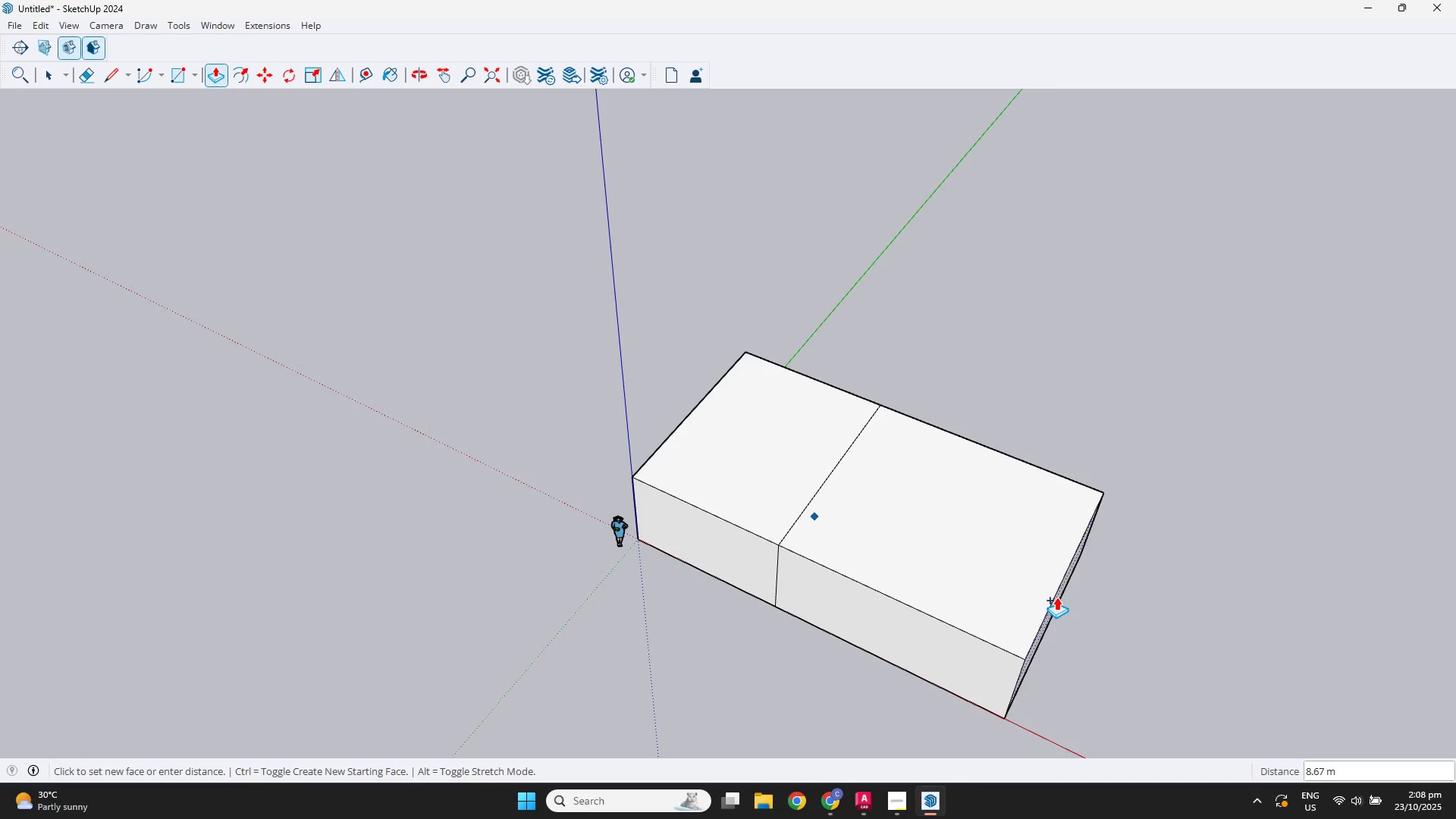 
key(Numpad8)
 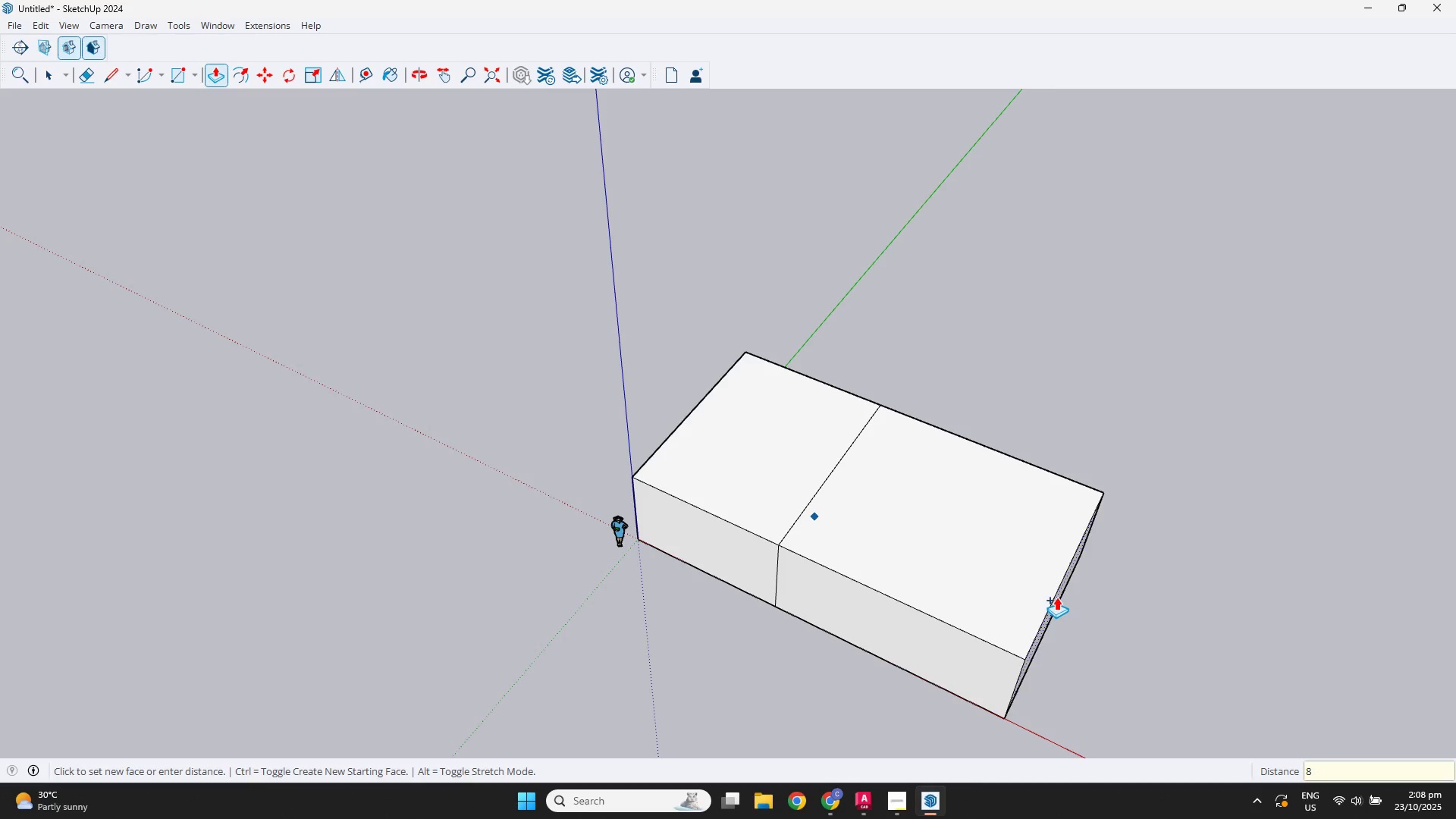 
key(NumpadEnter)
 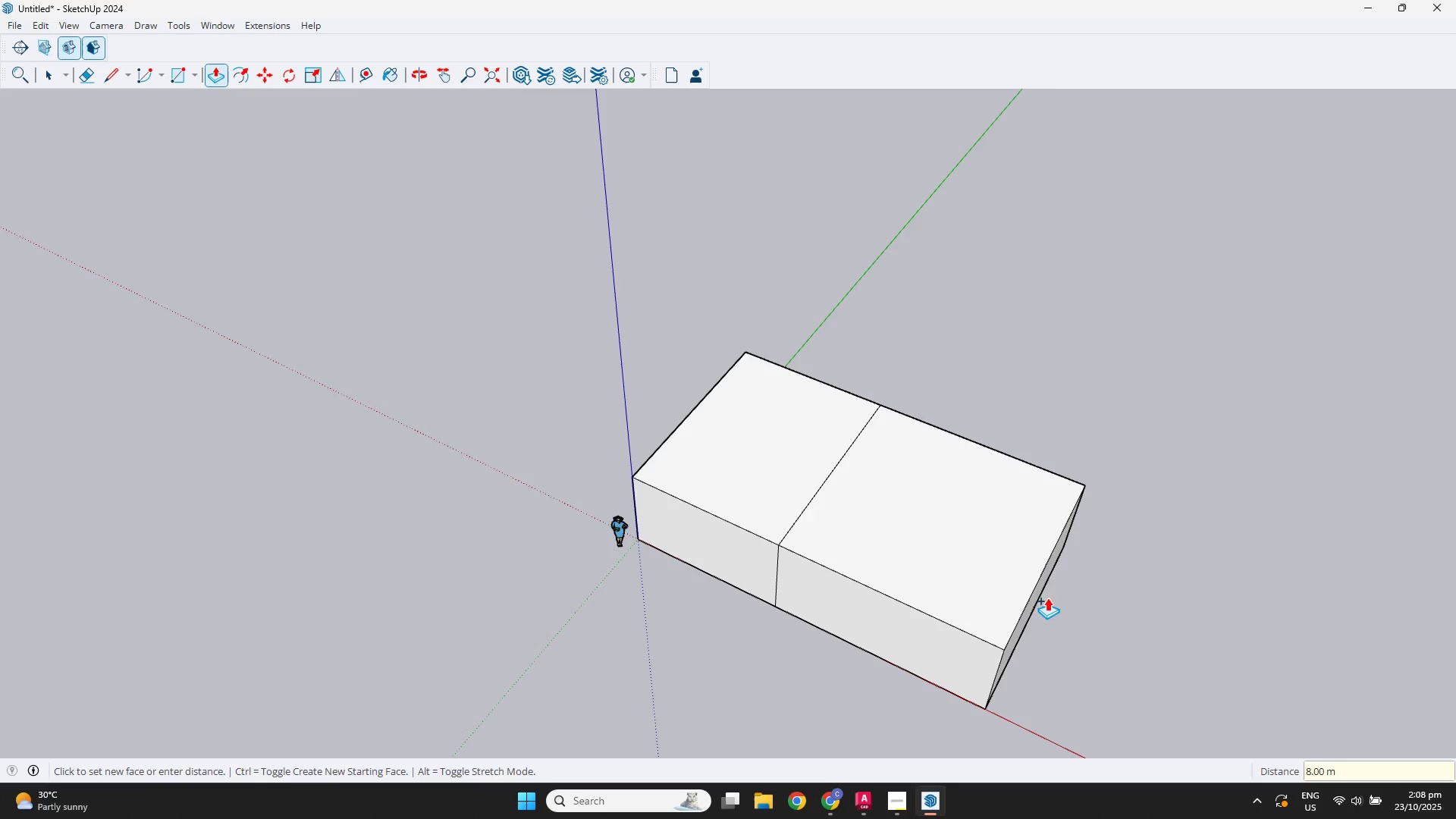 
scroll: coordinate [979, 610], scroll_direction: down, amount: 2.0
 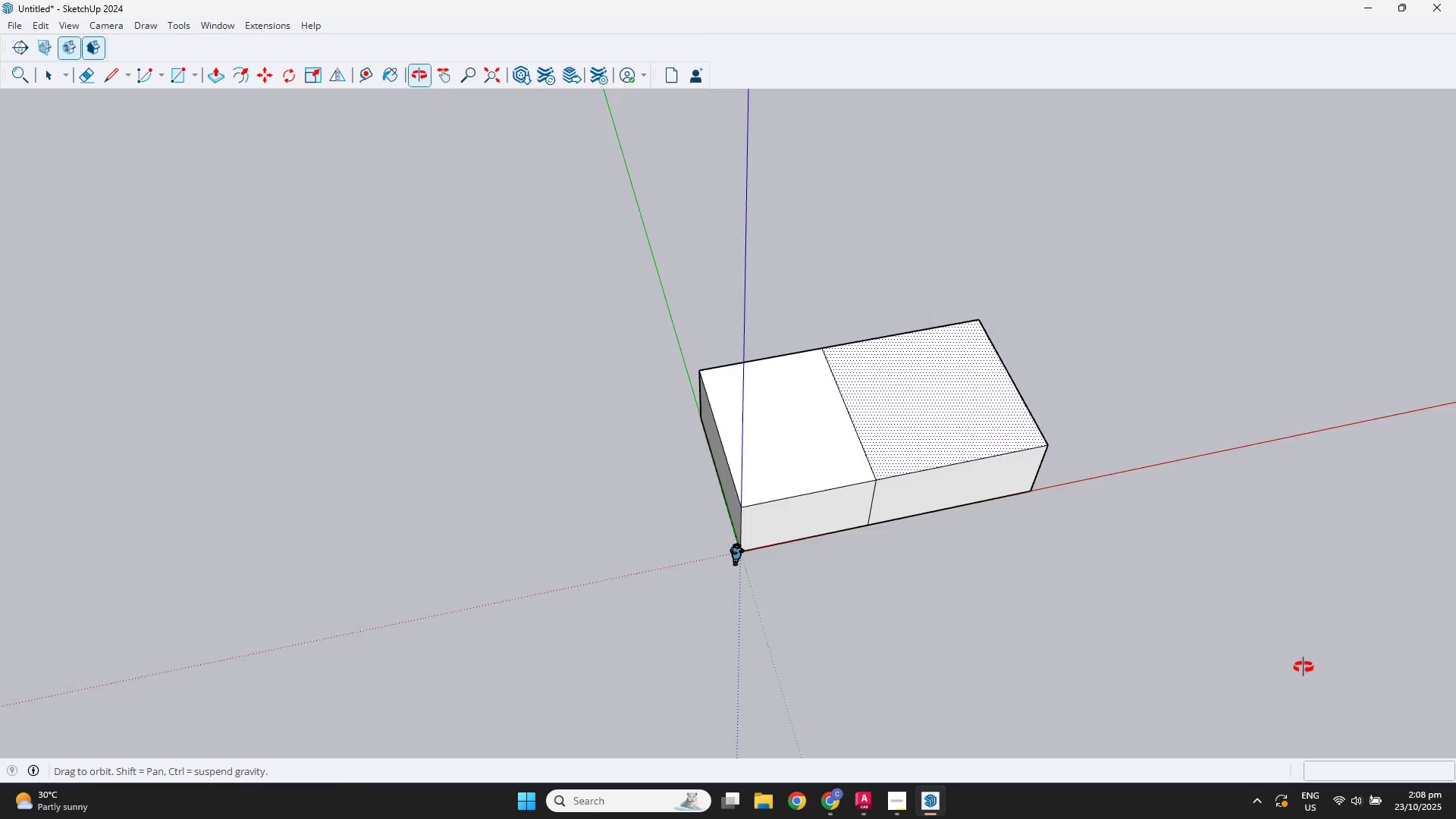 
key(Space)
 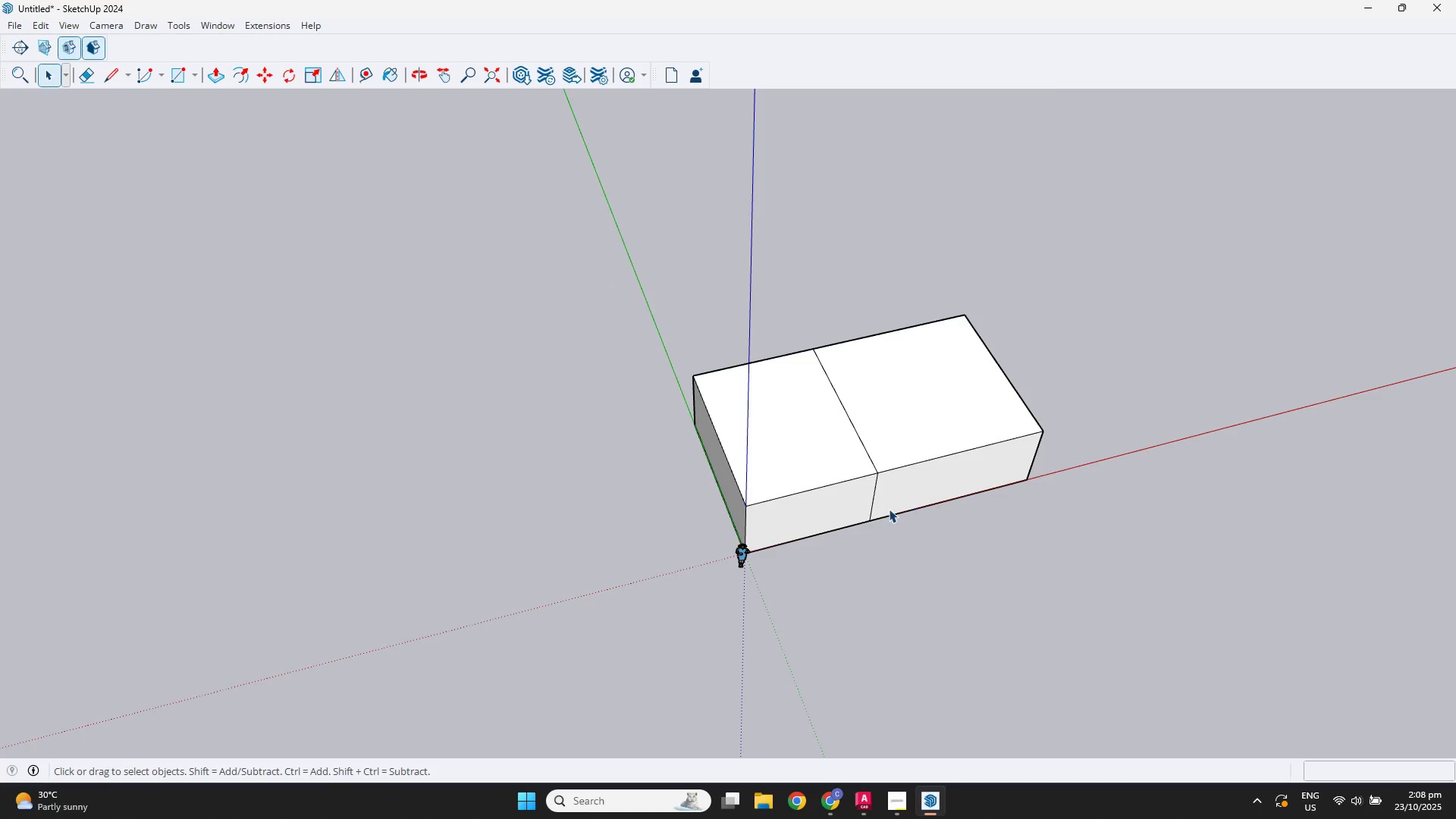 
left_click([889, 509])
 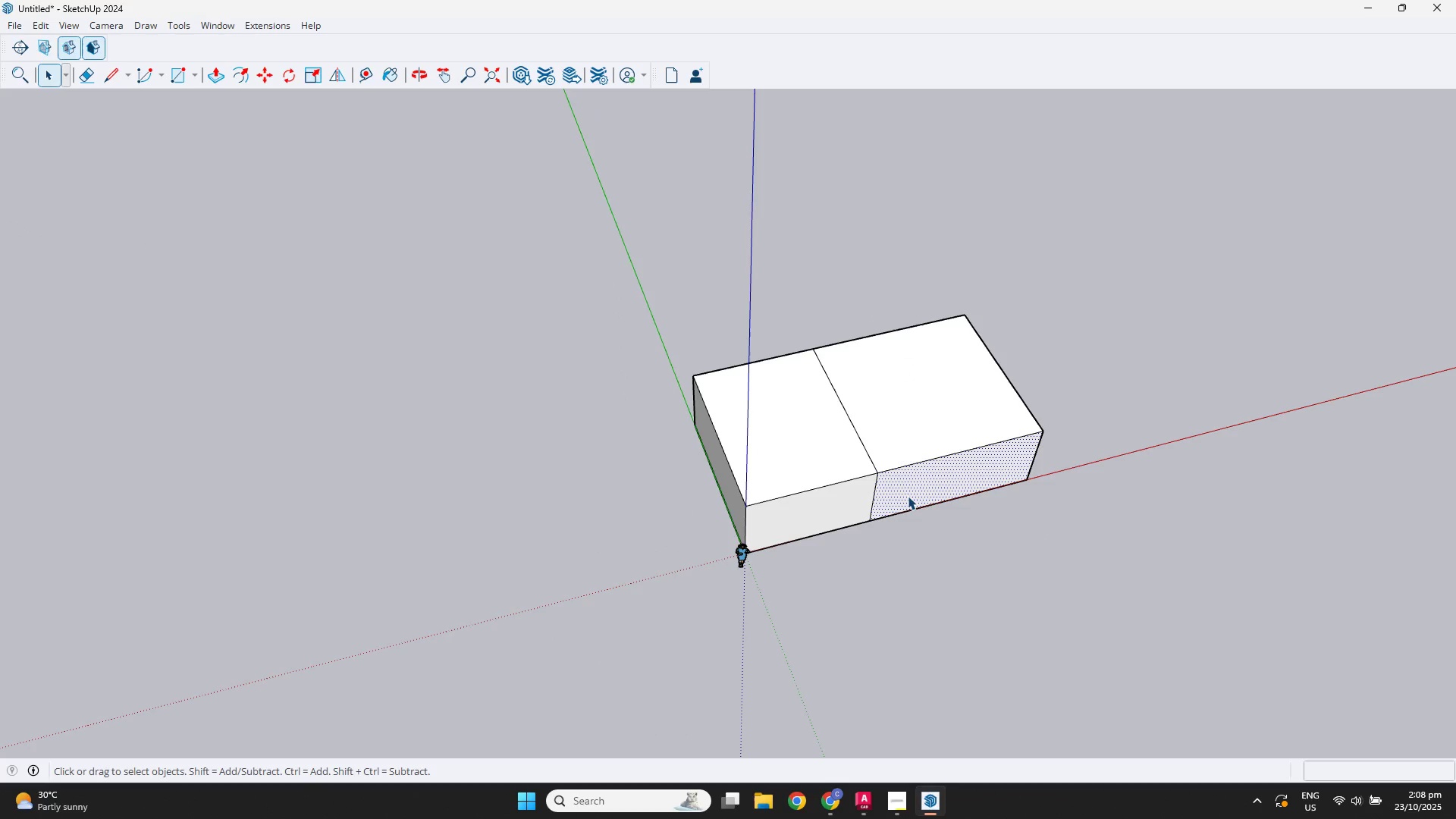 
key(P)
 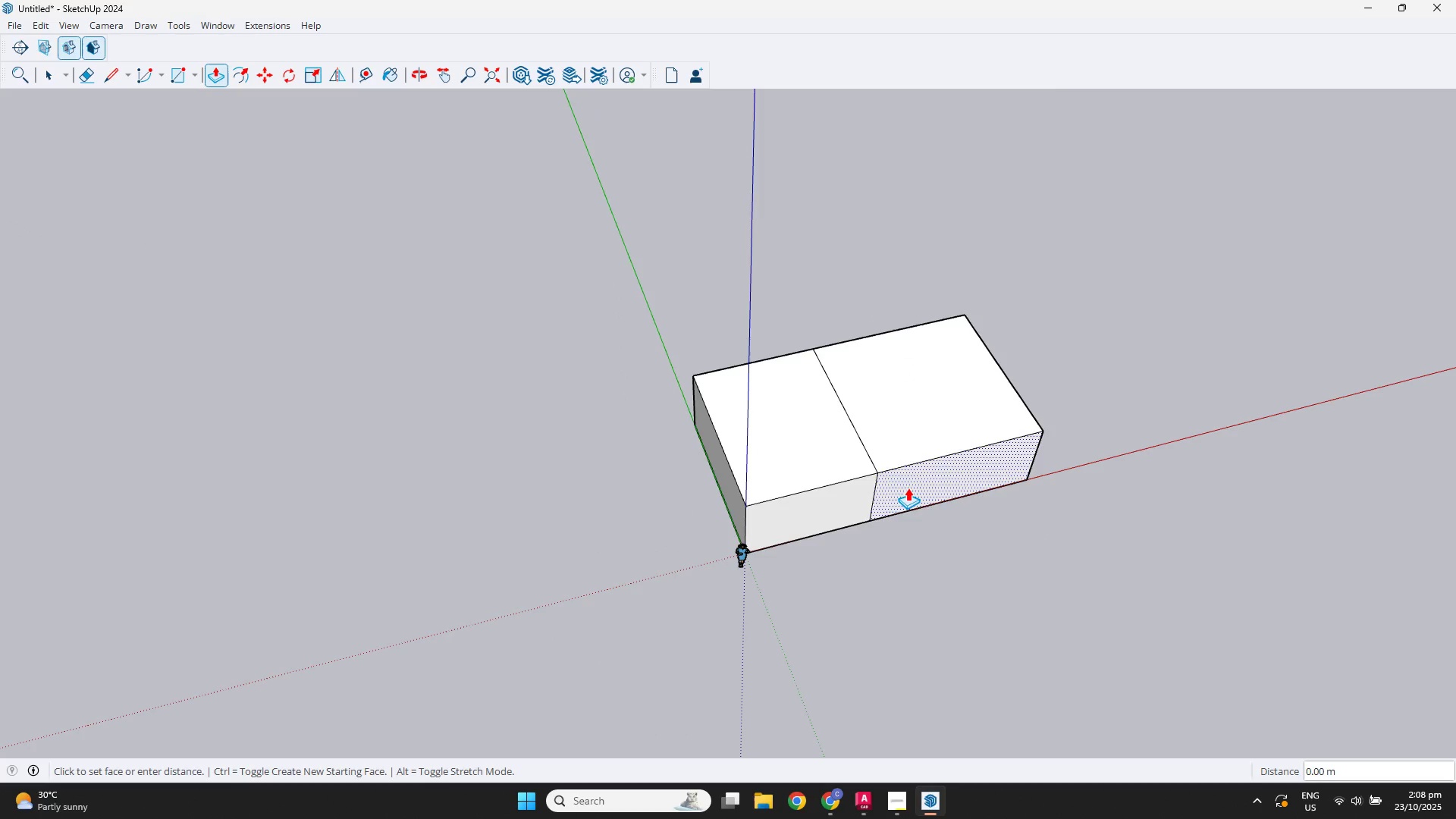 
left_click([908, 488])
 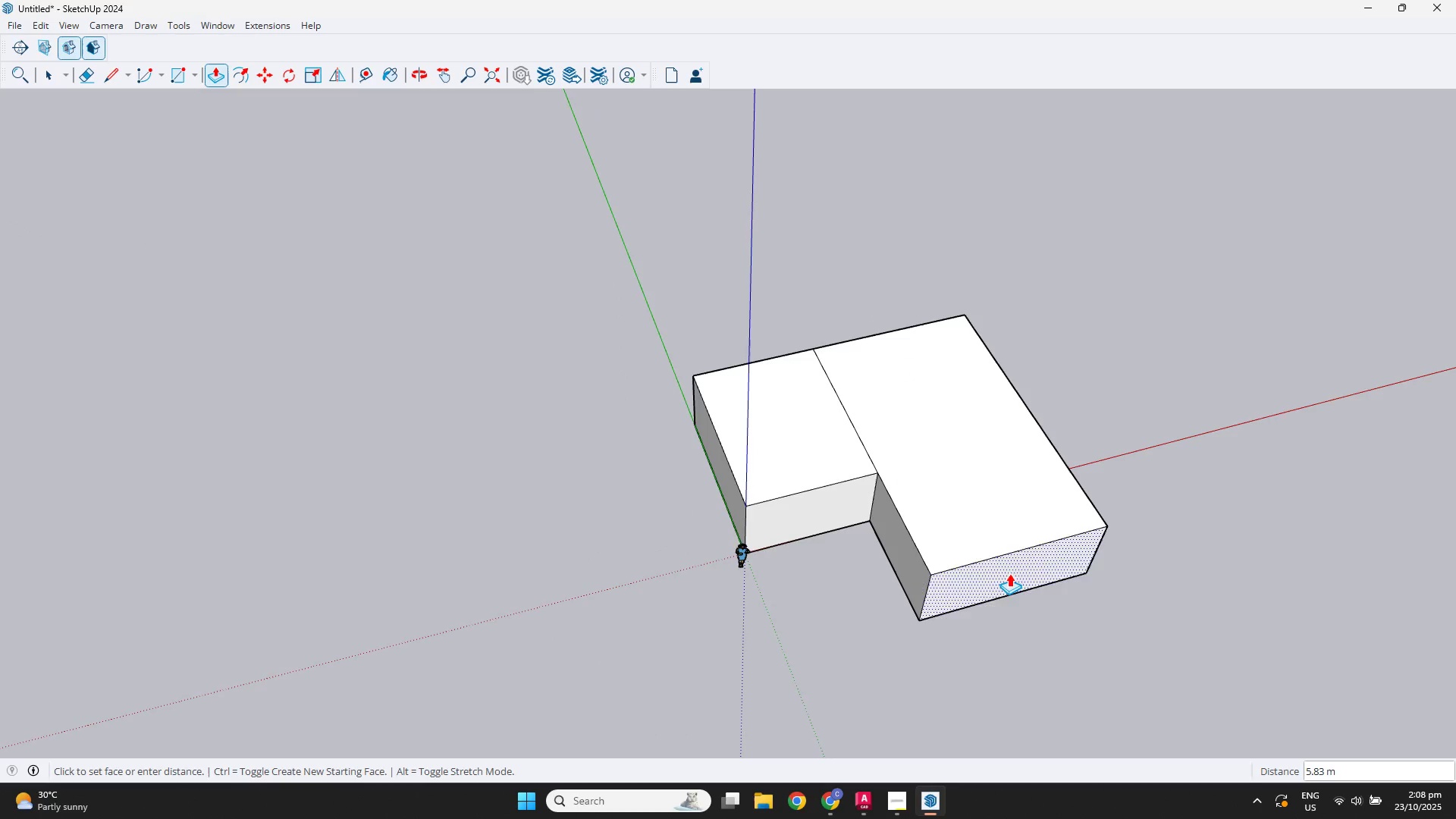 
scroll: coordinate [1032, 592], scroll_direction: down, amount: 1.0
 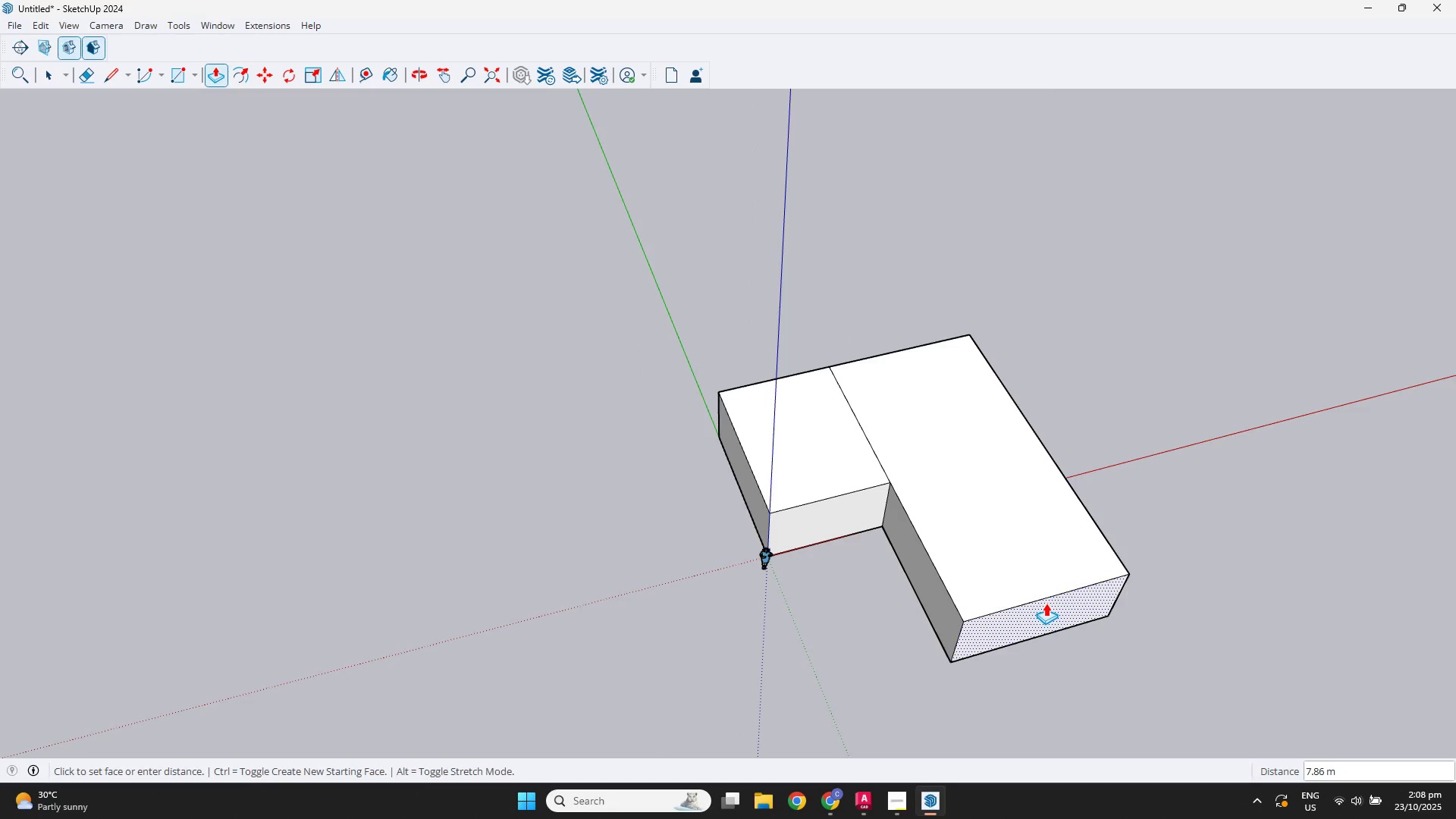 
key(Control+ControlLeft)
 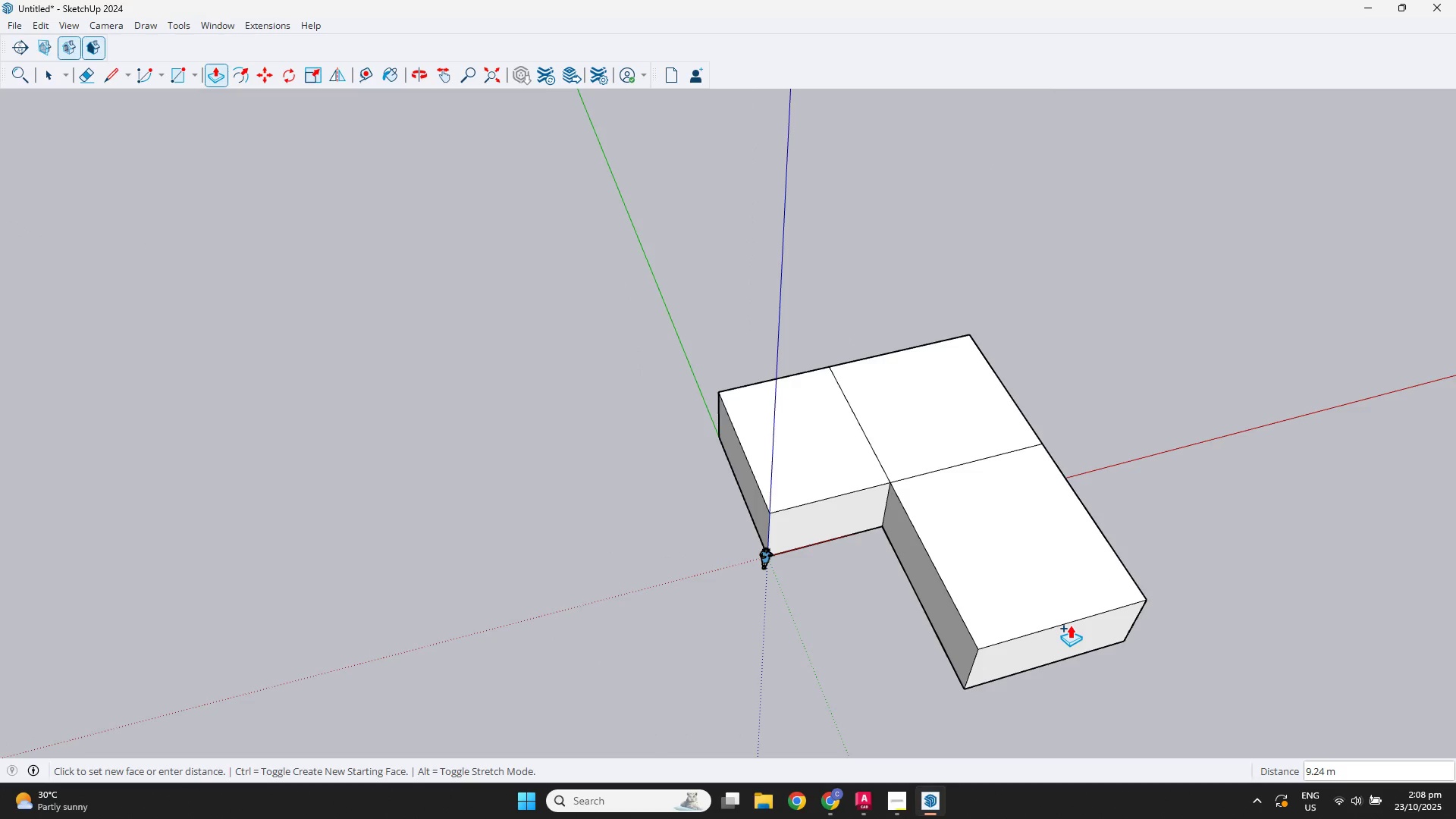 
key(Numpad1)
 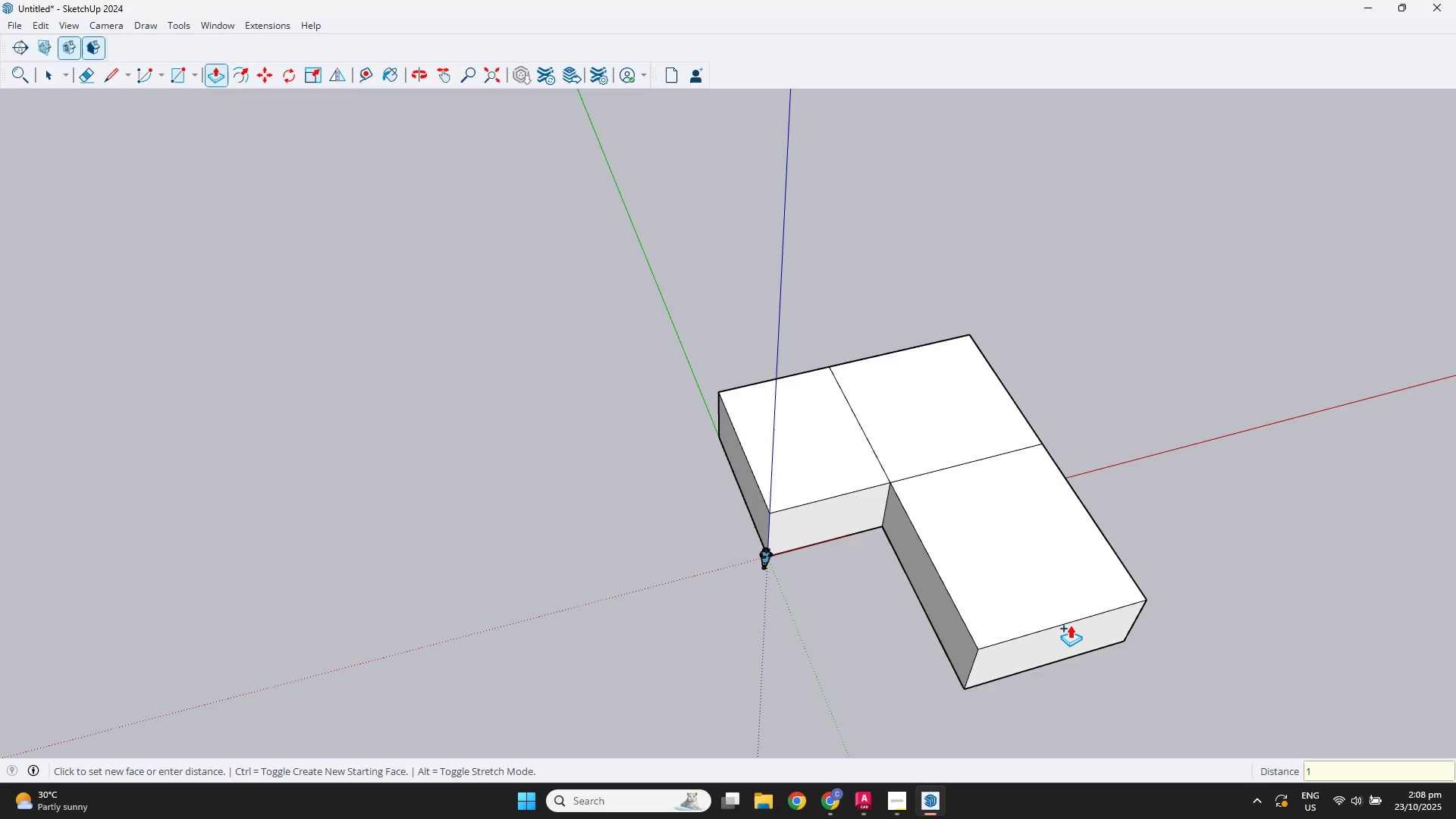 
key(Numpad0)
 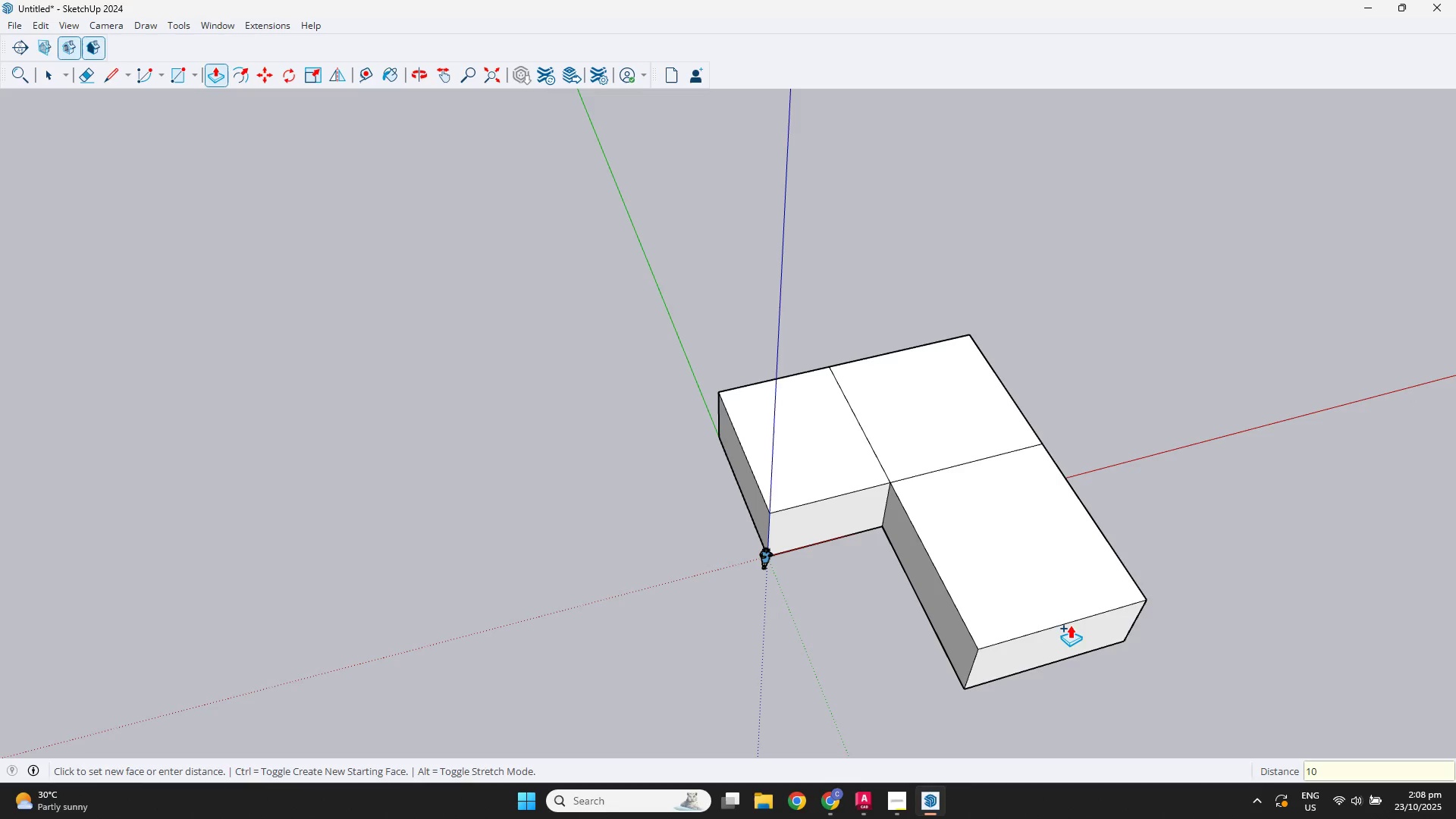 
key(NumpadEnter)
 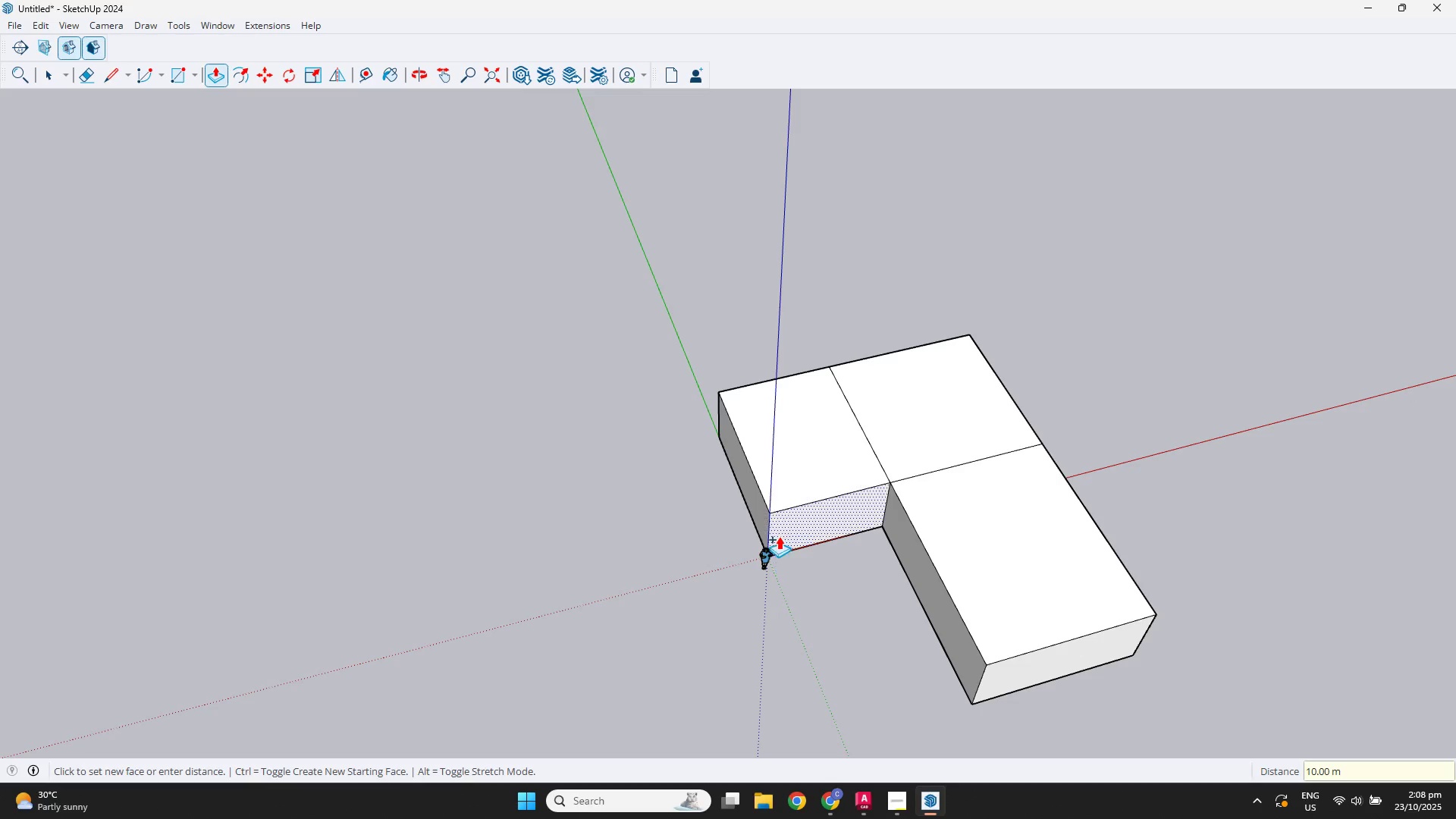 
scroll: coordinate [795, 529], scroll_direction: up, amount: 3.0
 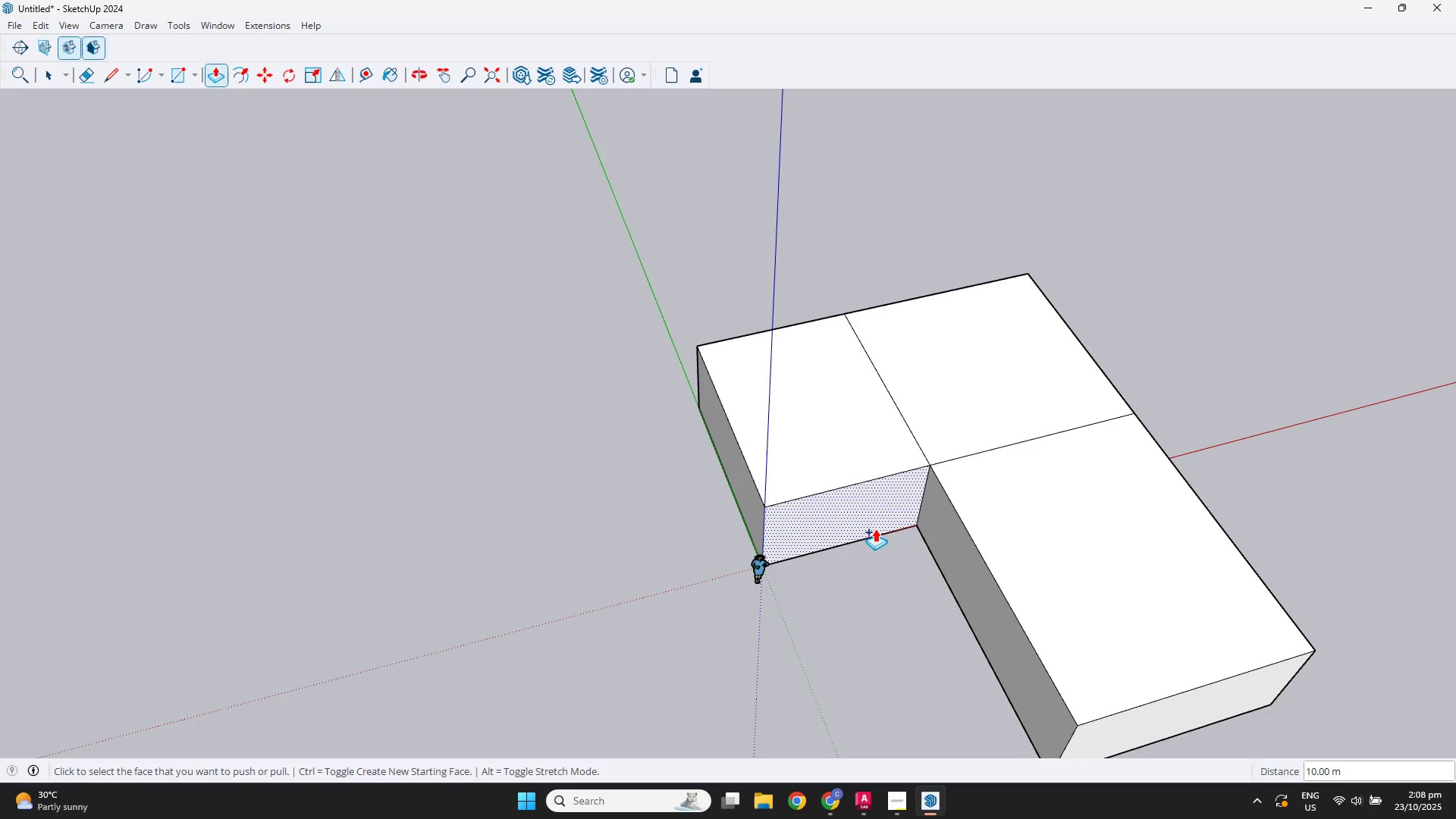 
key(Space)
 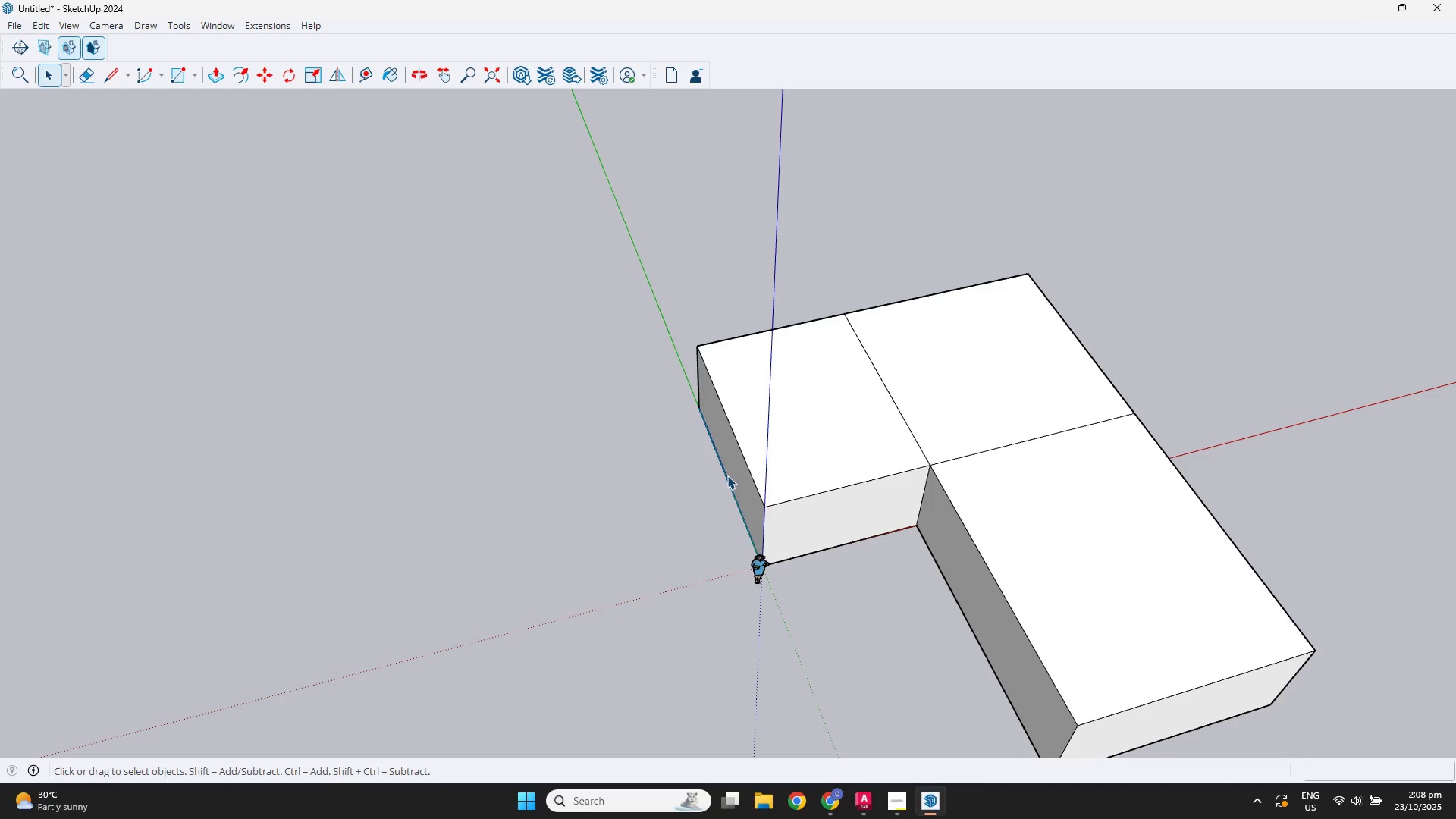 
double_click([739, 472])
 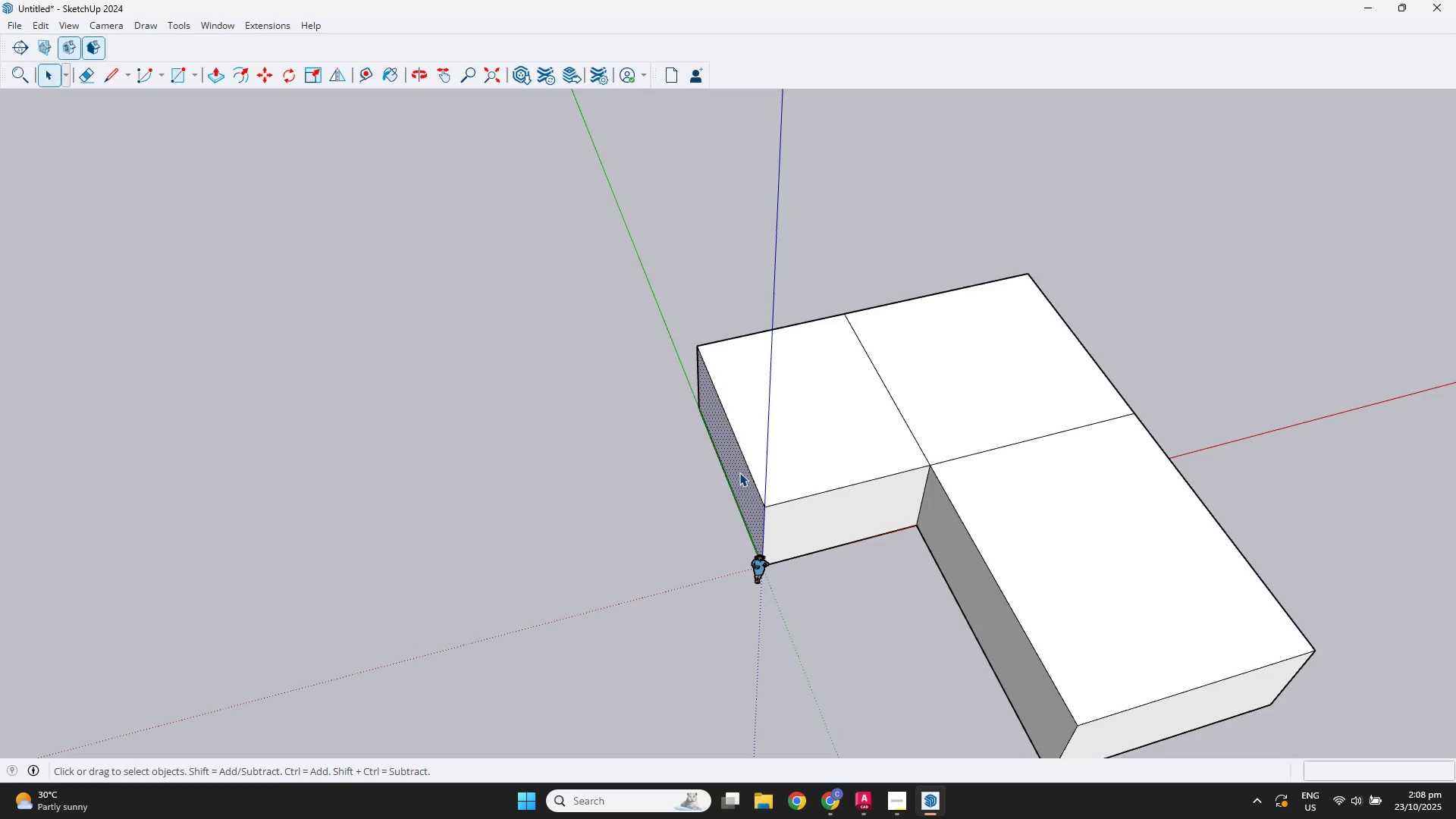 
key(P)
 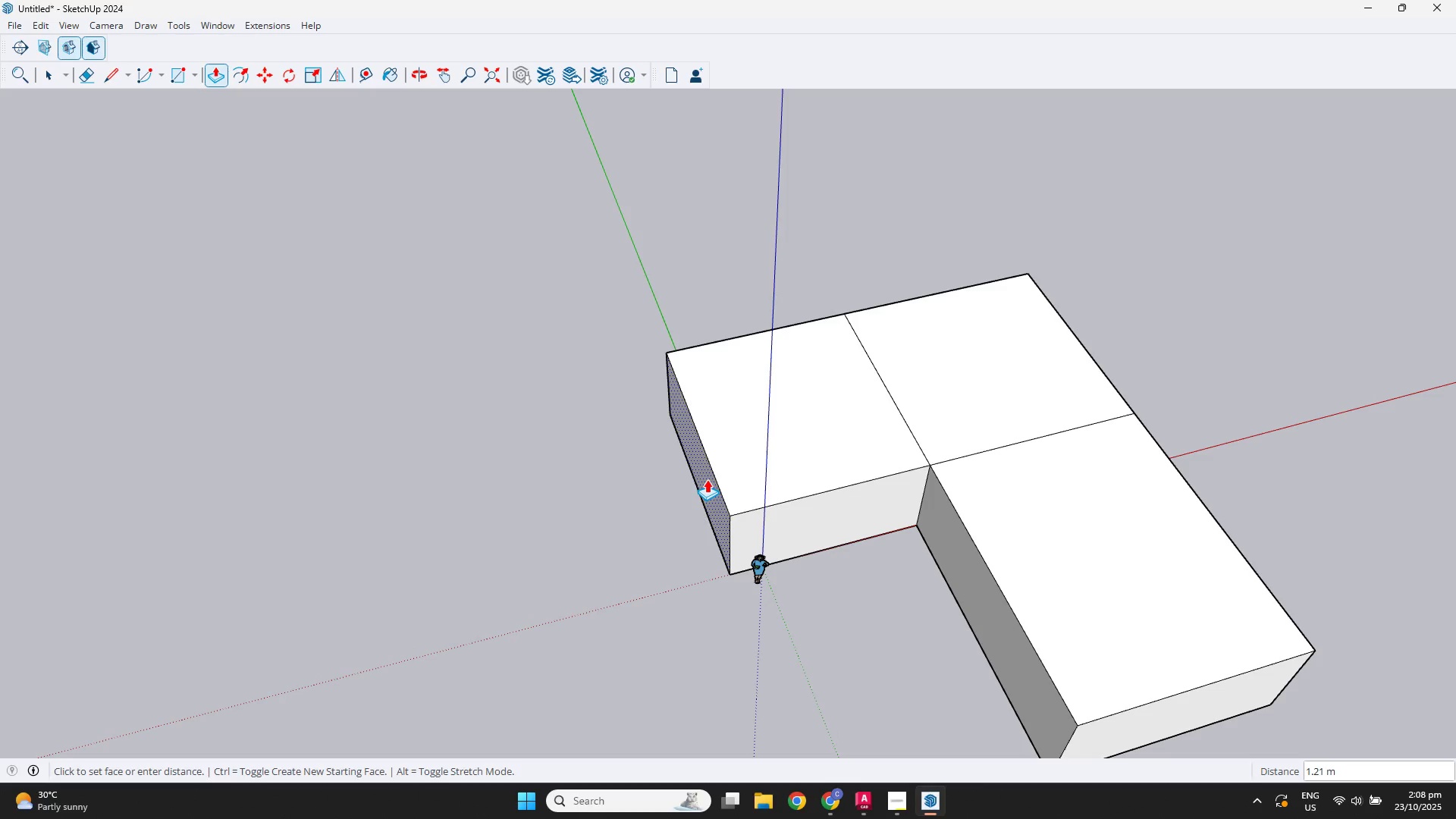 
key(NumpadDecimal)
 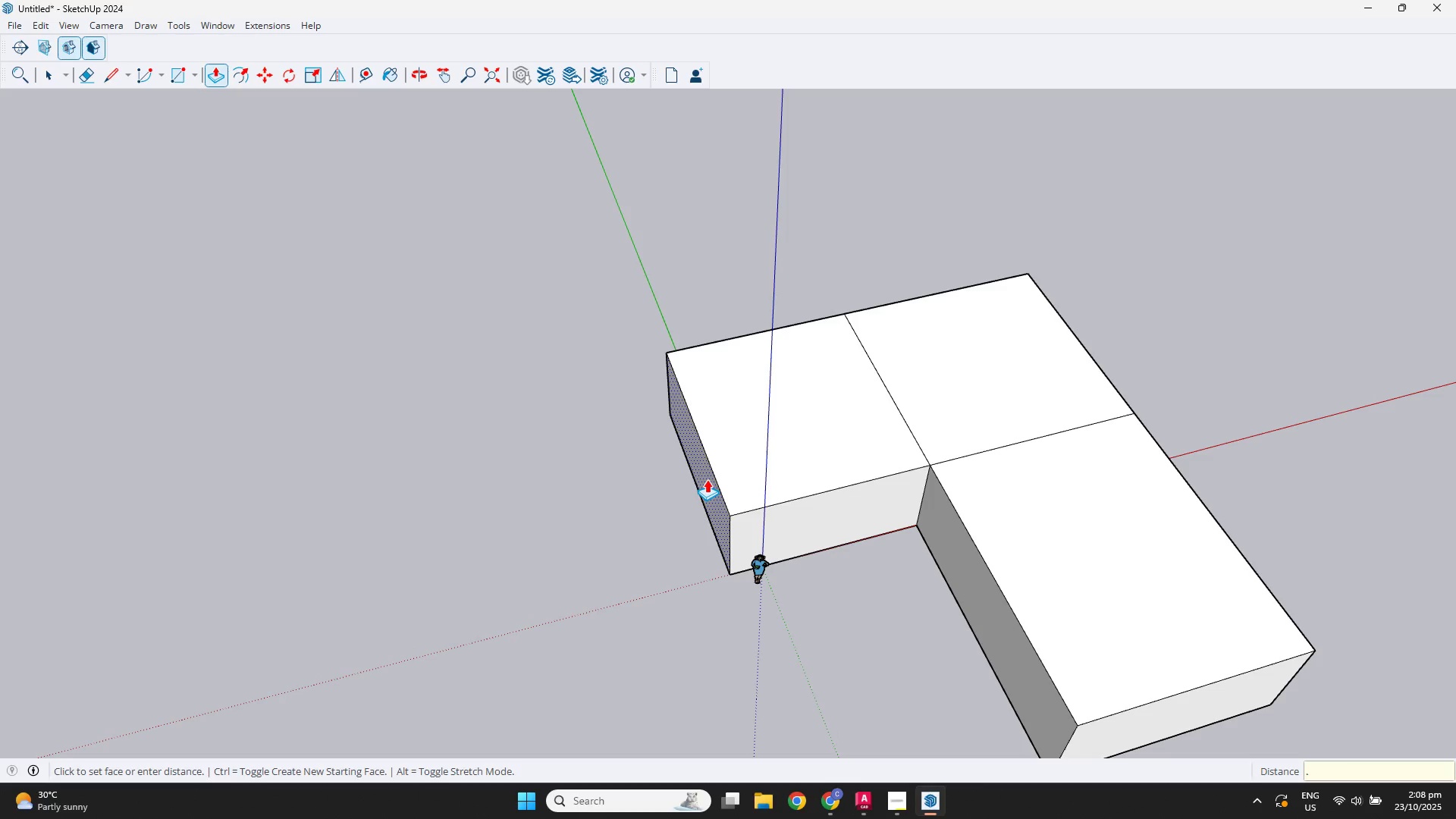 
key(Backspace)
 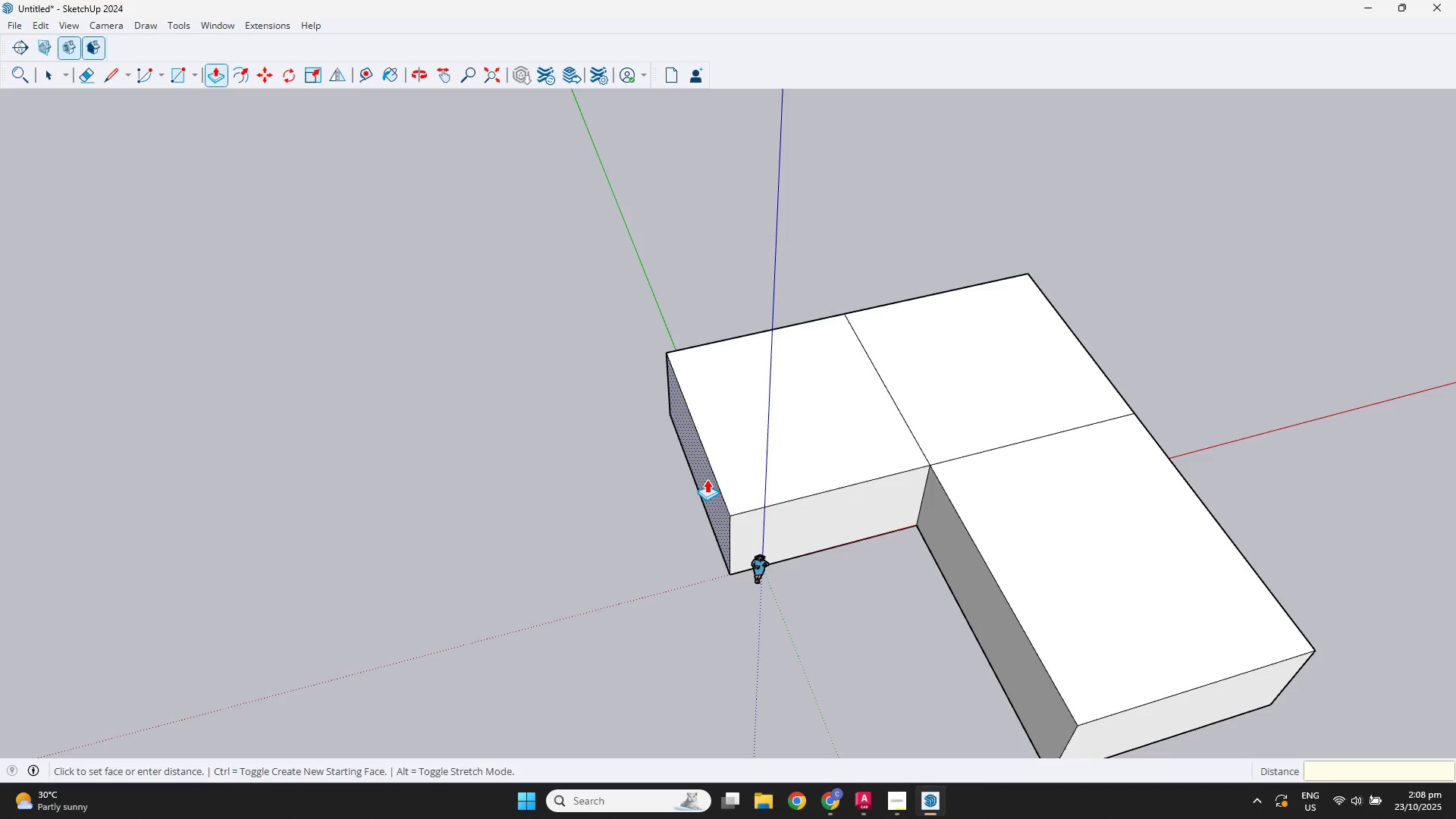 
key(Numpad2)
 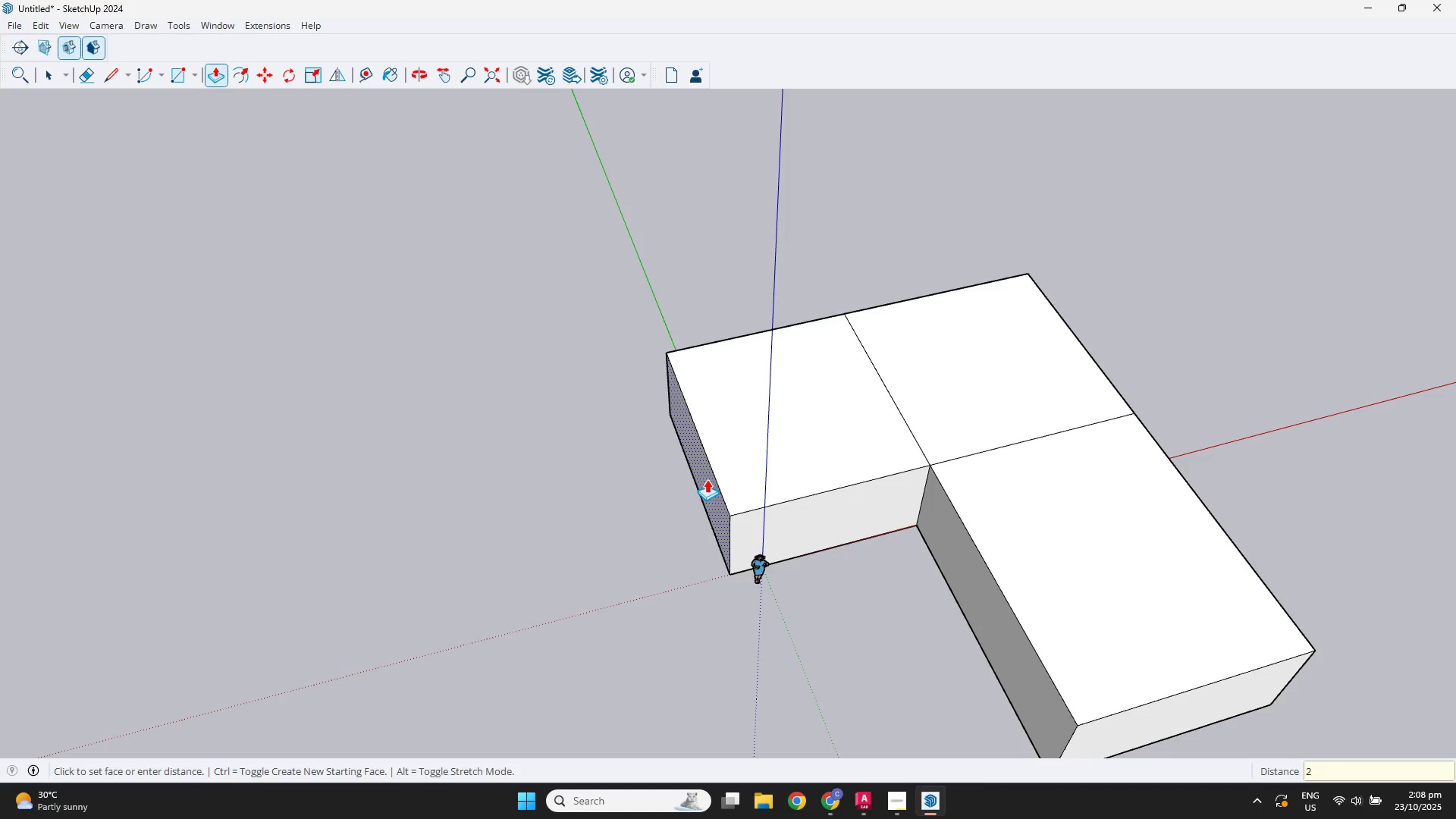 
key(NumpadEnter)
 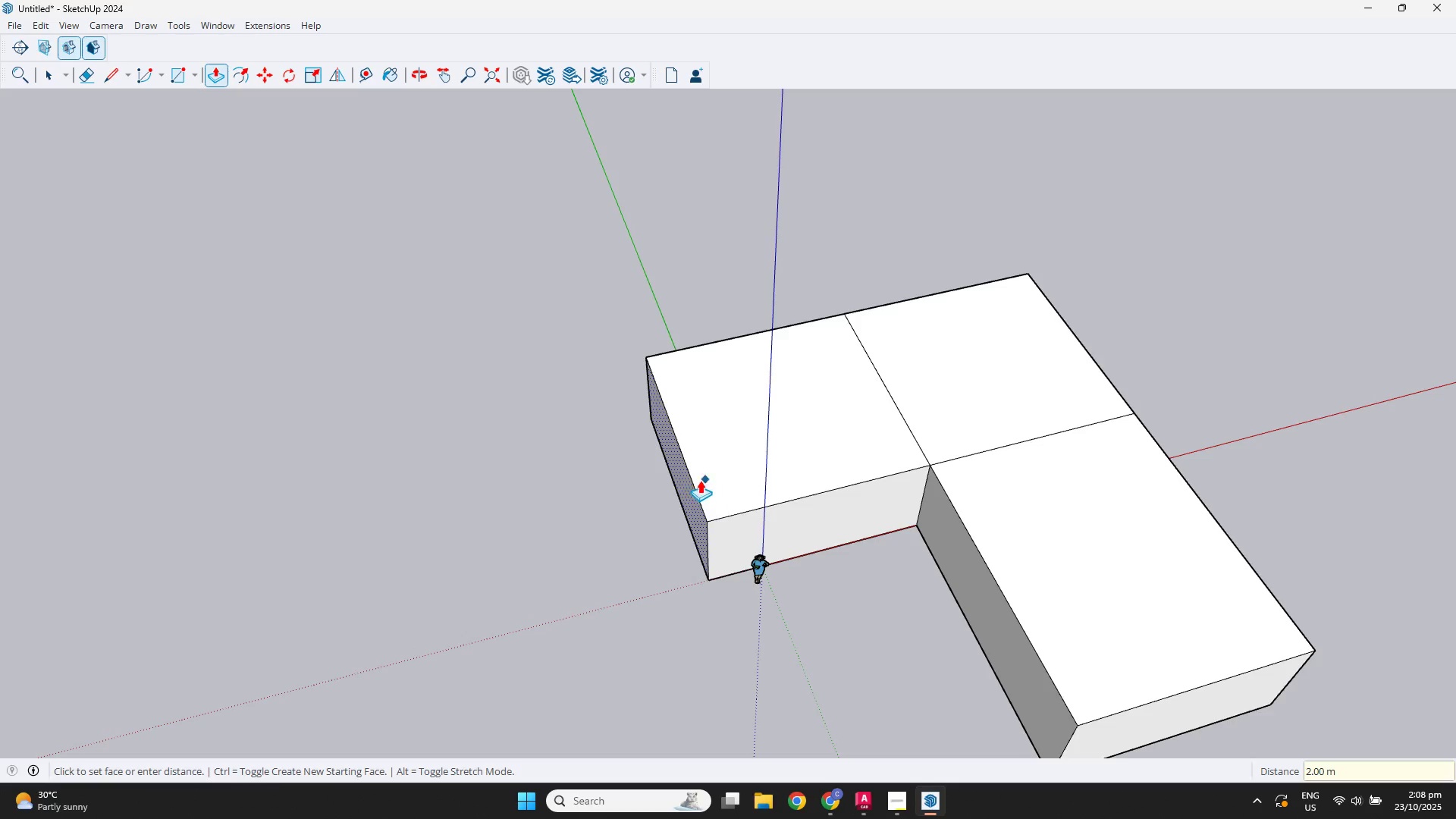 
scroll: coordinate [681, 492], scroll_direction: down, amount: 2.0
 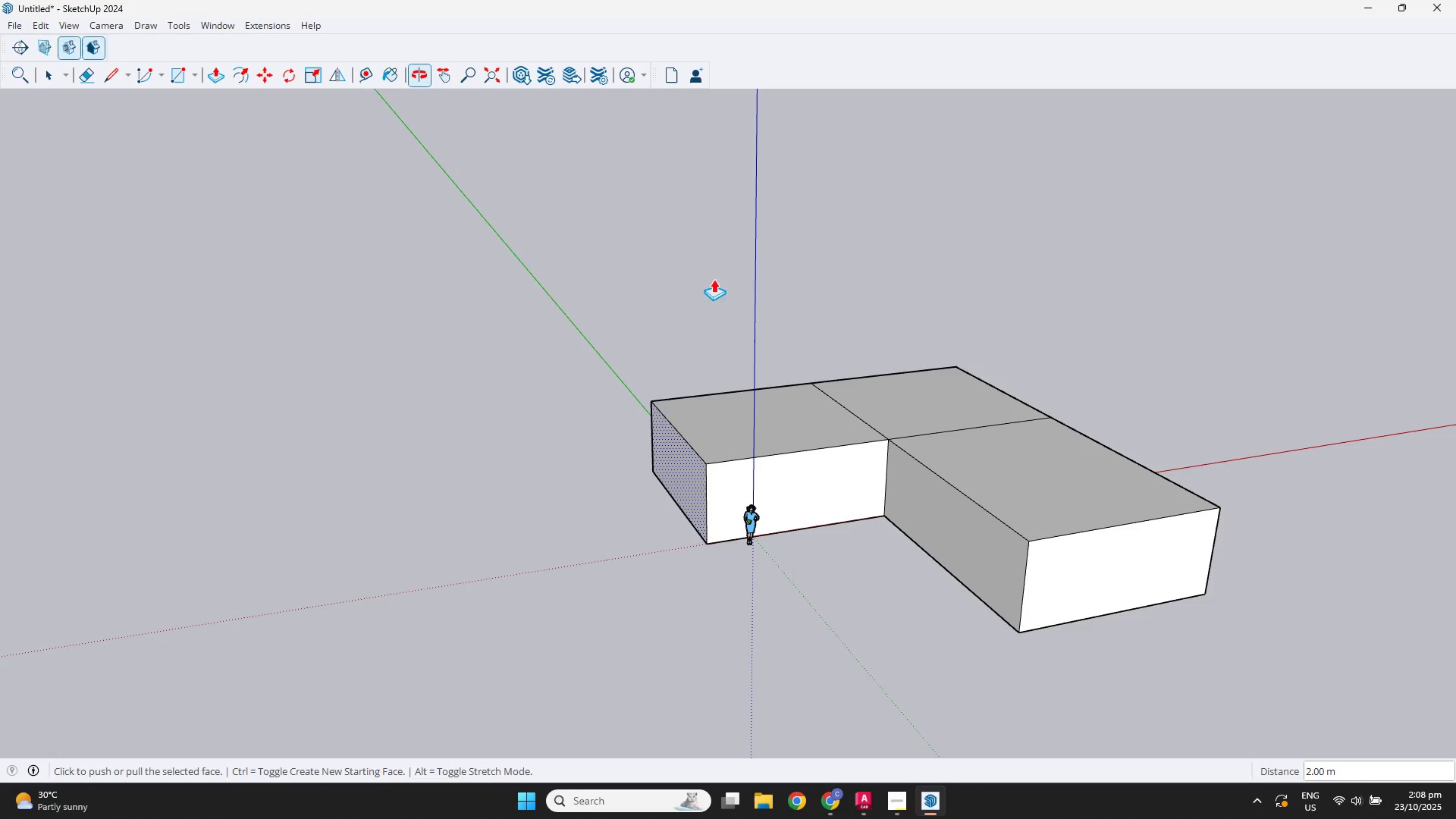 
scroll: coordinate [913, 393], scroll_direction: up, amount: 5.0
 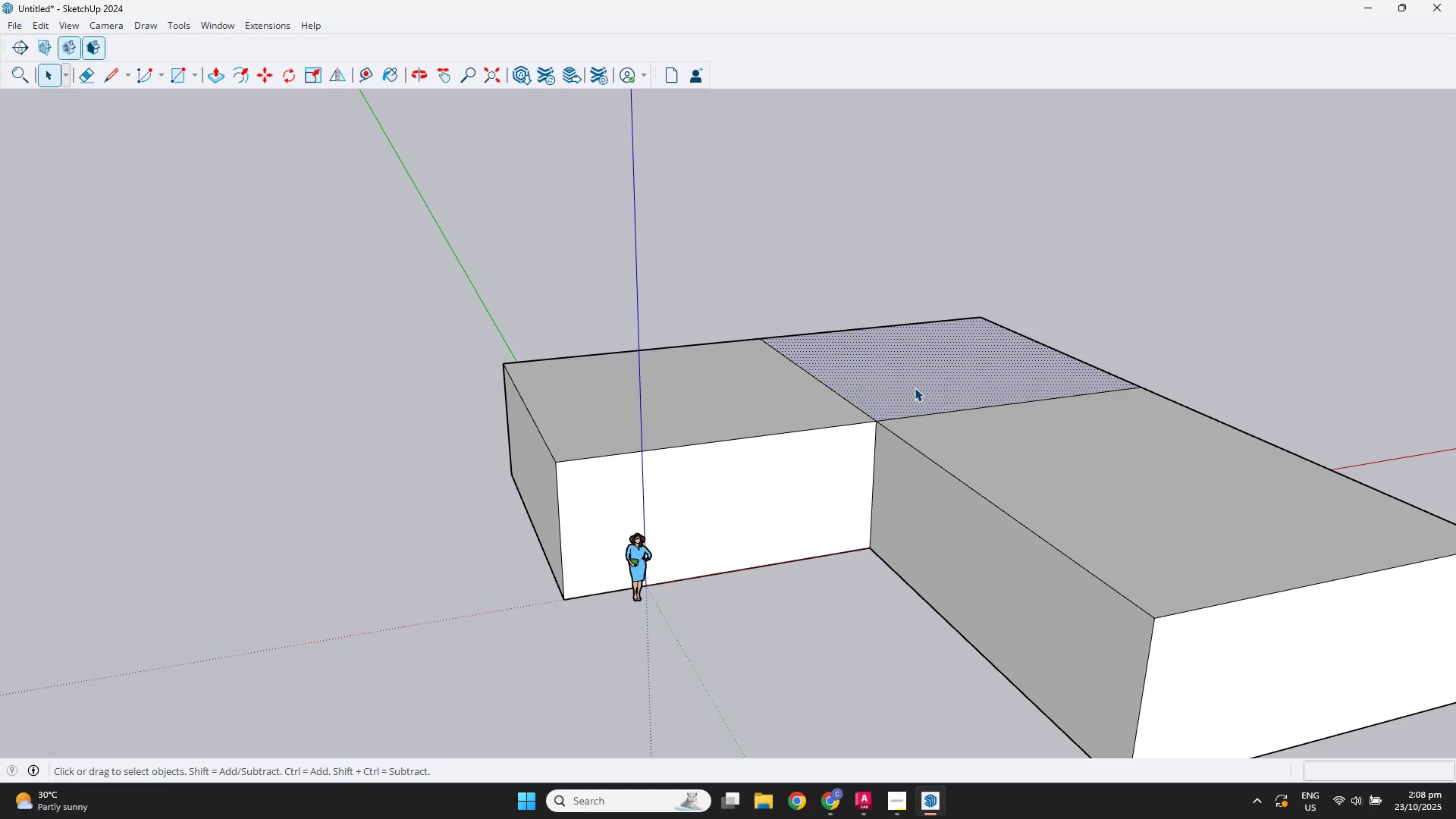 
key(Space)
 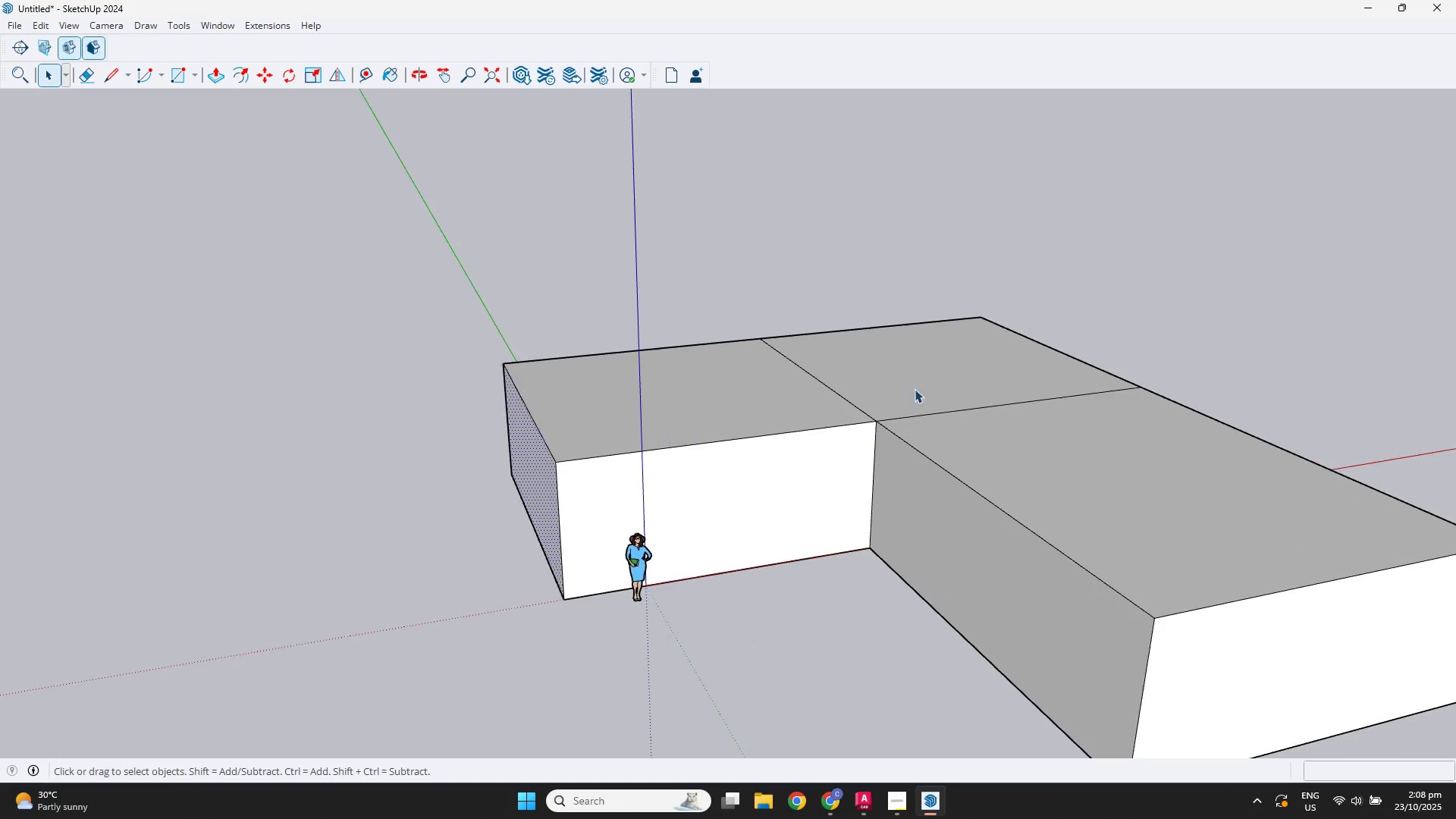 
left_click([915, 388])
 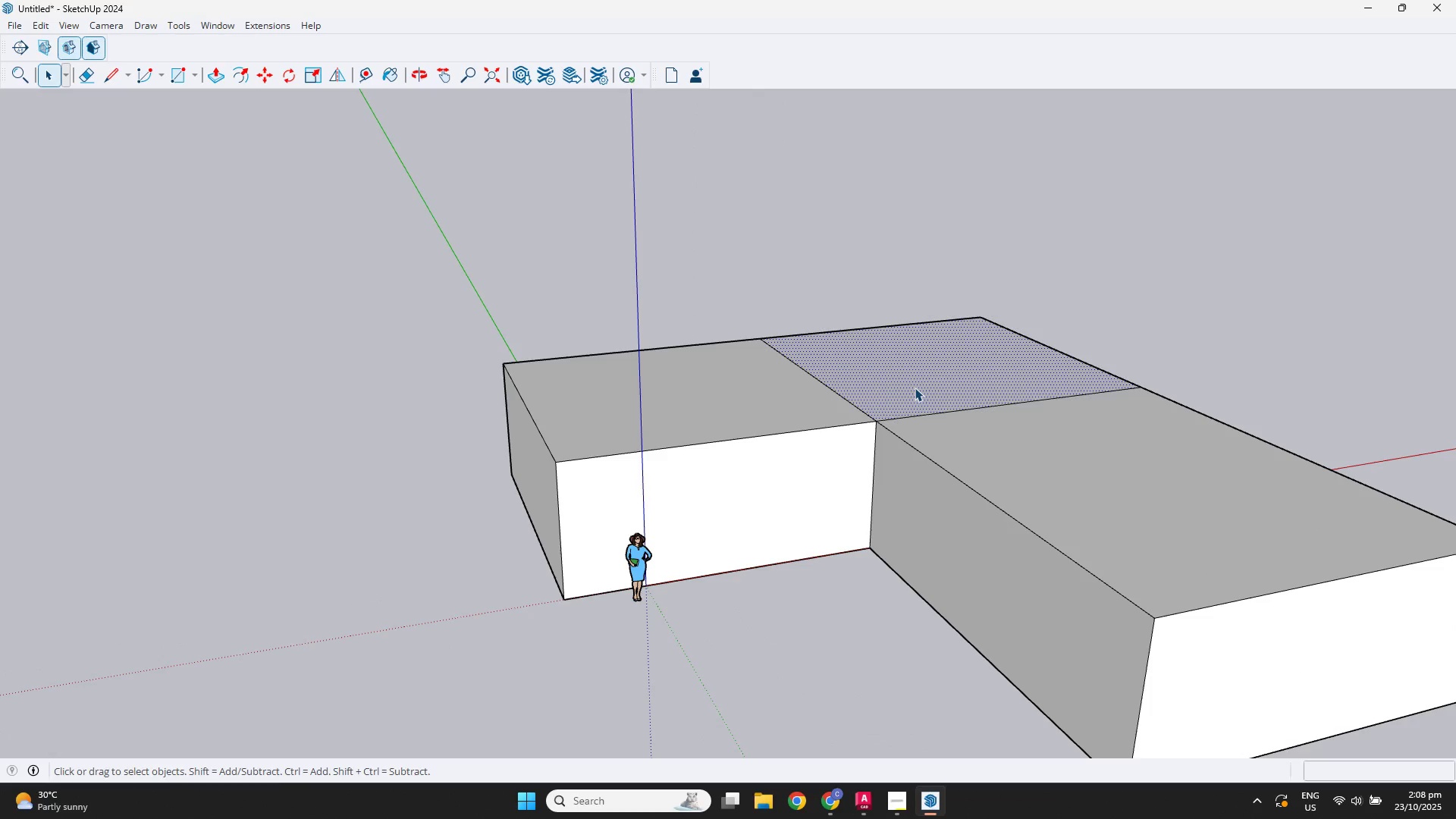 
key(P)
 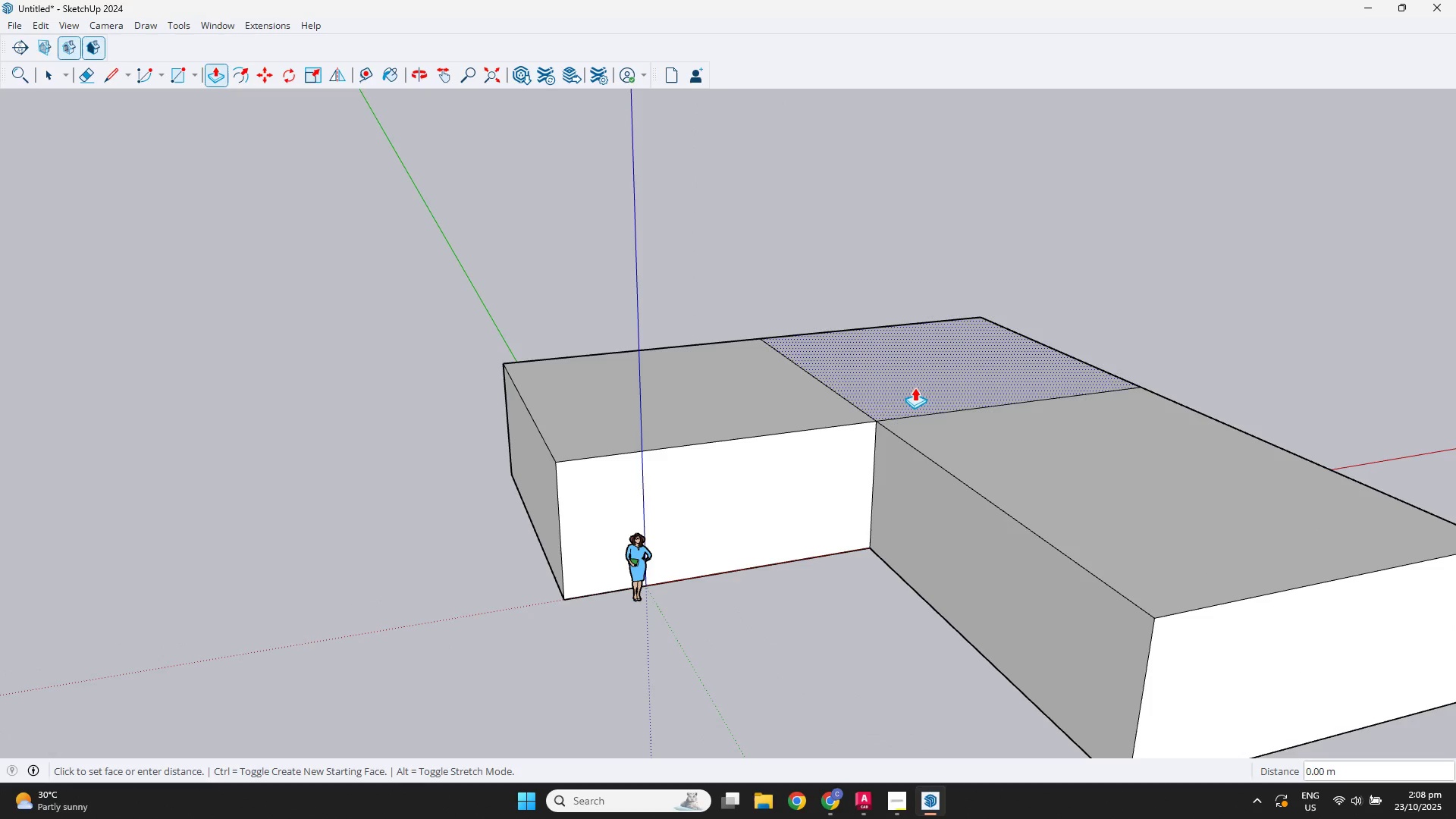 
left_click([915, 388])
 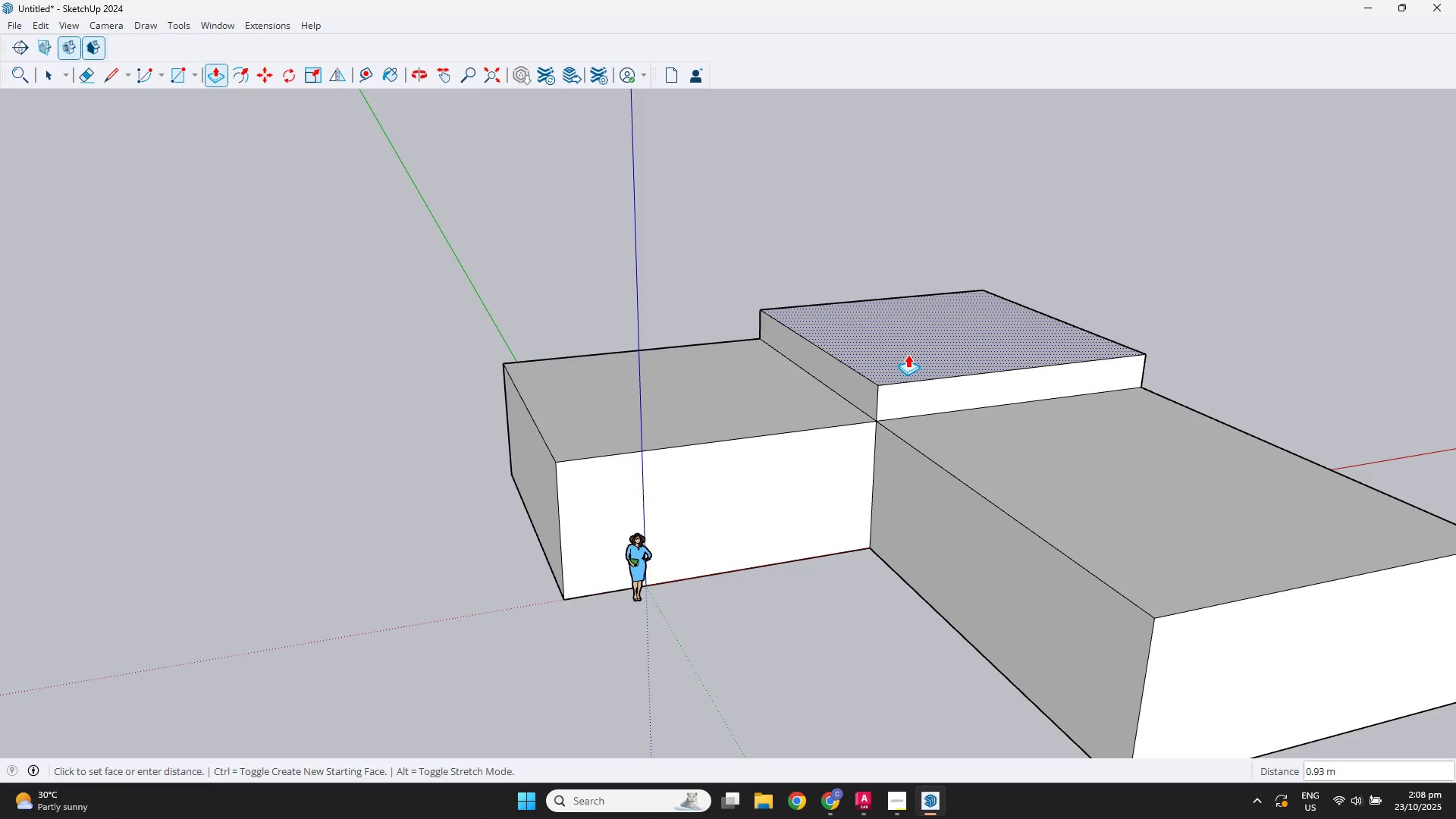 
key(Numpad1)
 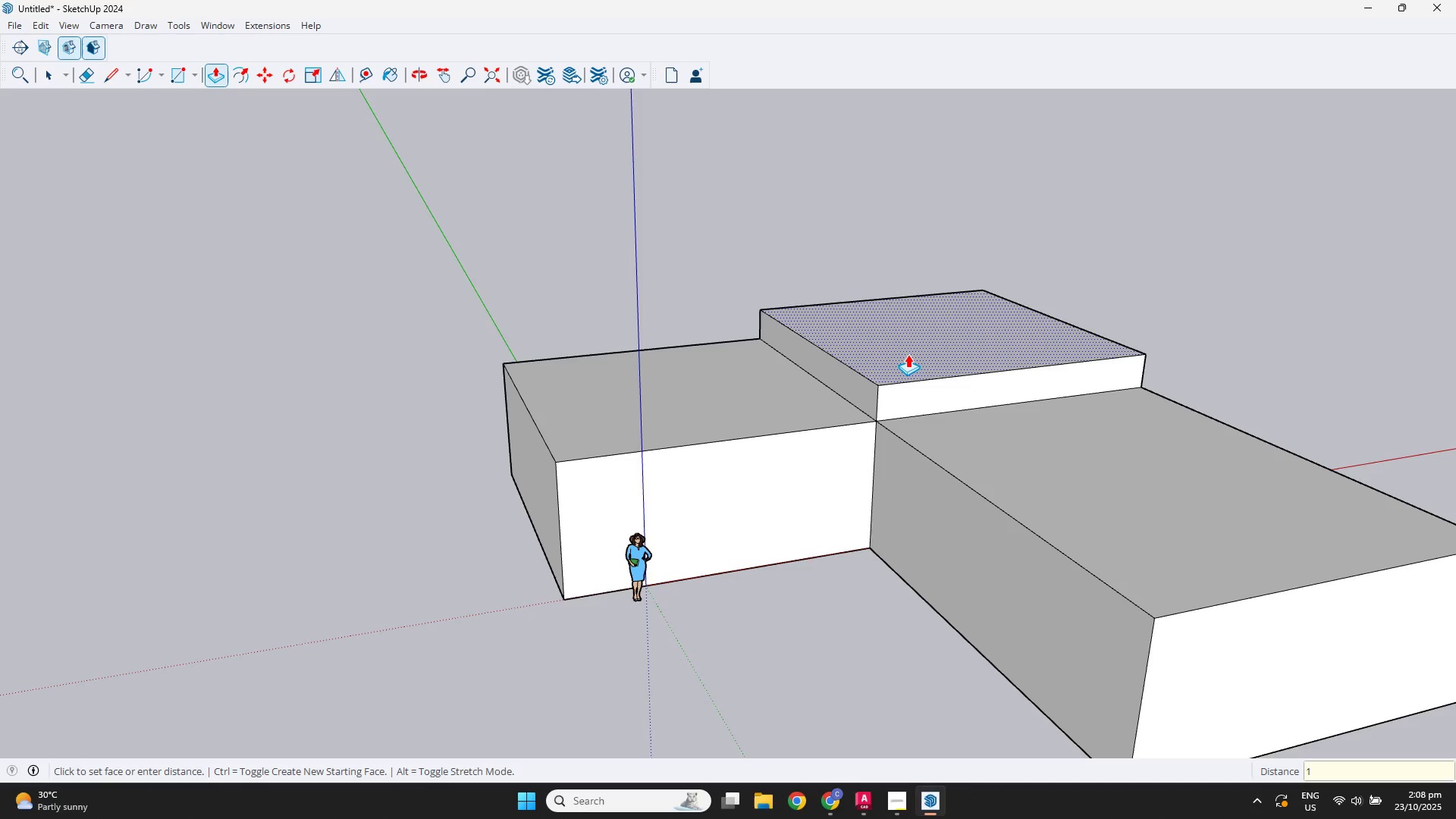 
key(NumpadEnter)
 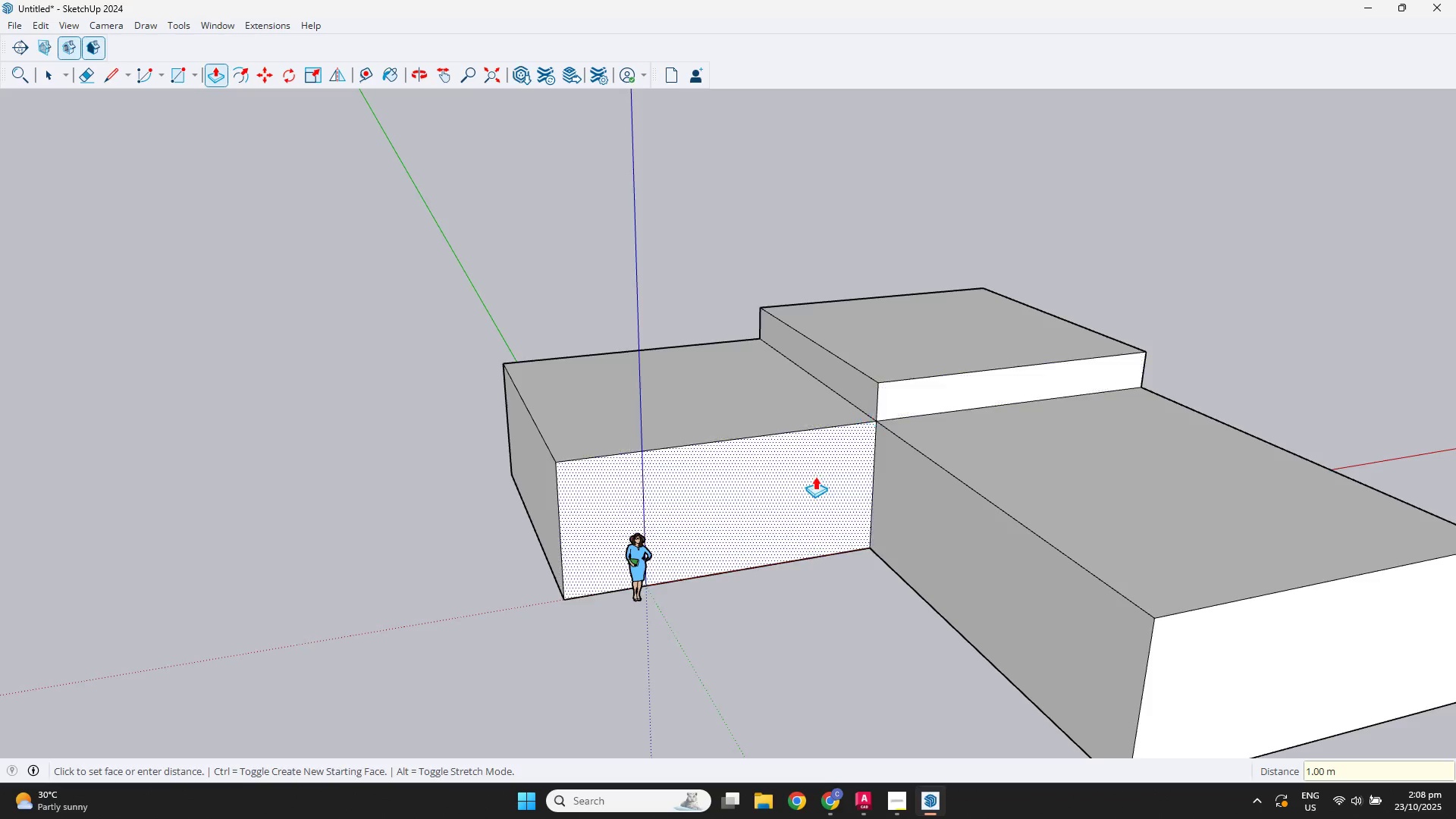 
scroll: coordinate [795, 502], scroll_direction: down, amount: 1.0
 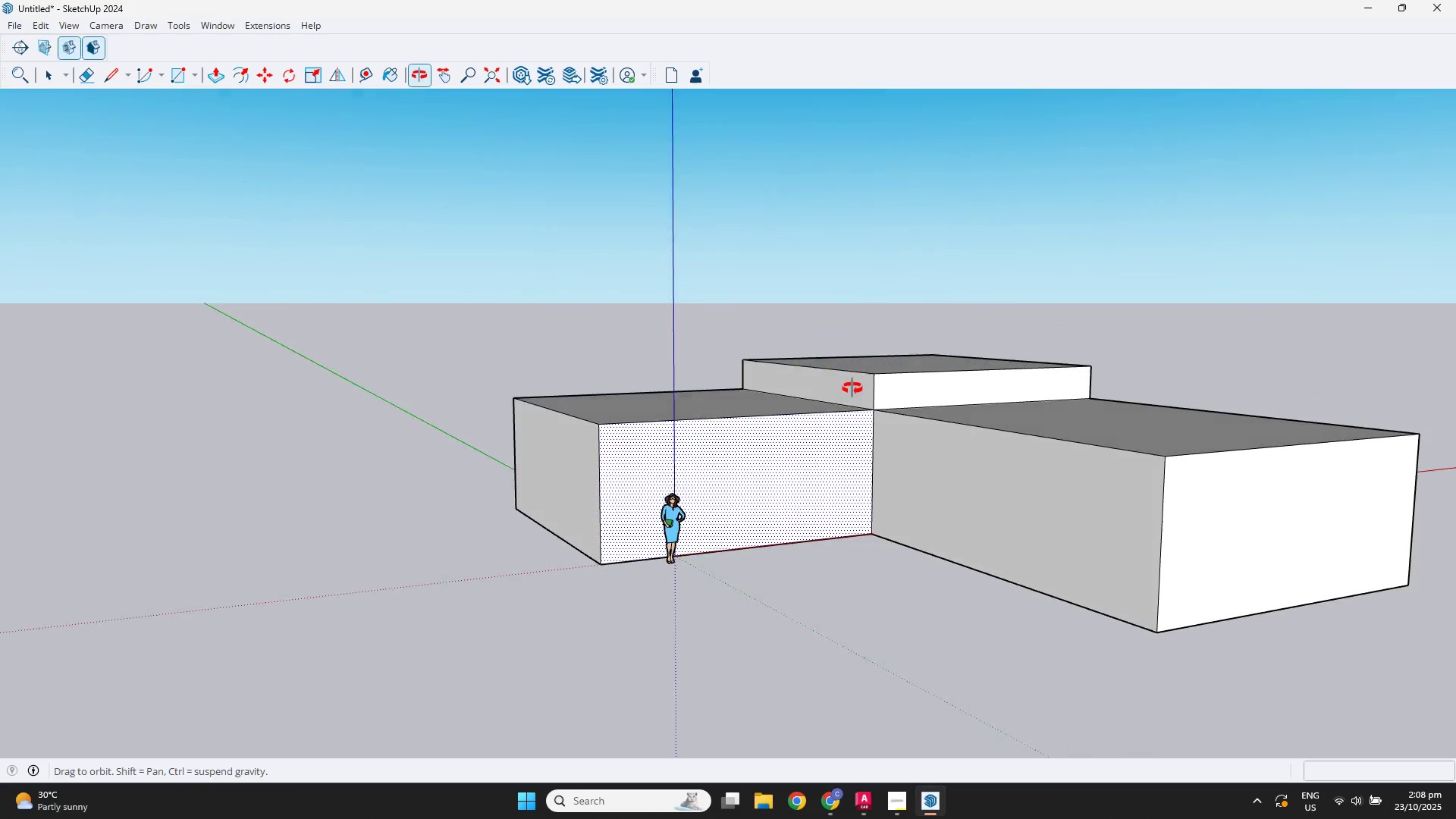 
scroll: coordinate [861, 469], scroll_direction: up, amount: 5.0
 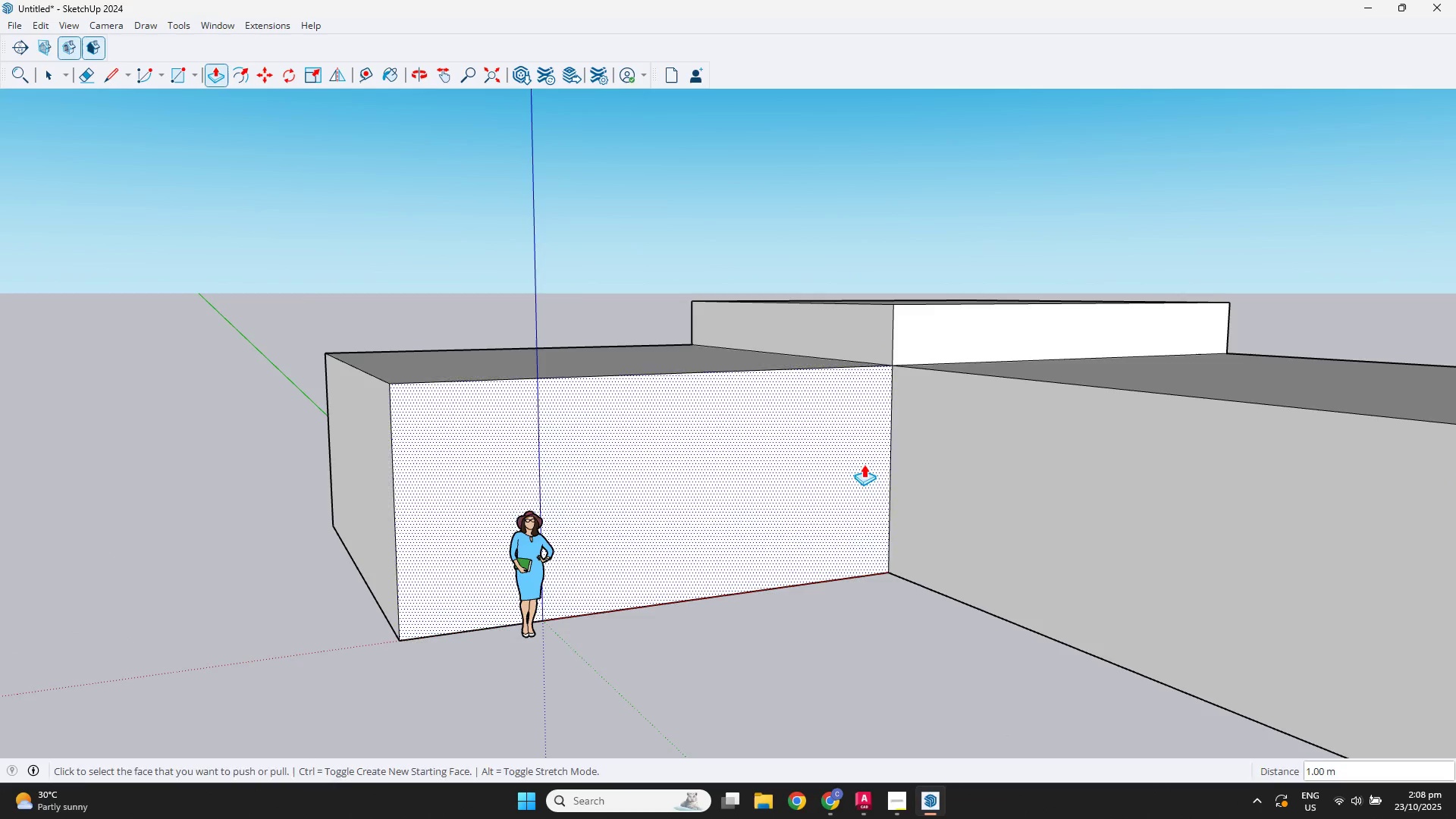 
key(Space)
 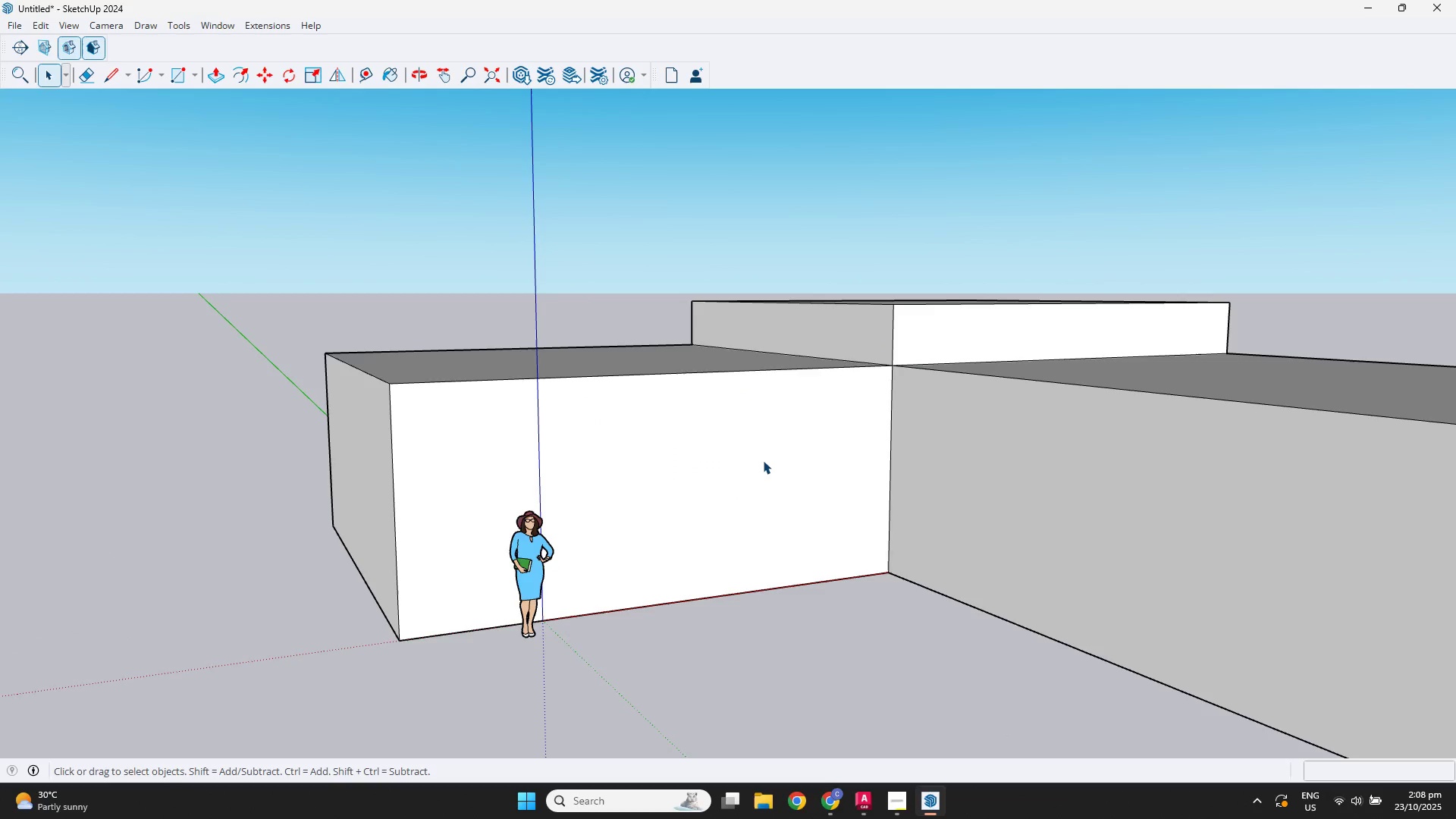 
double_click([763, 460])
 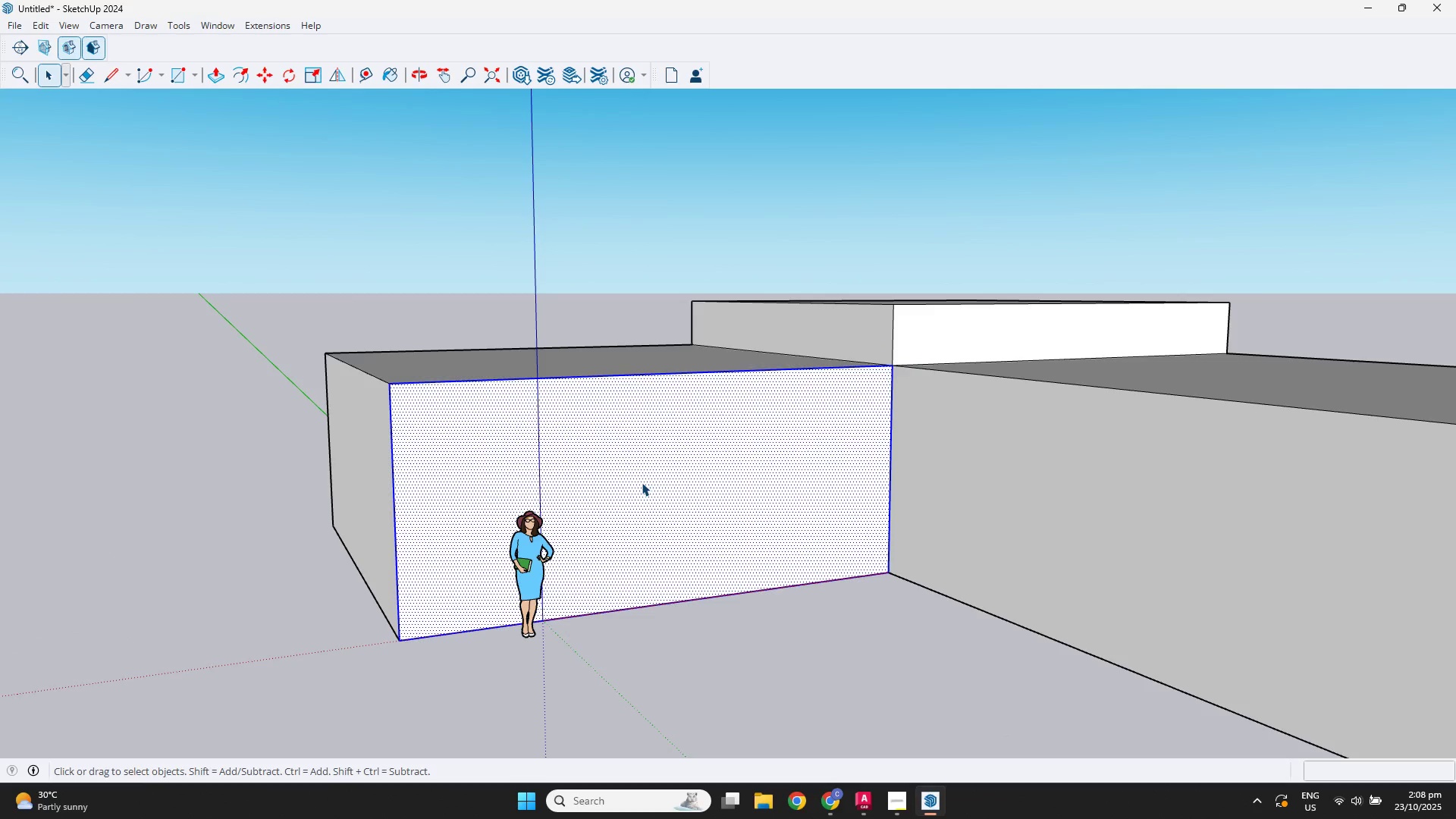 
key(F)
 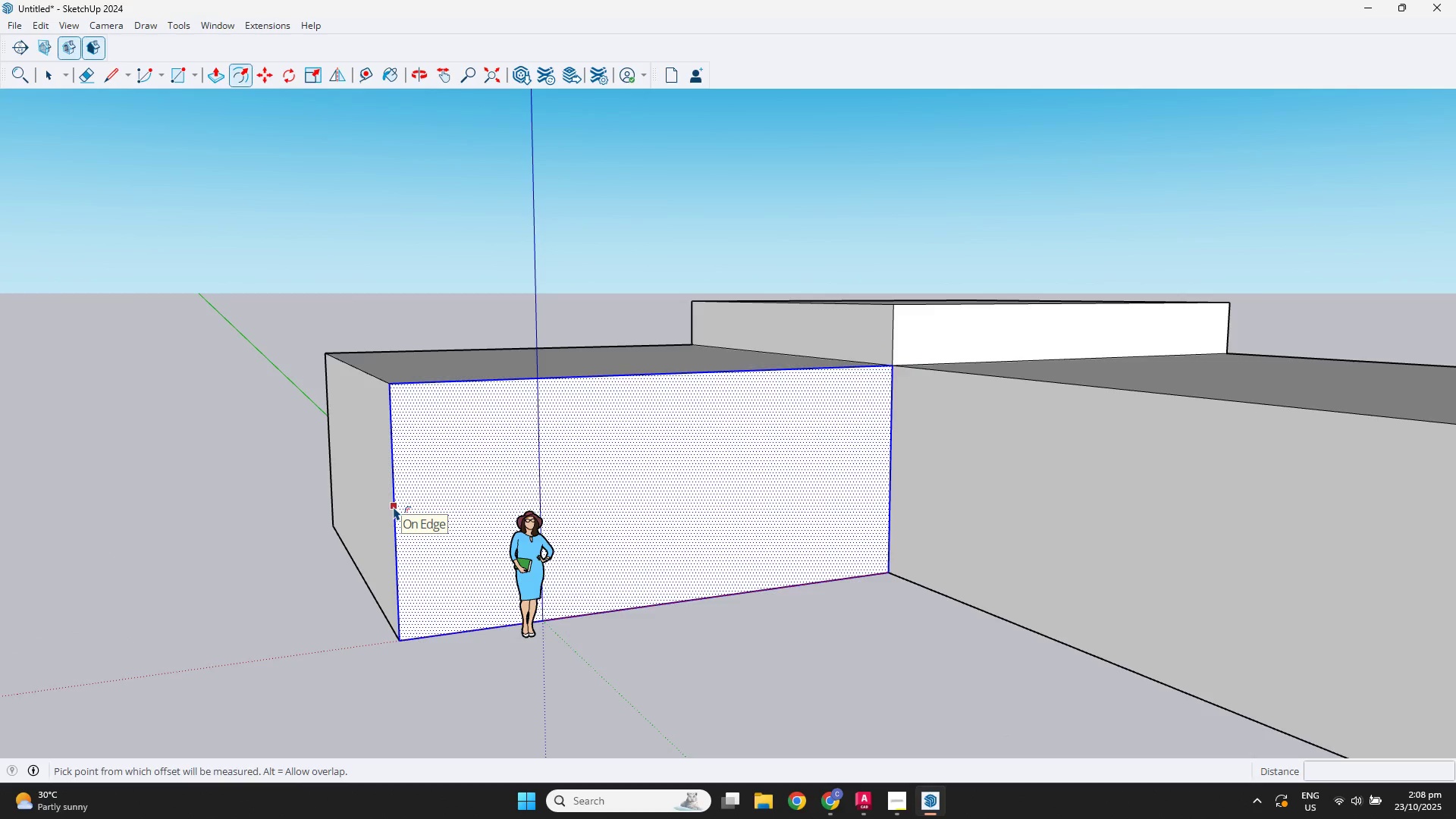 
left_click([394, 507])
 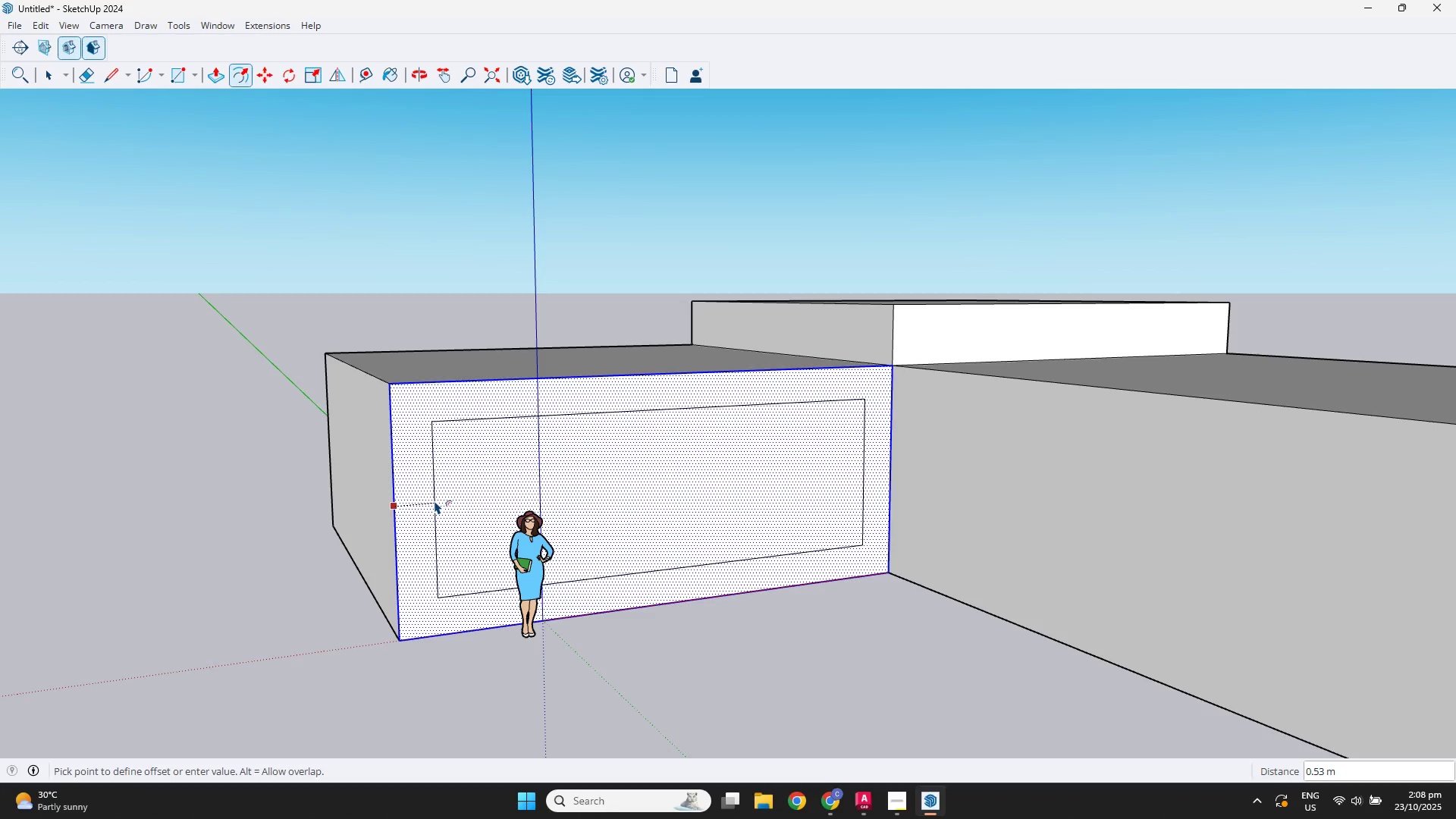 
key(Escape)
 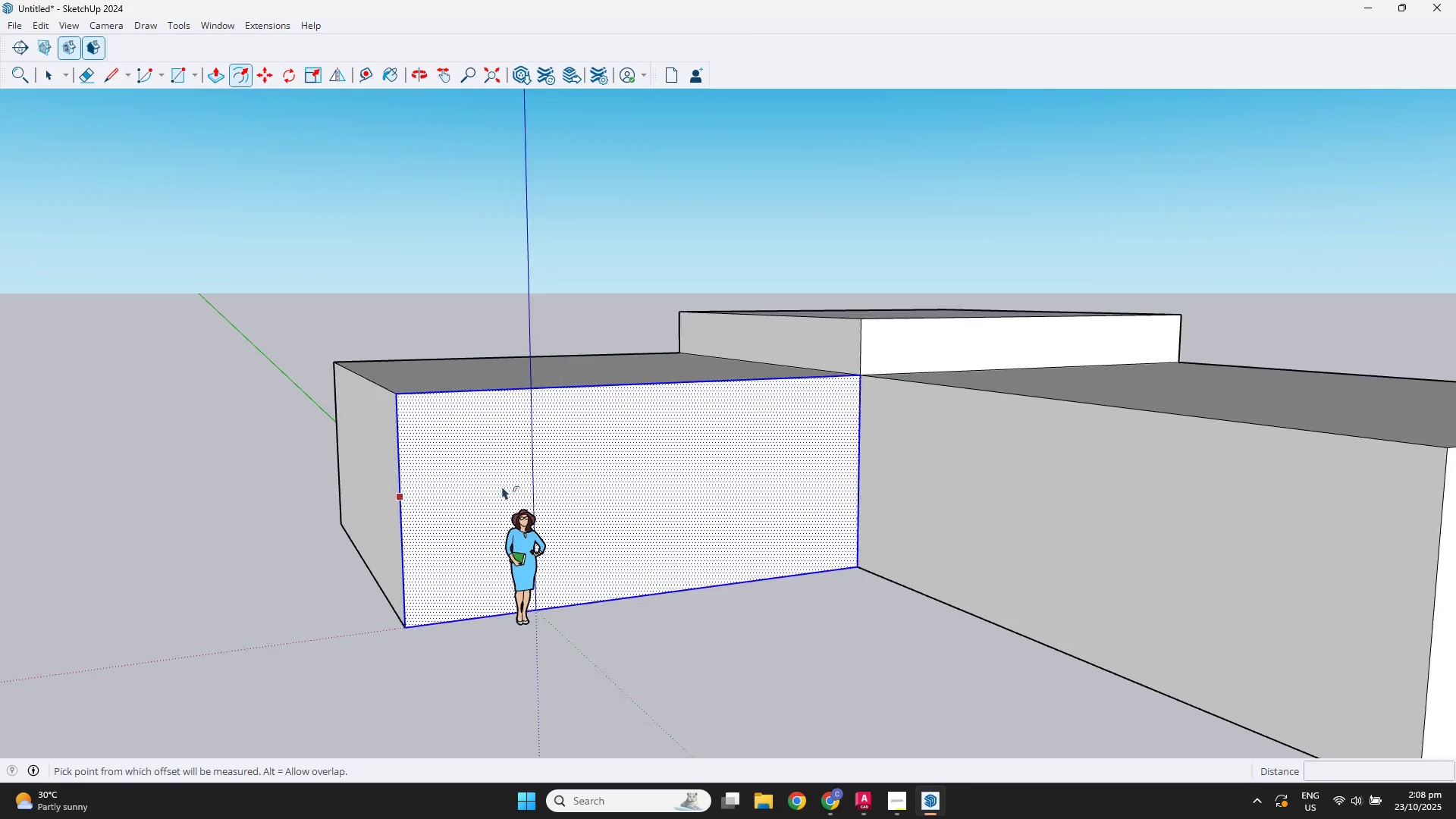 
scroll: coordinate [700, 436], scroll_direction: down, amount: 4.0
 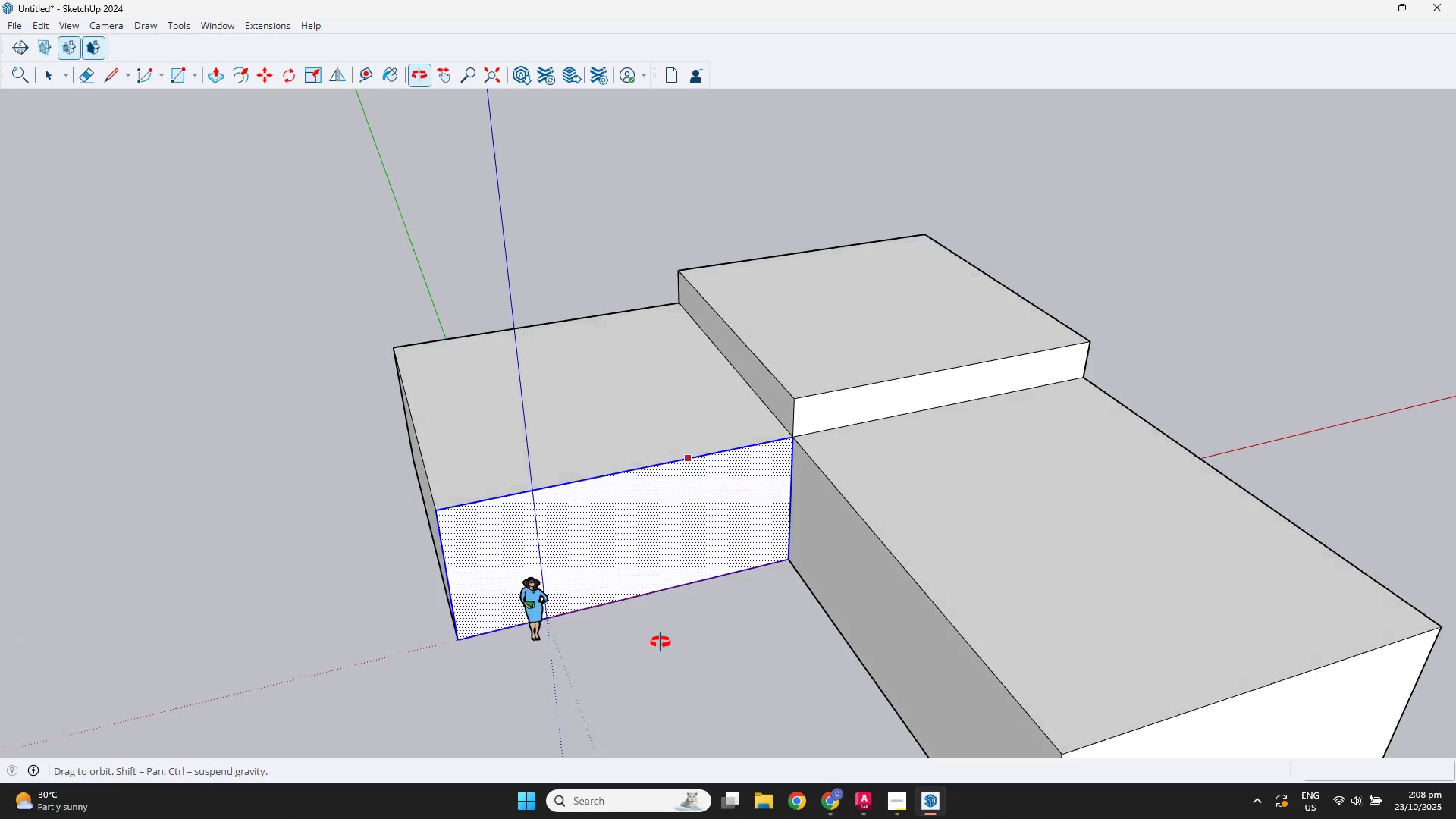 
key(Space)
 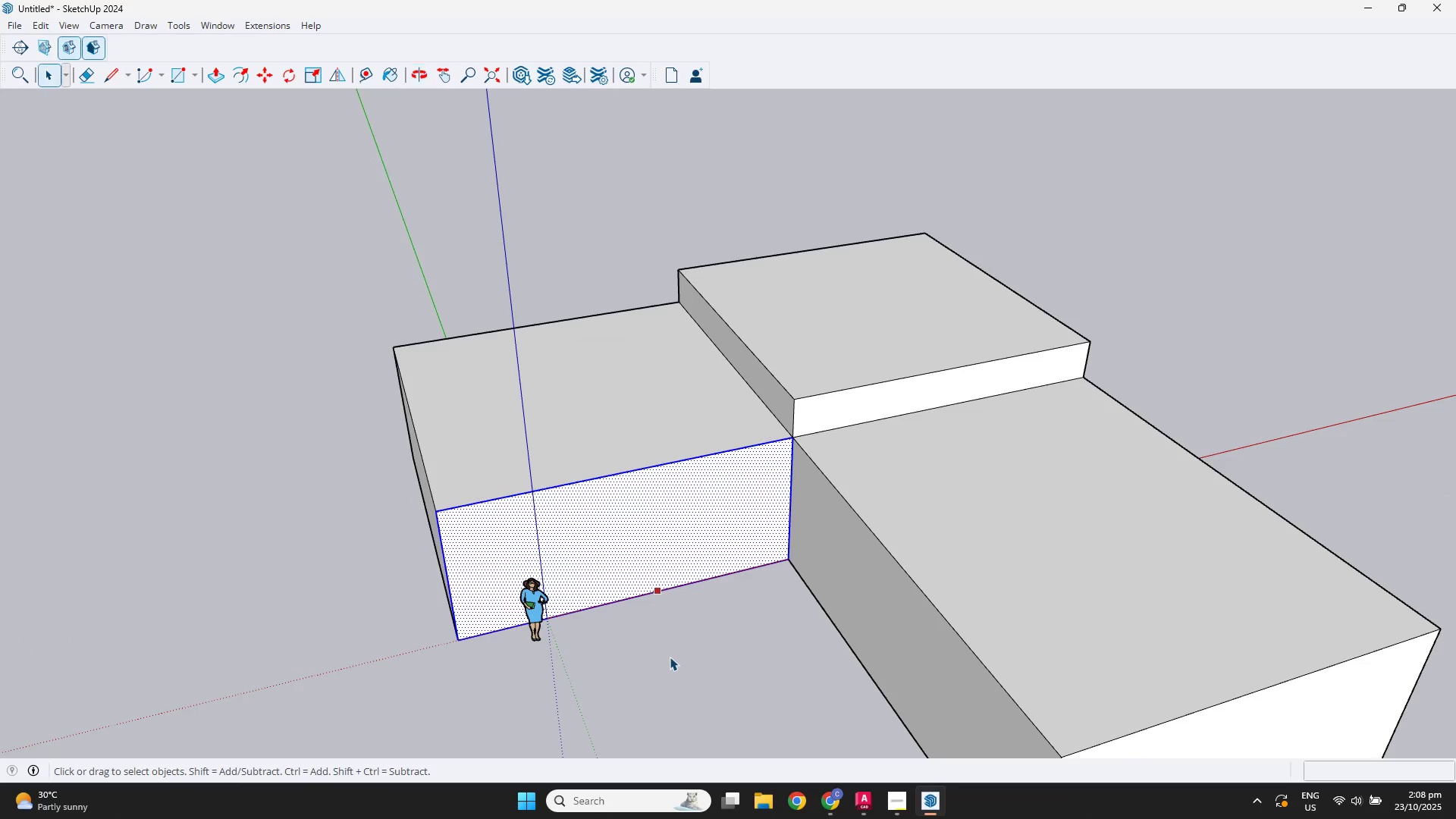 
left_click([670, 657])
 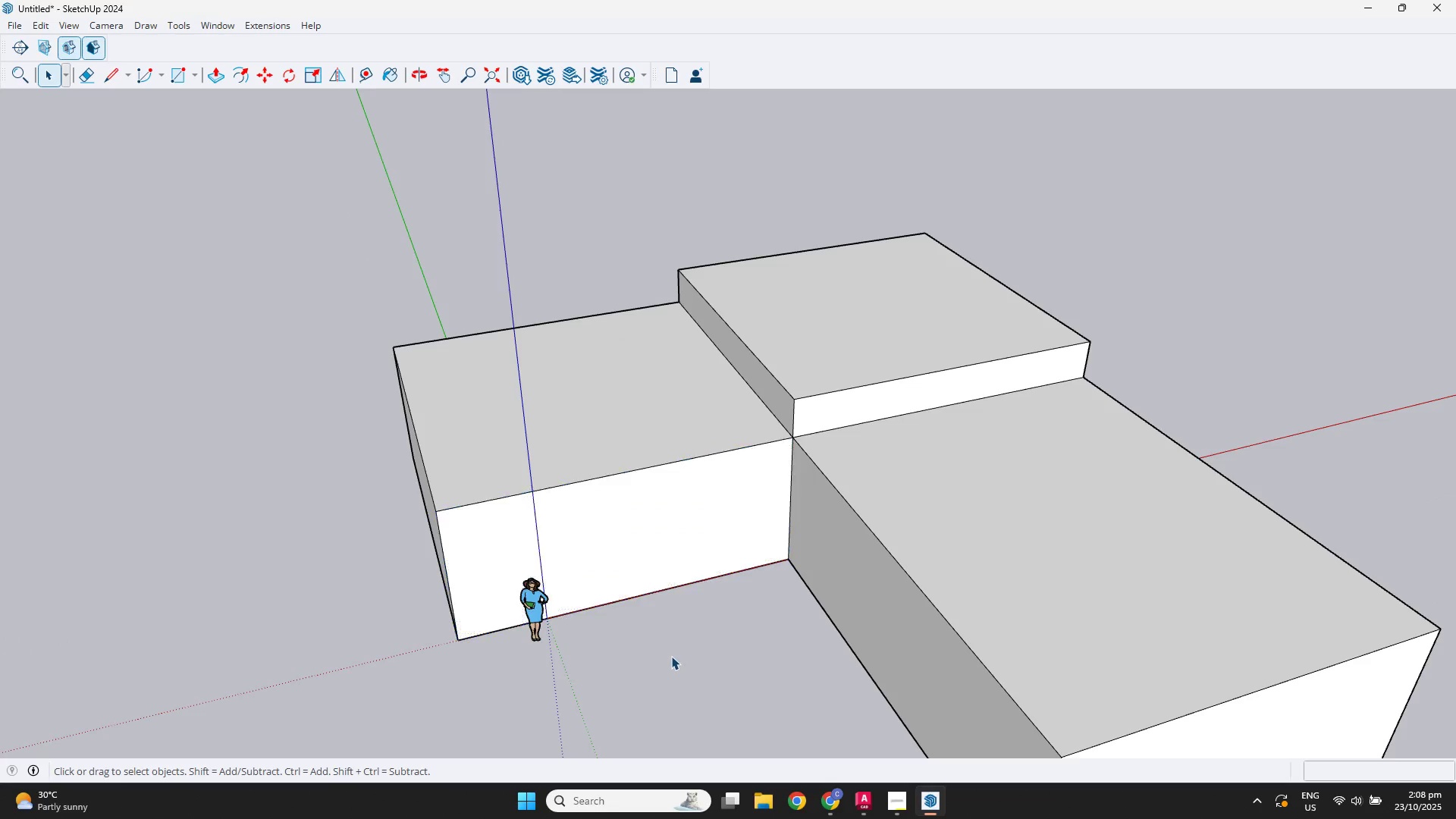 
scroll: coordinate [770, 593], scroll_direction: down, amount: 8.0
 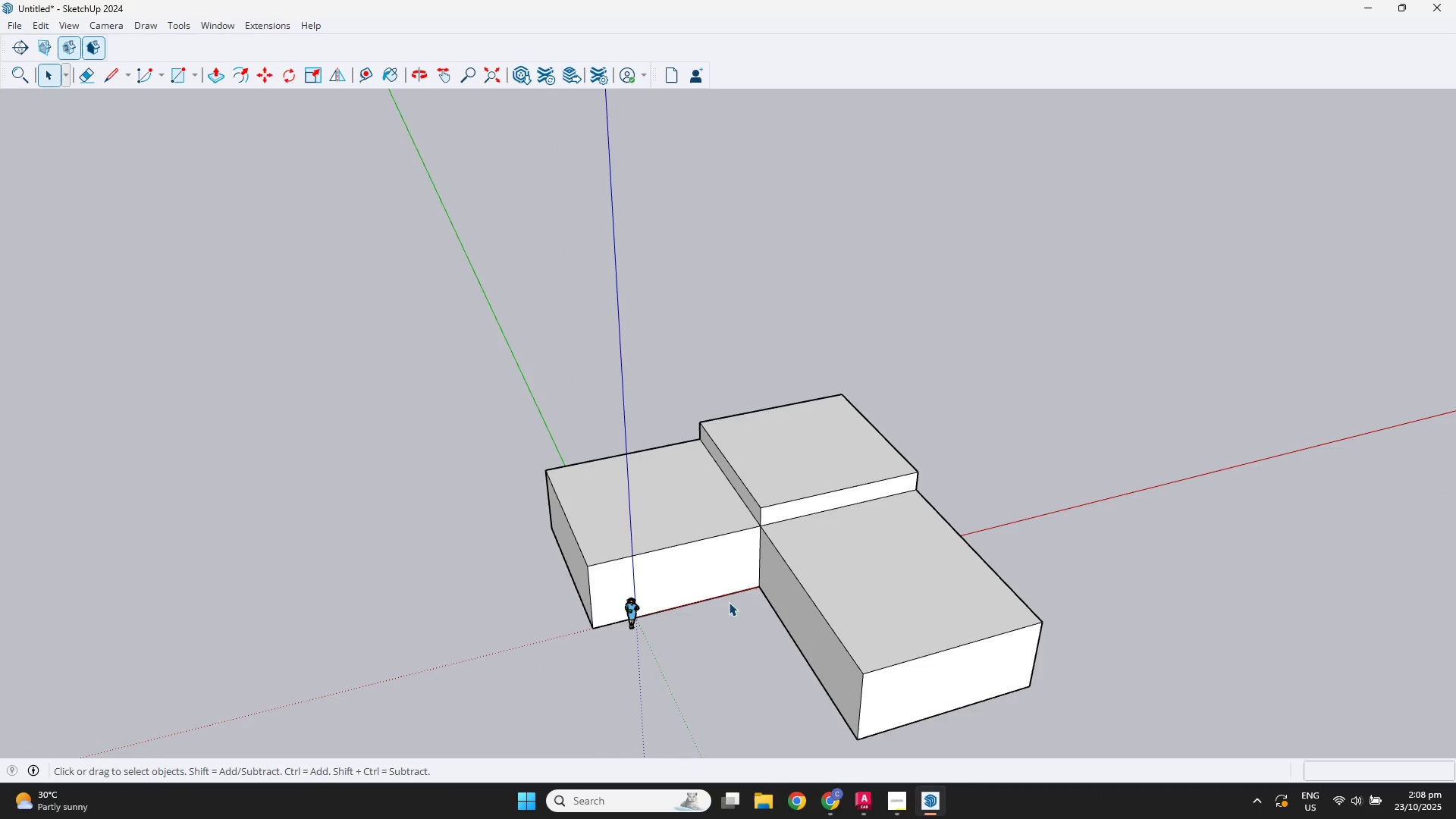 
key(R)
 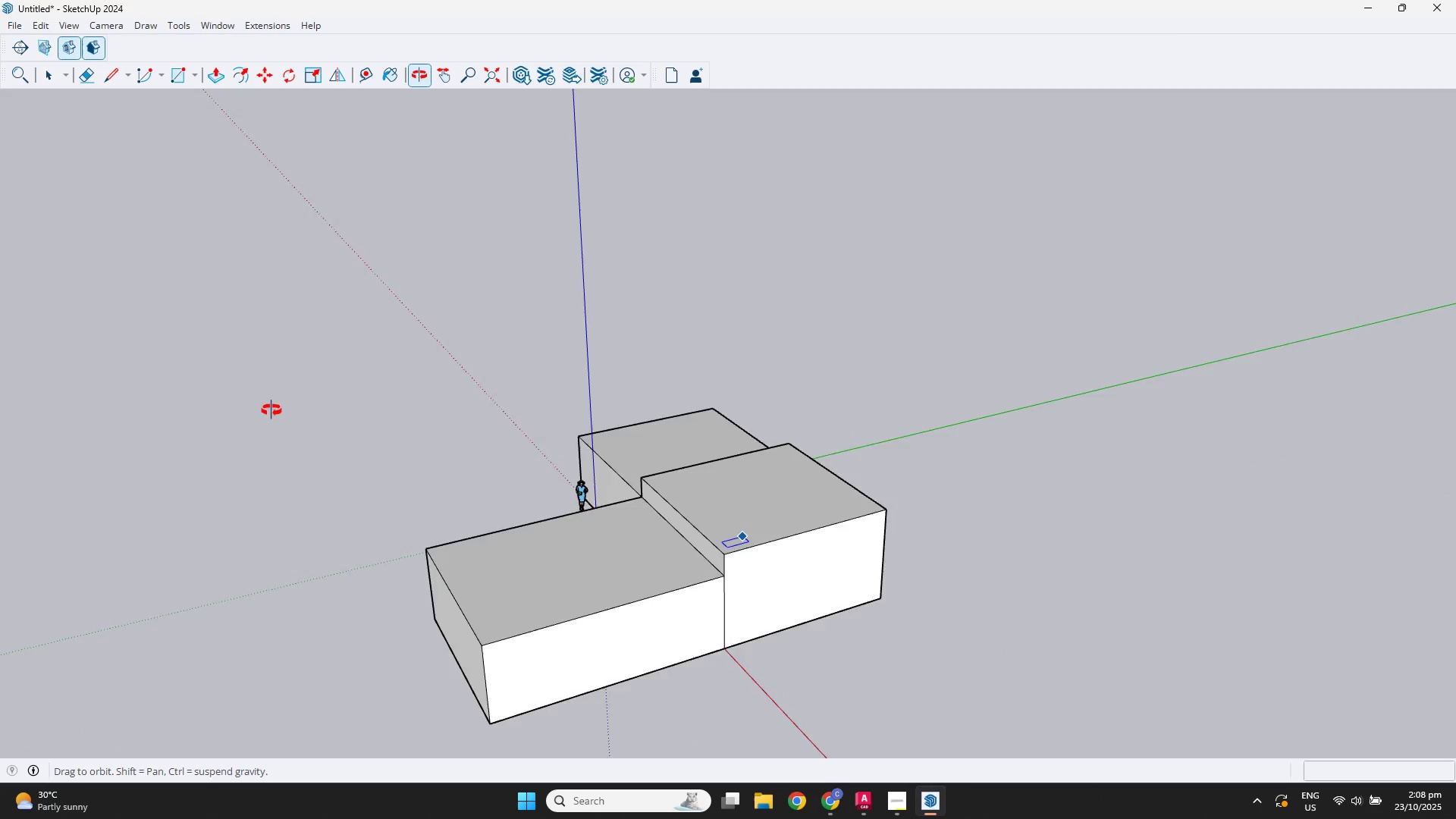 
key(Space)
 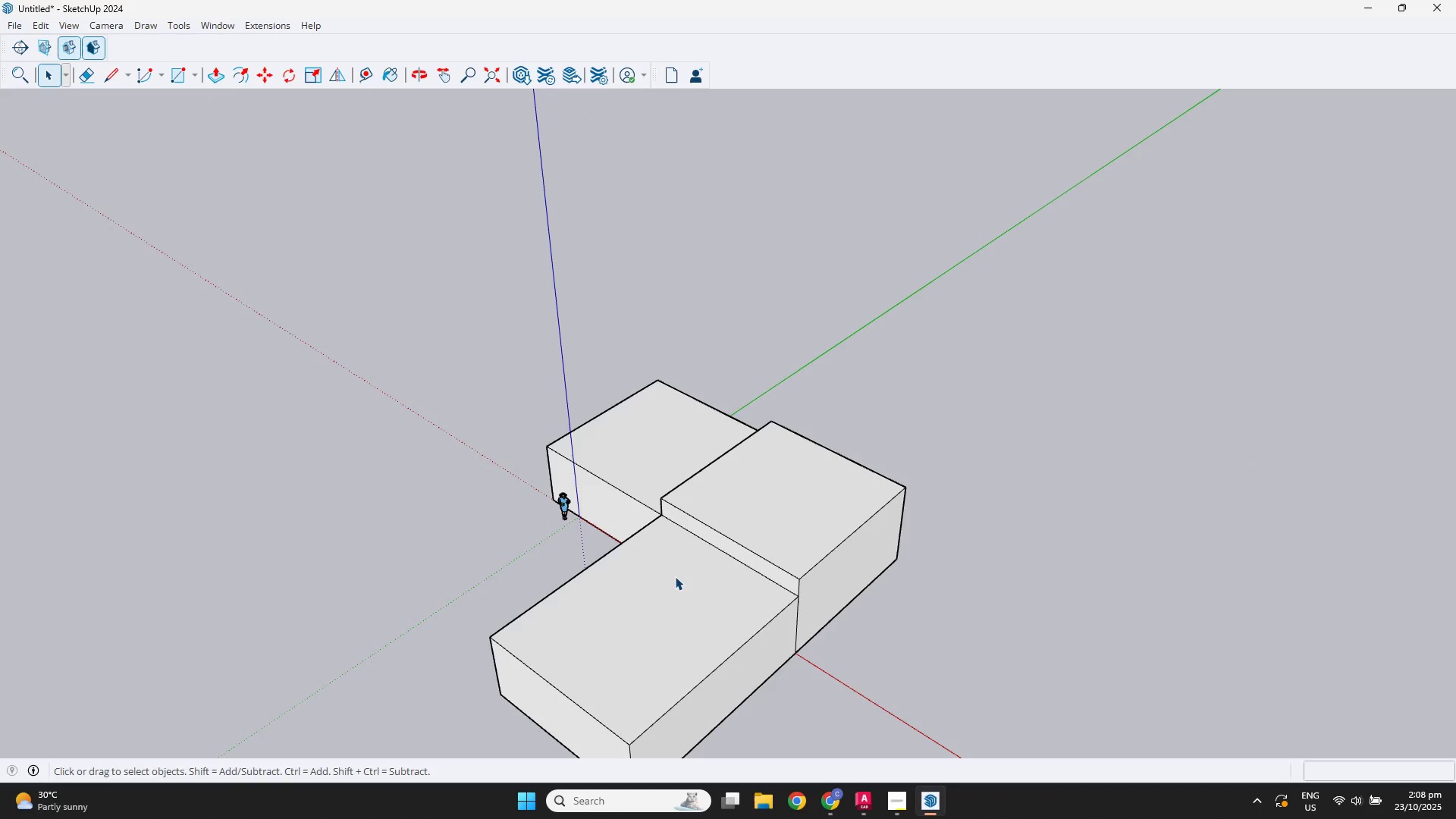 
double_click([675, 576])
 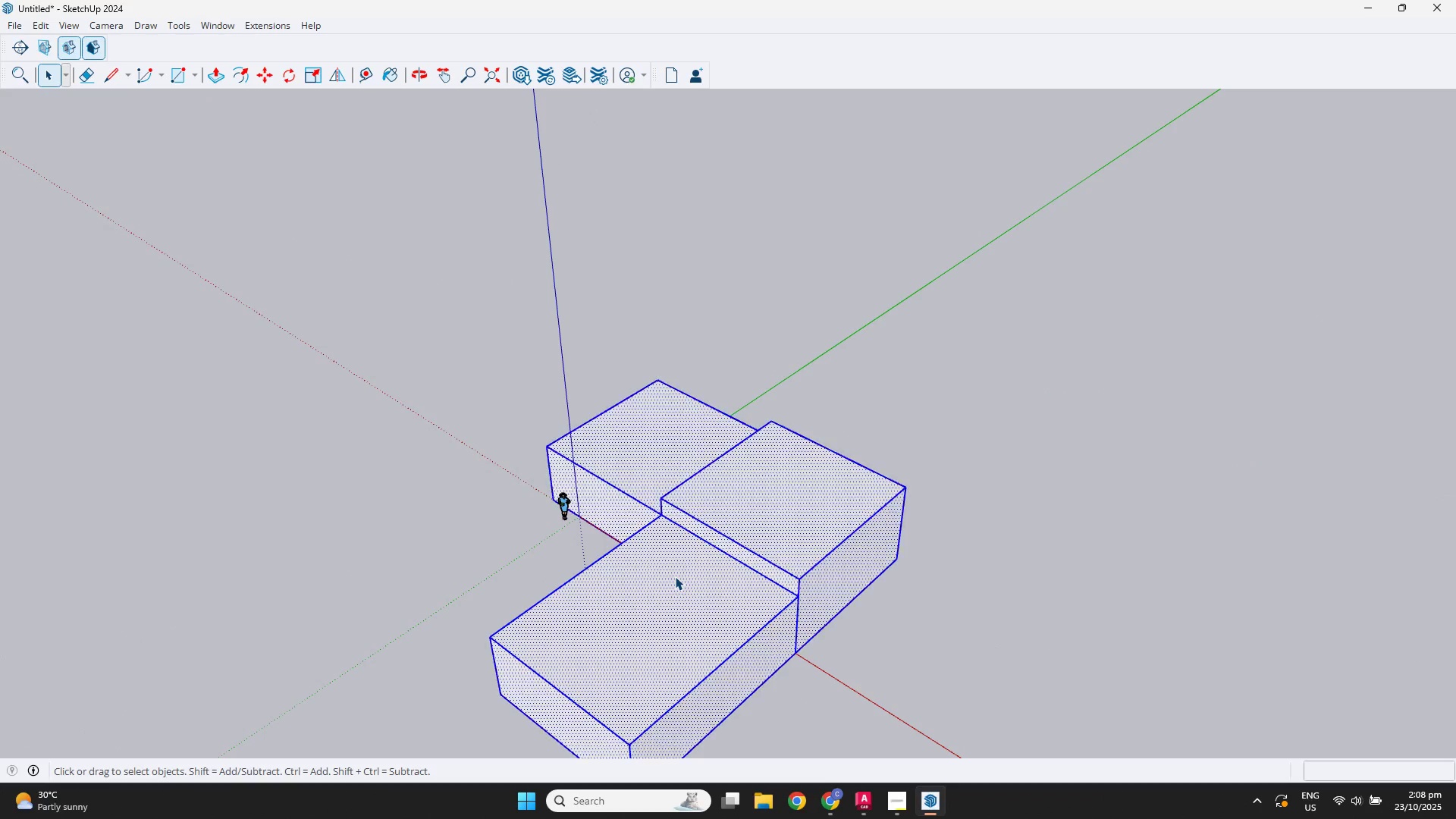 
triple_click([675, 576])
 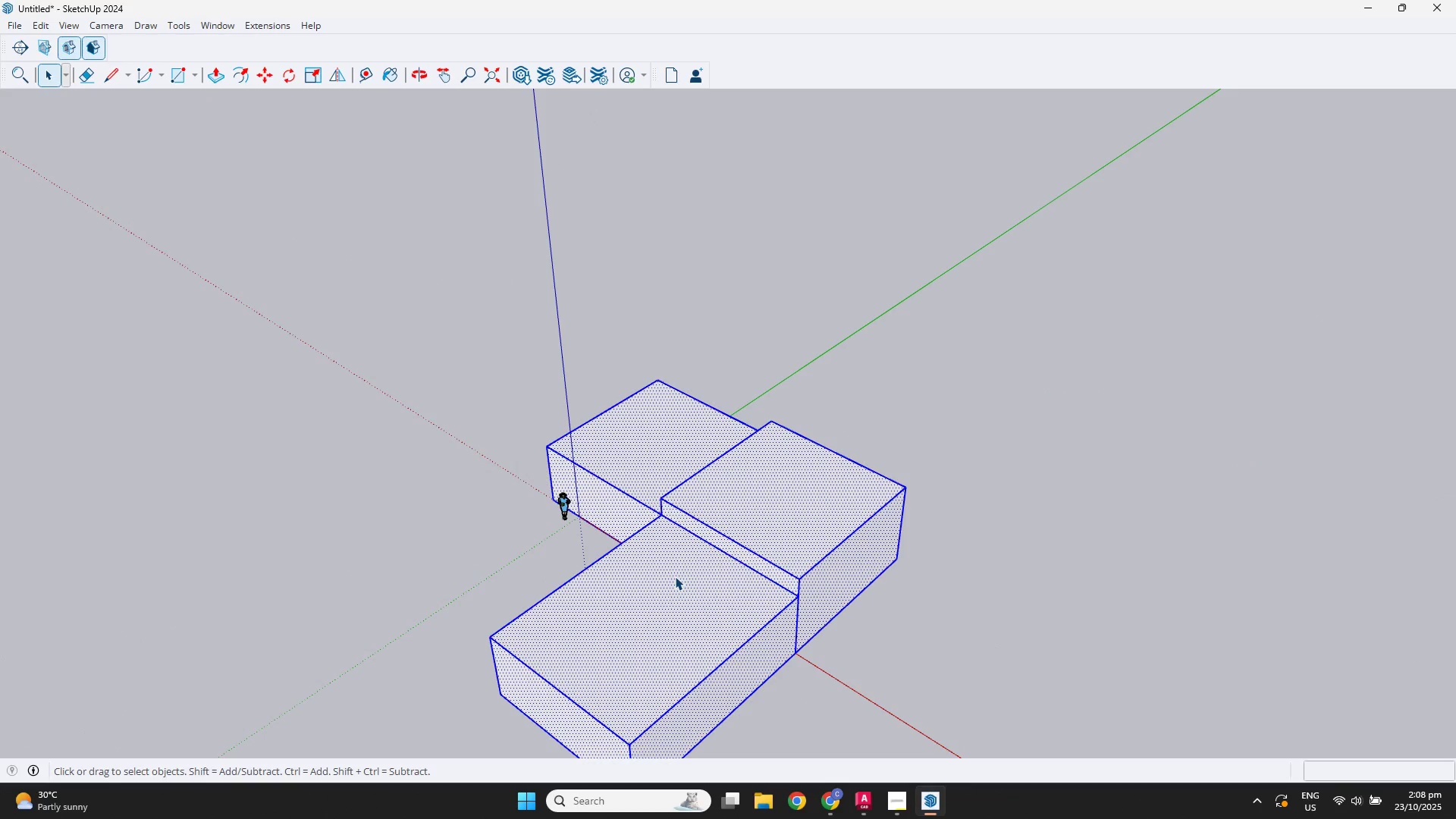 
triple_click([675, 576])
 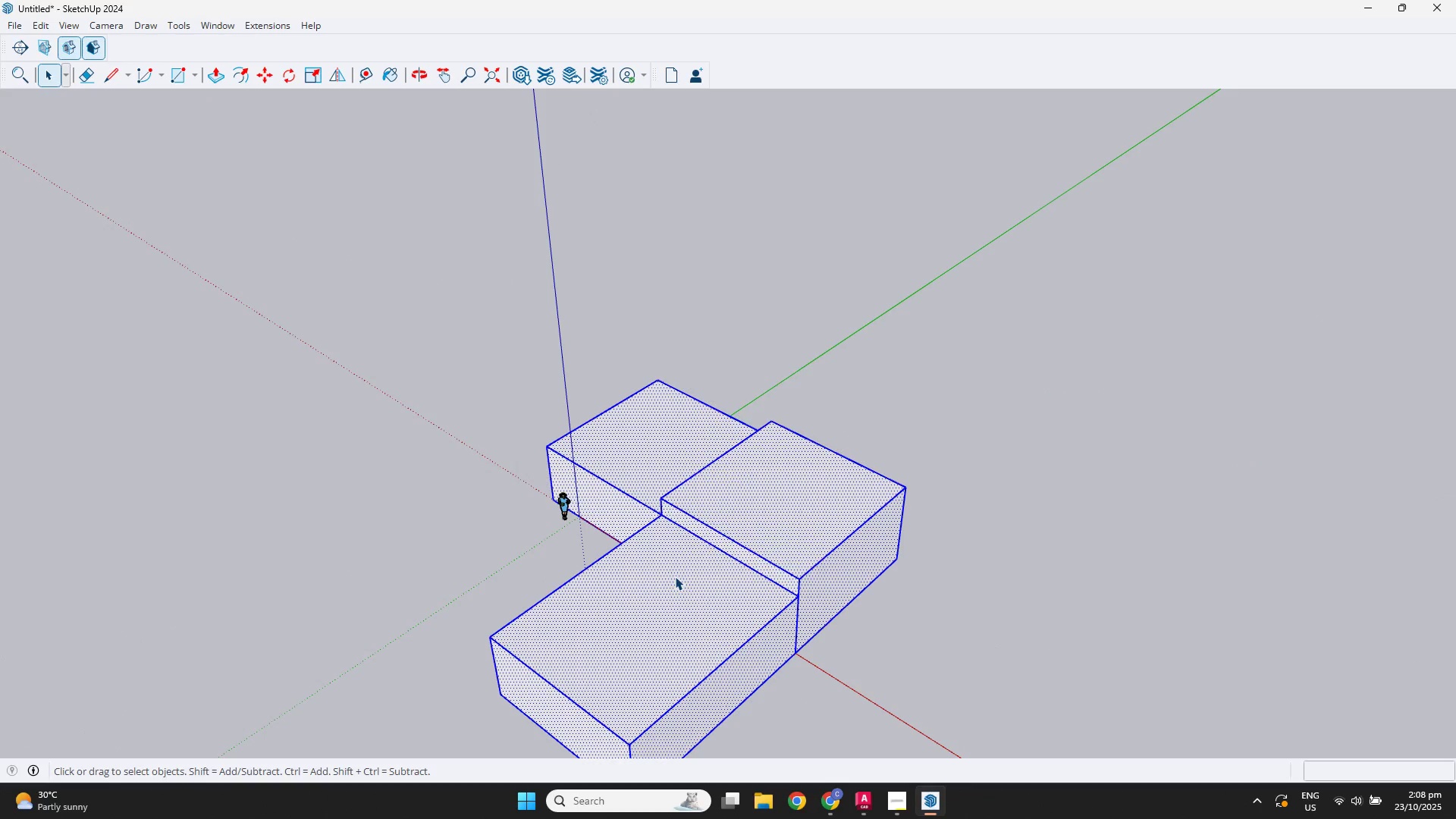 
right_click([675, 576])
 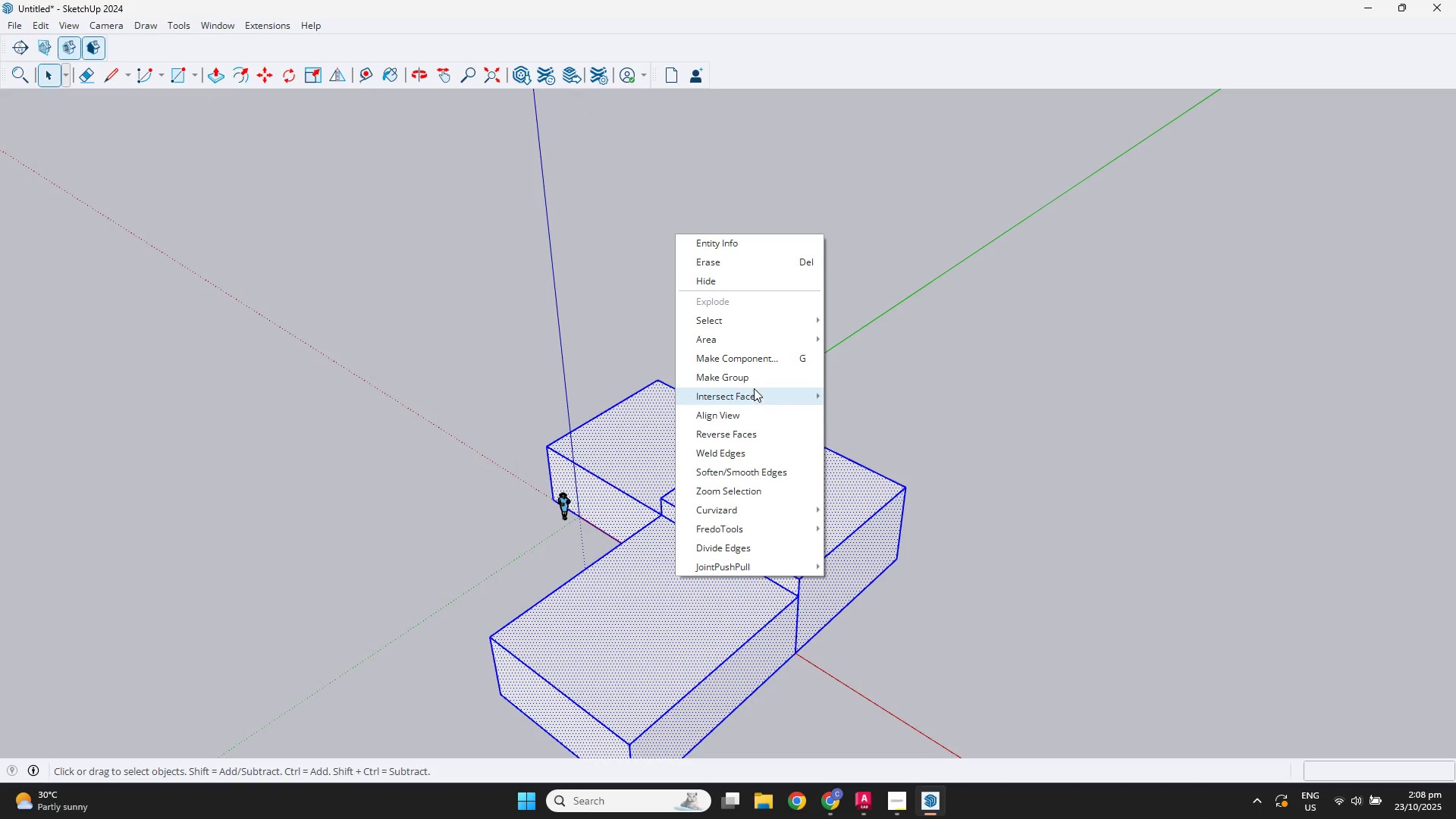 
left_click([742, 381])
 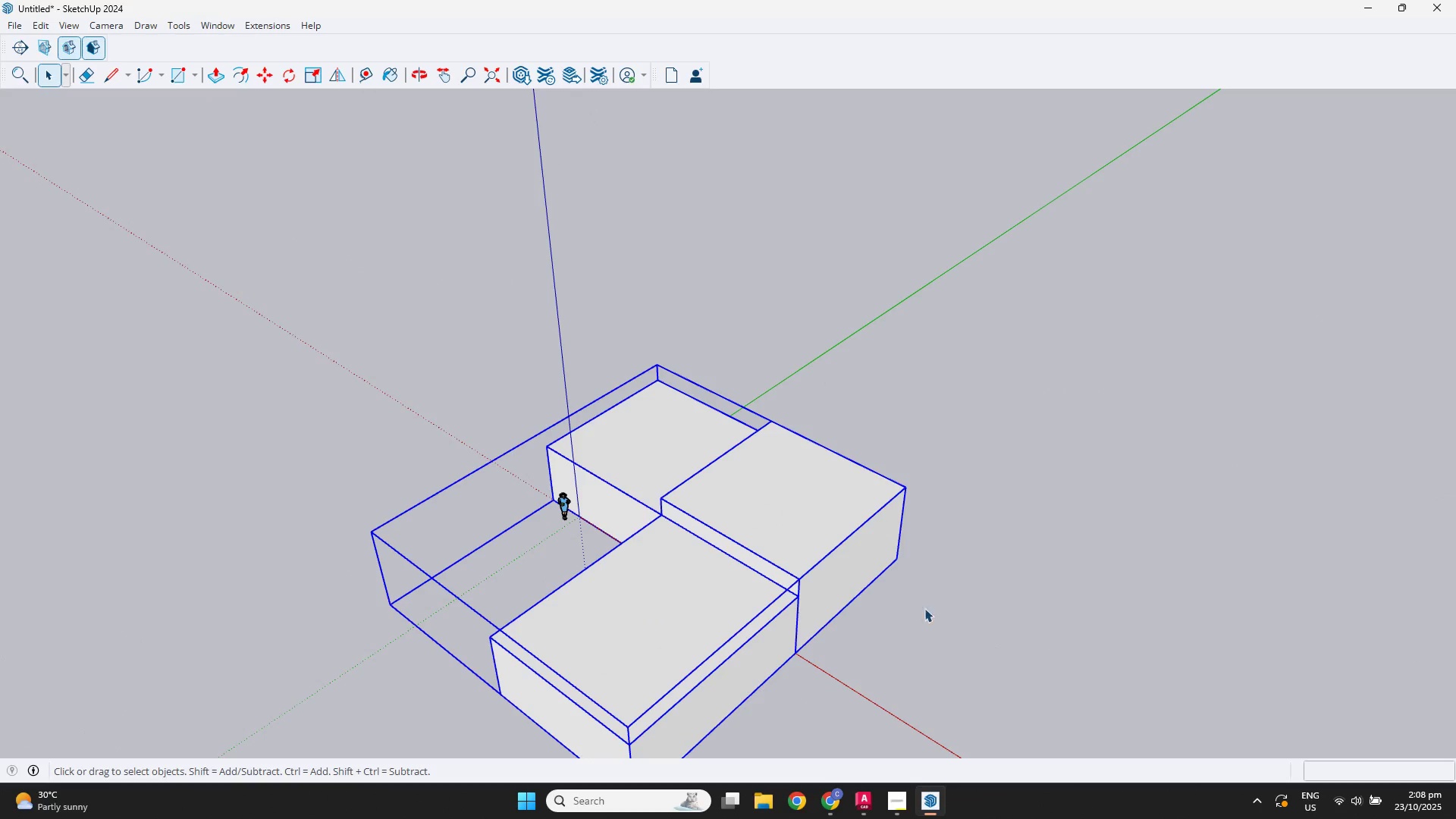 
left_click([1091, 648])
 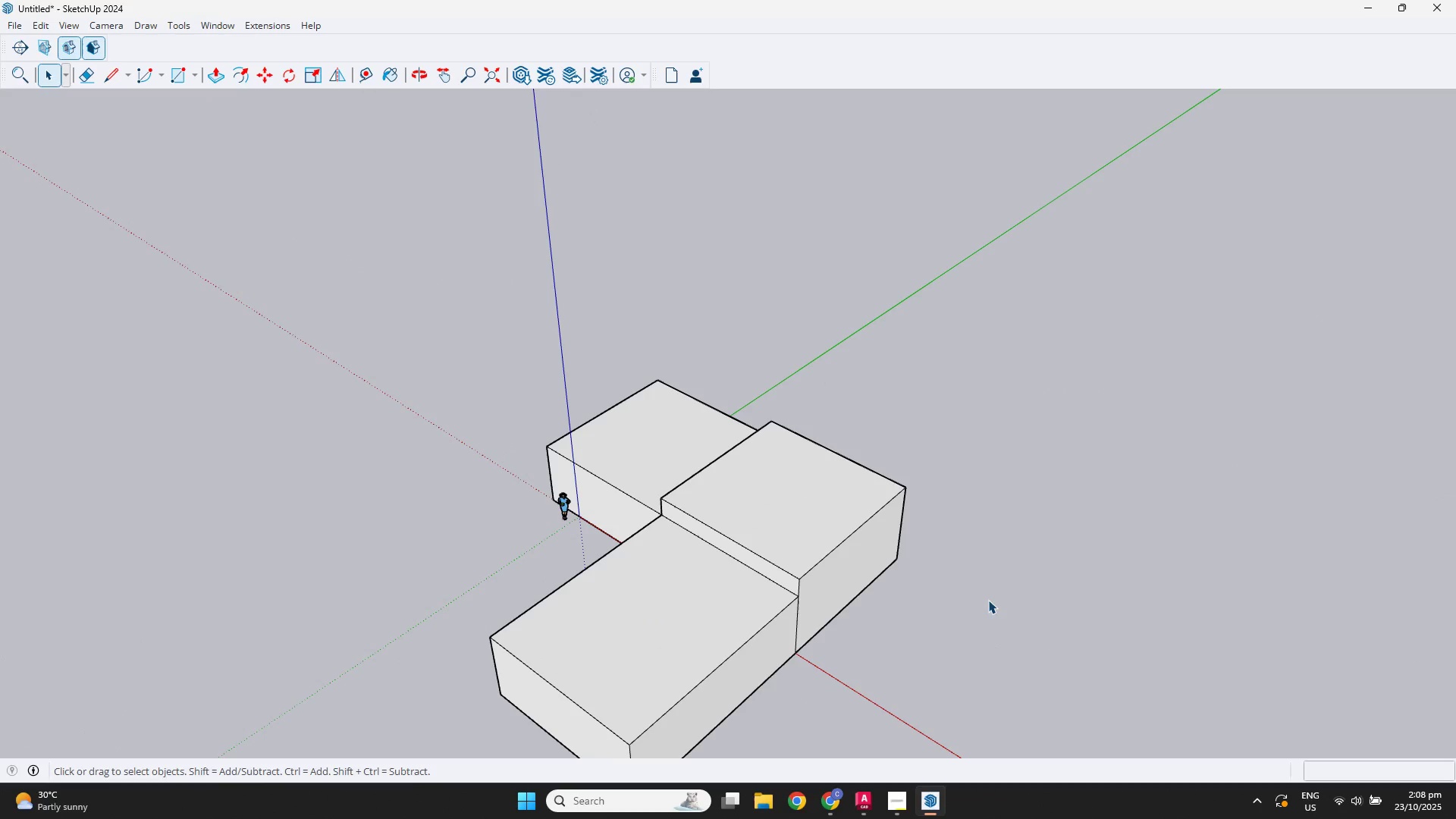 
type(mr)
 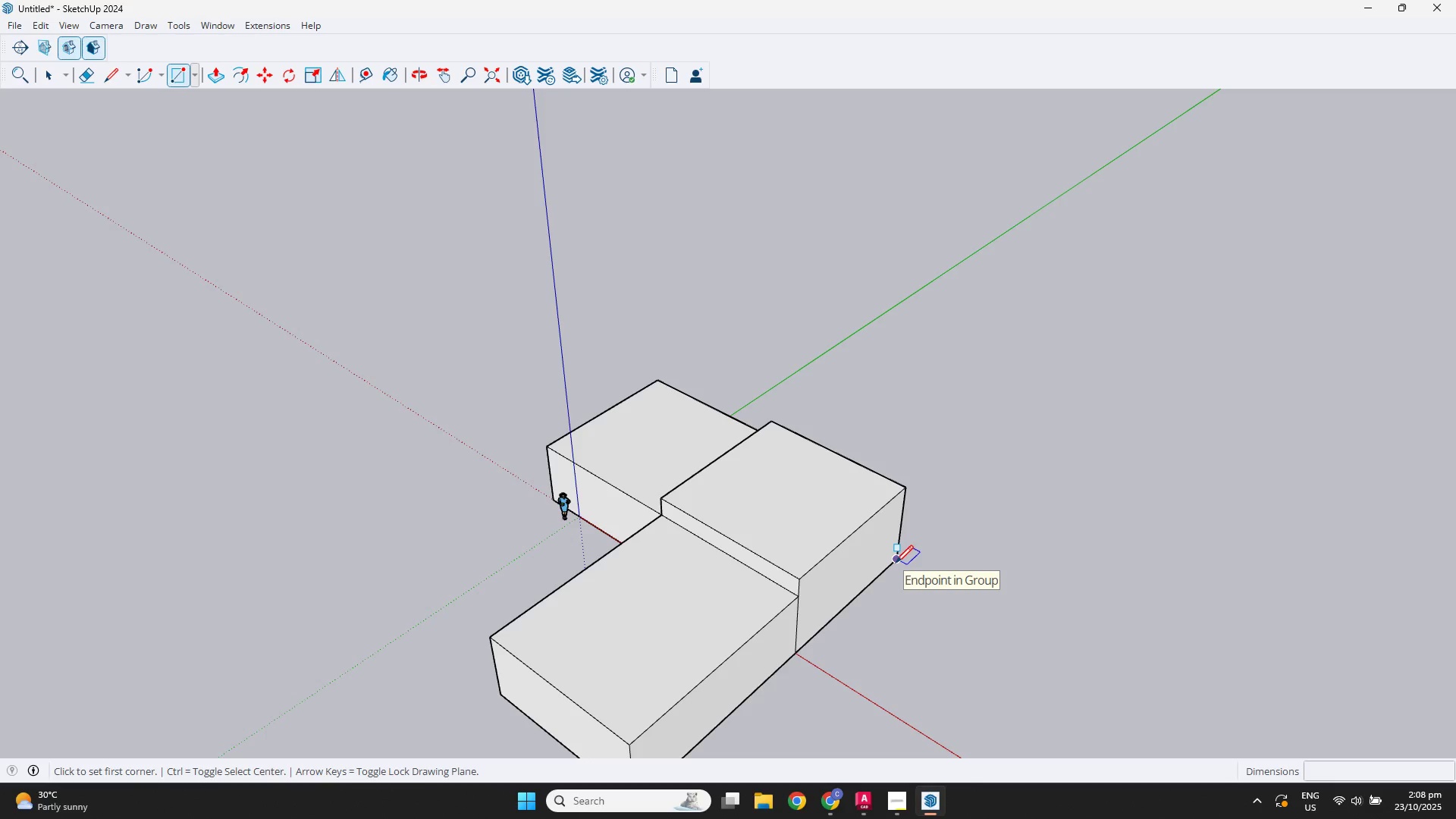 
left_click([896, 561])
 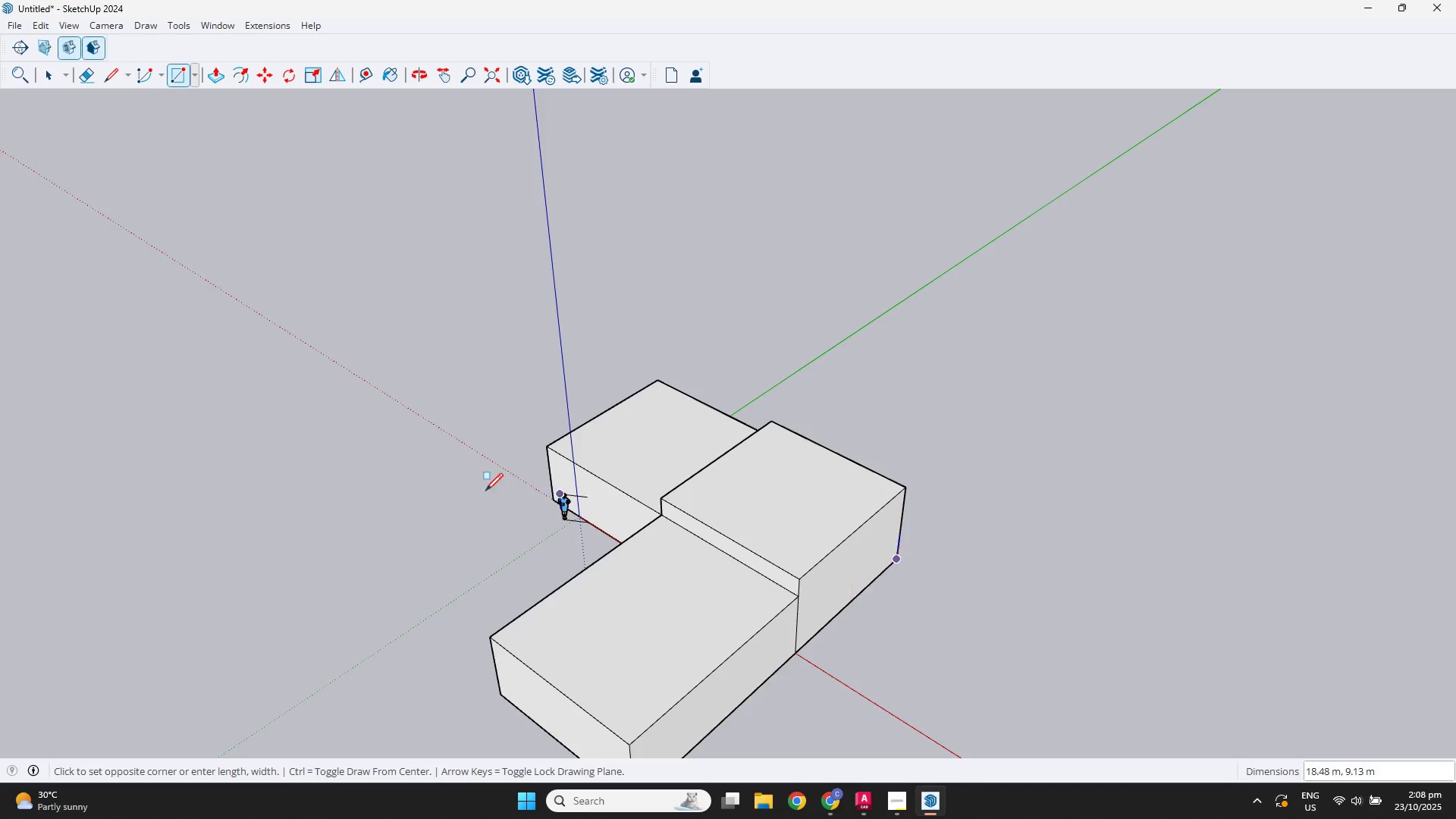 
scroll: coordinate [727, 702], scroll_direction: down, amount: 5.0
 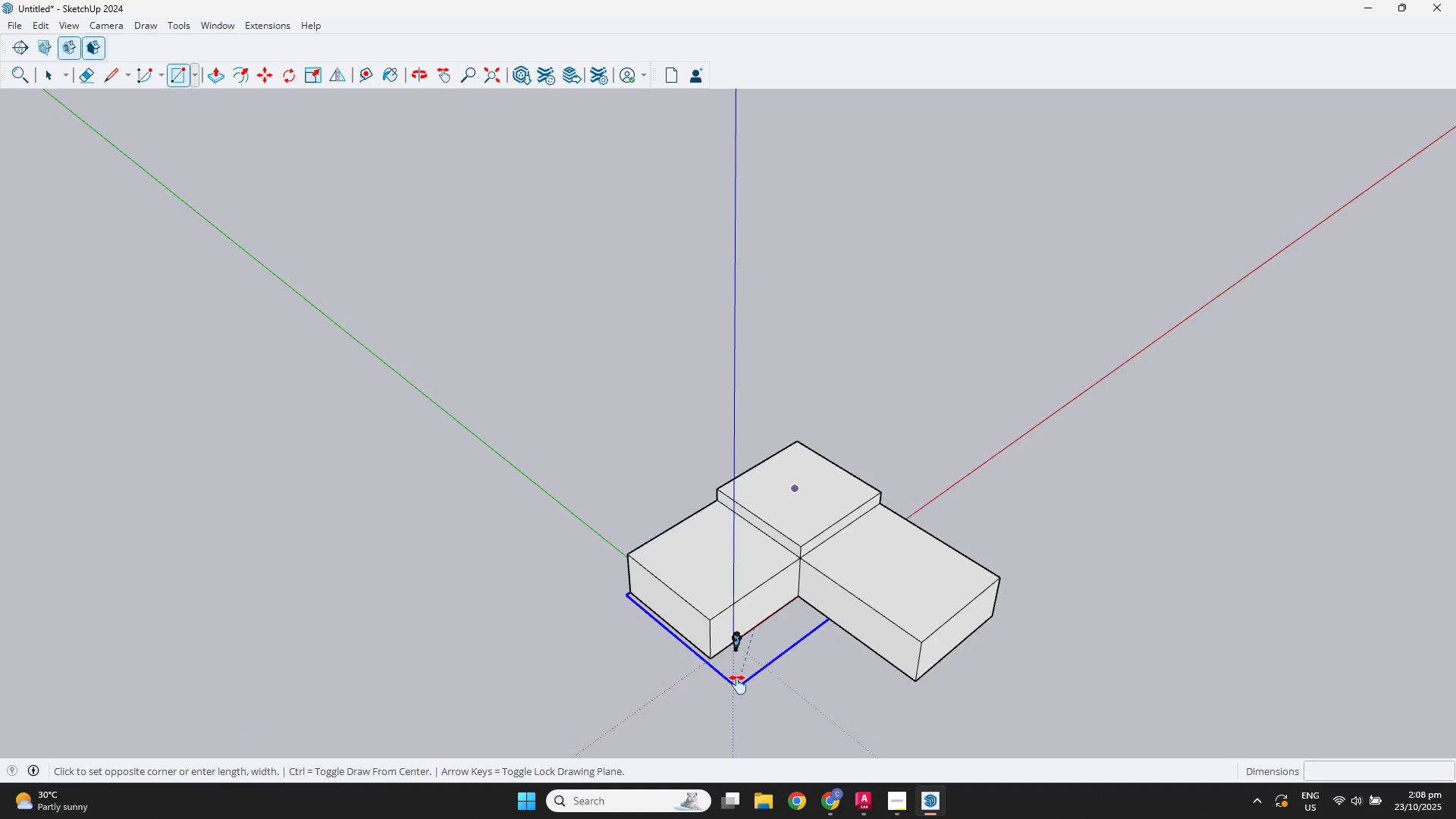 
hold_key(key=ShiftLeft, duration=0.36)
 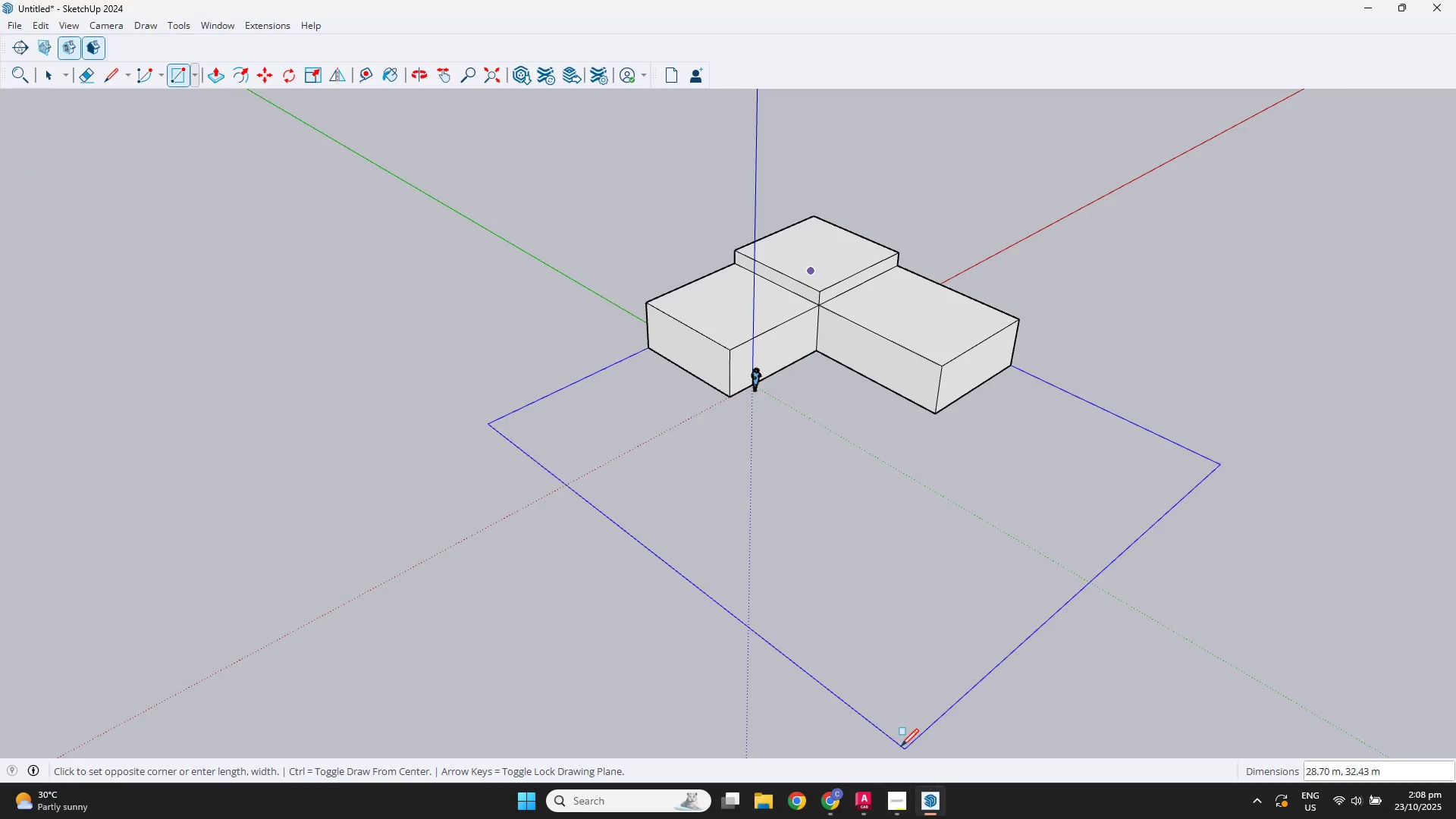 
scroll: coordinate [867, 724], scroll_direction: down, amount: 2.0
 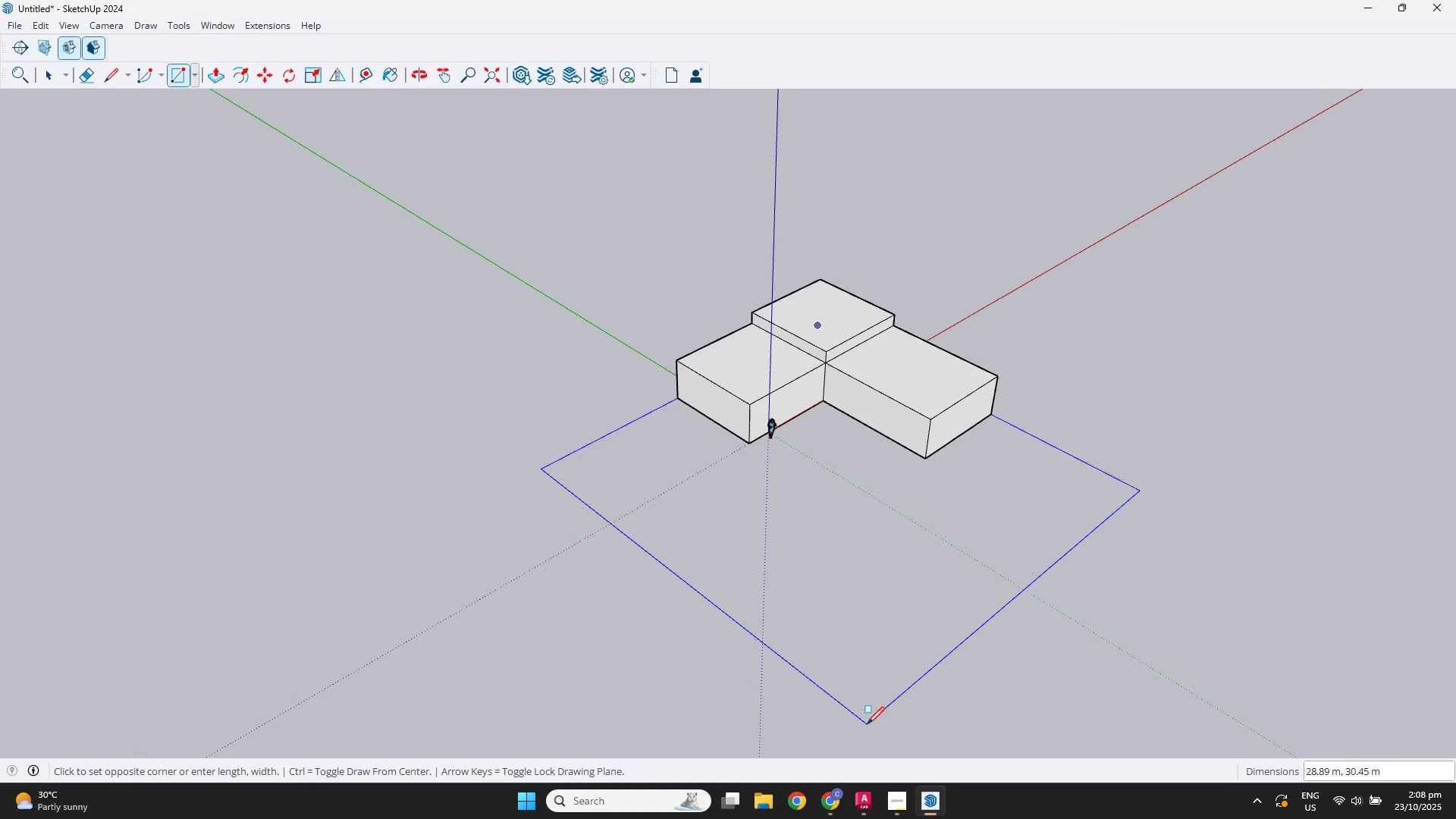 
hold_key(key=ShiftLeft, duration=0.42)
 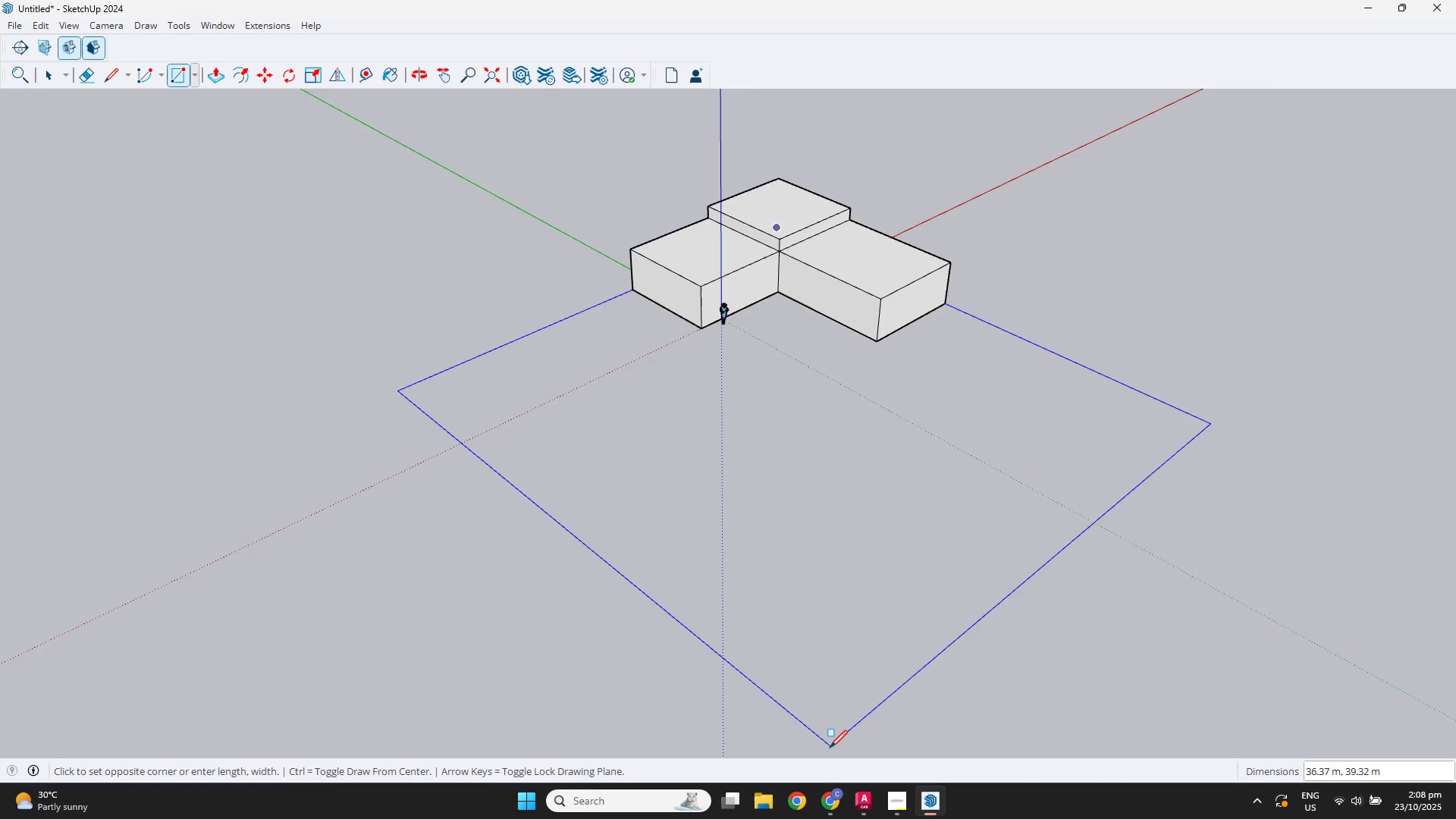 
left_click([829, 748])
 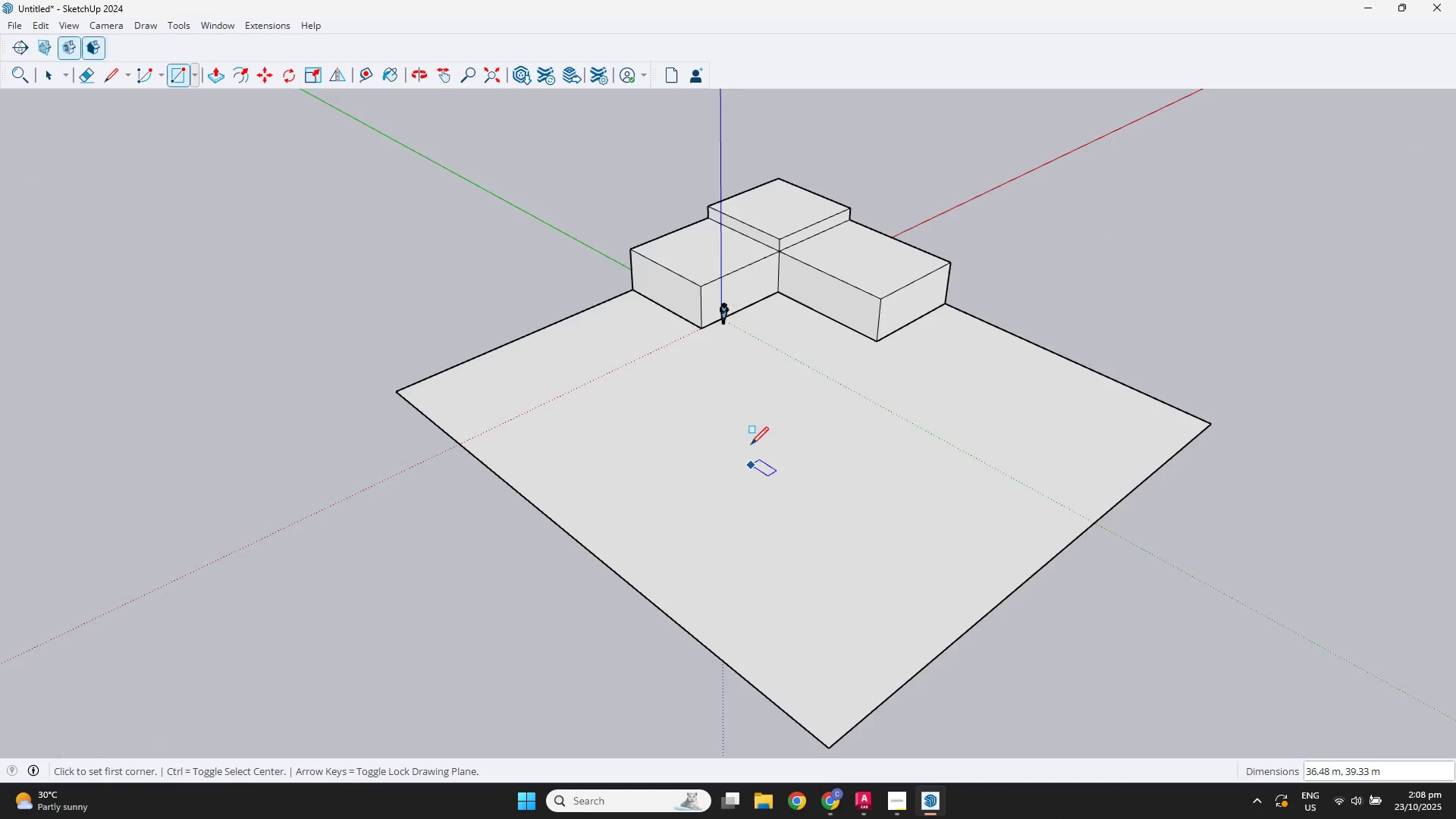 
scroll: coordinate [767, 334], scroll_direction: up, amount: 7.0
 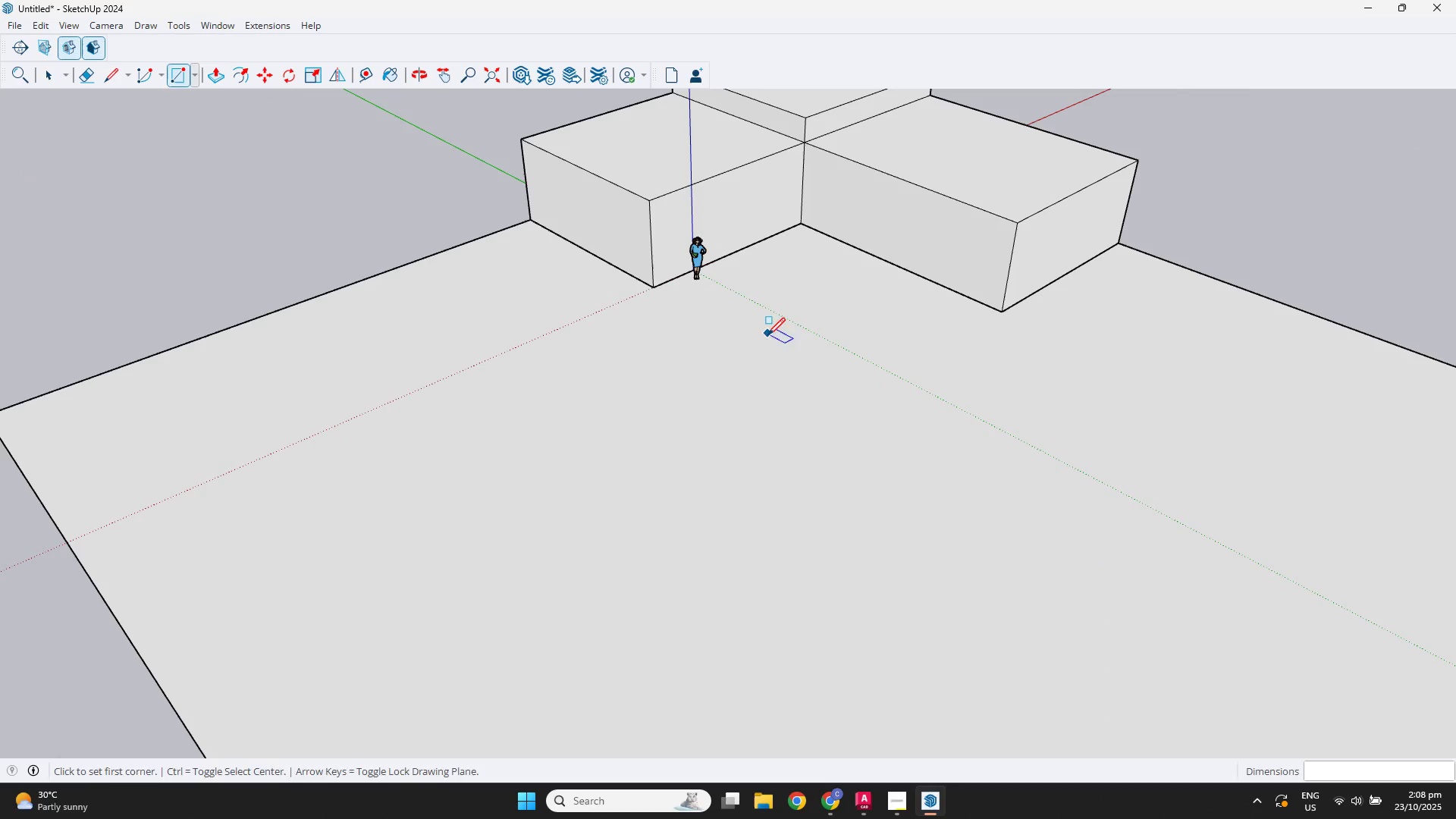 
key(Space)
 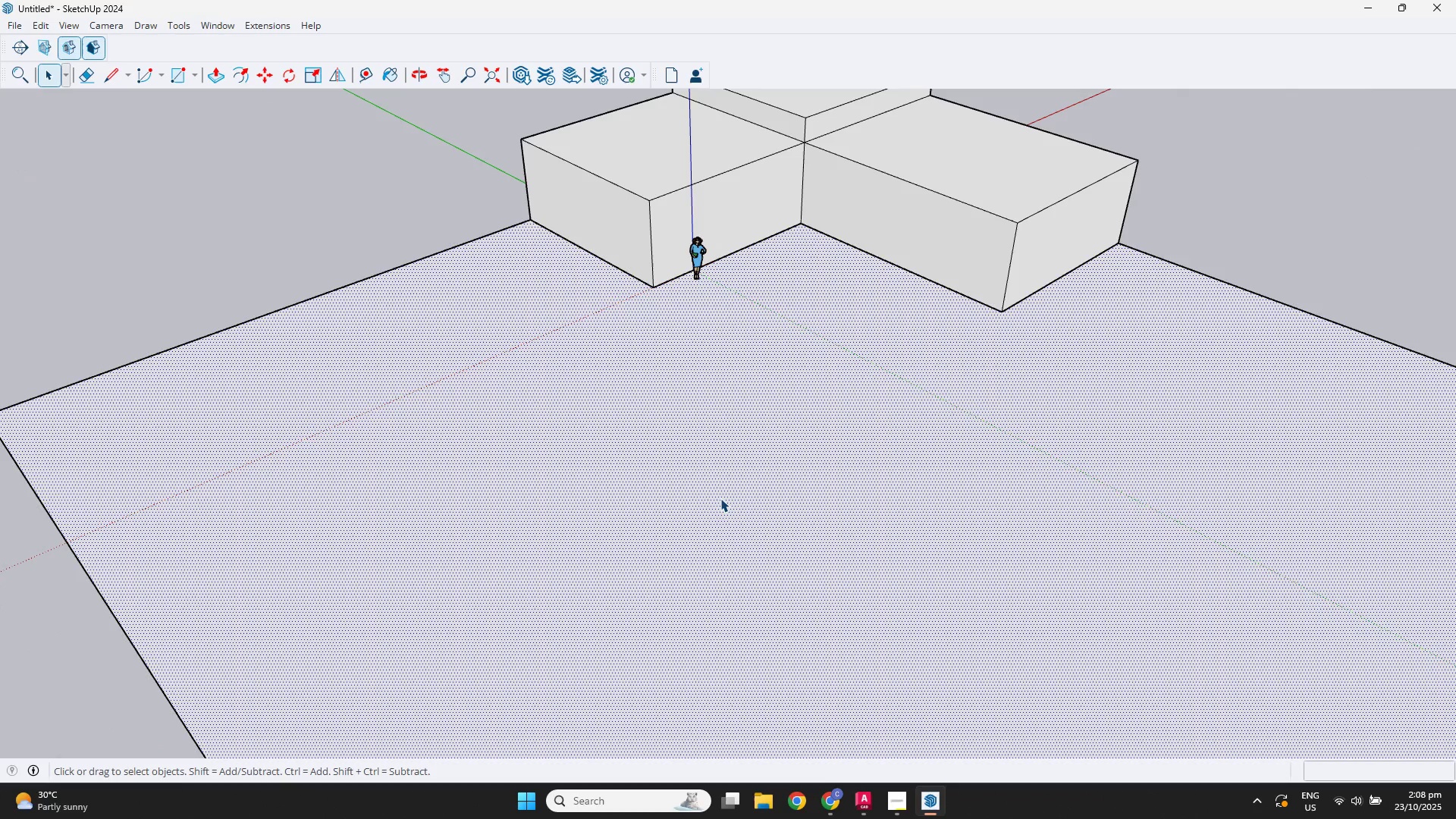 
double_click([720, 498])
 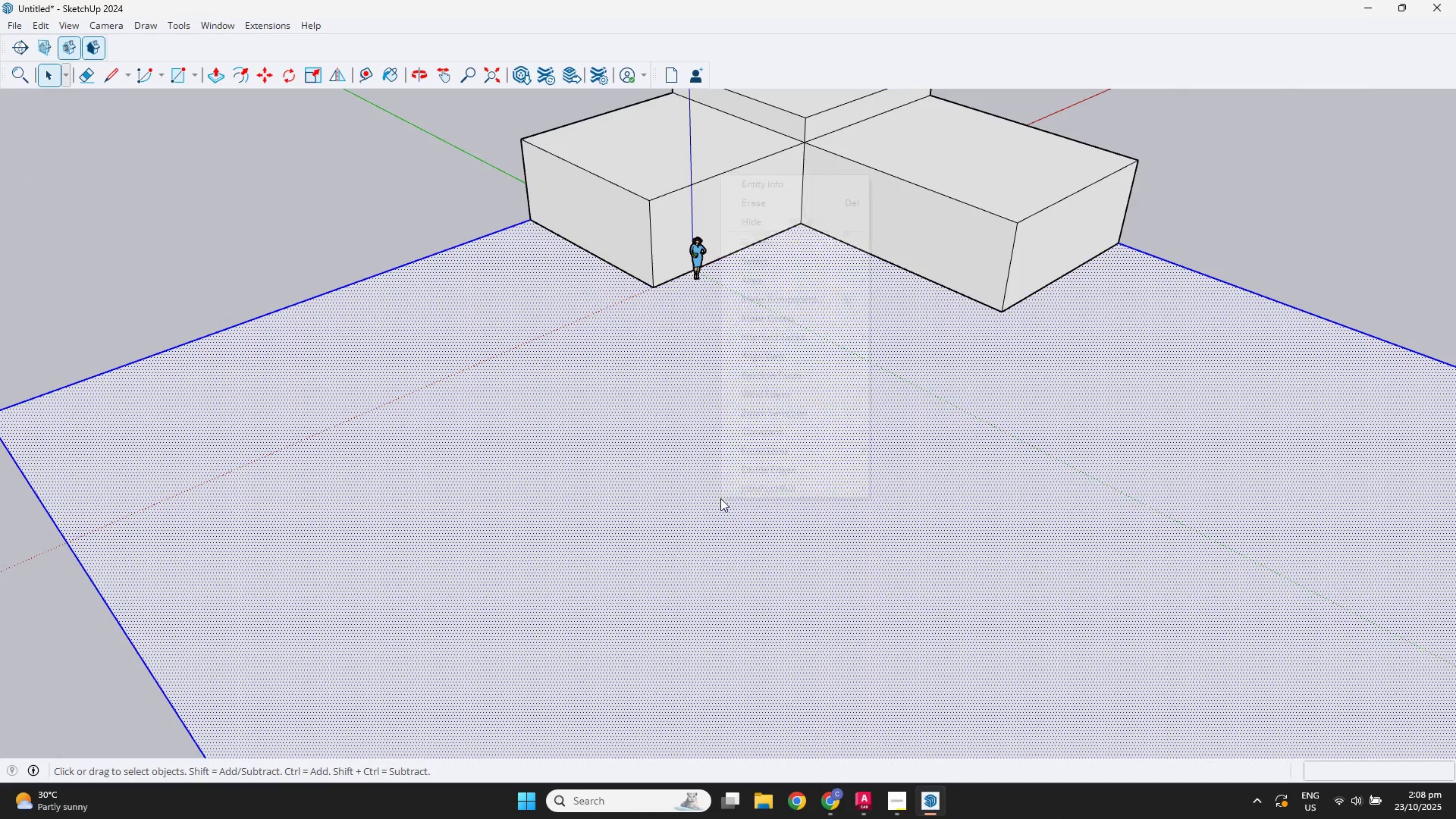 
right_click([720, 498])
 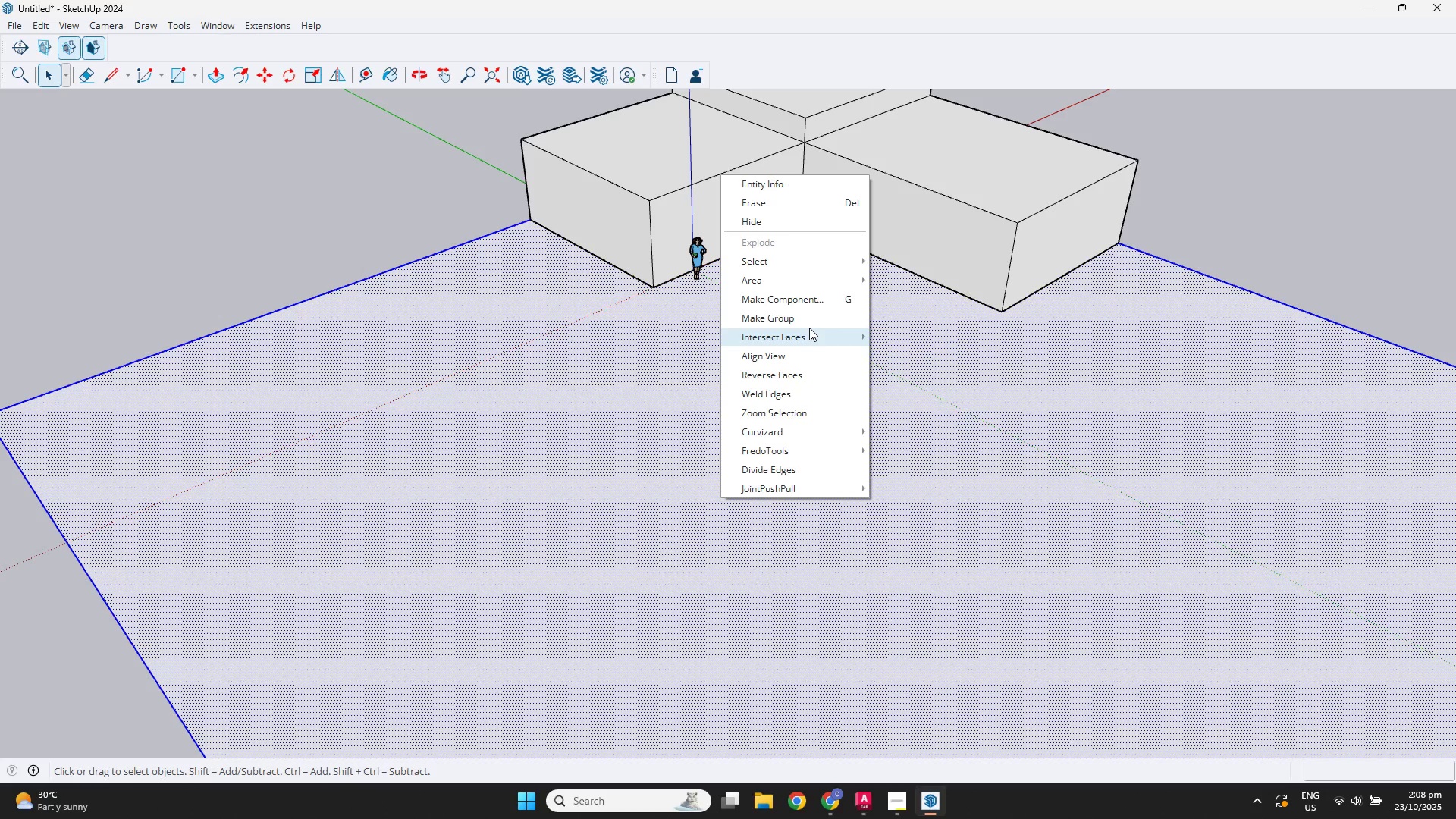 
left_click([799, 322])
 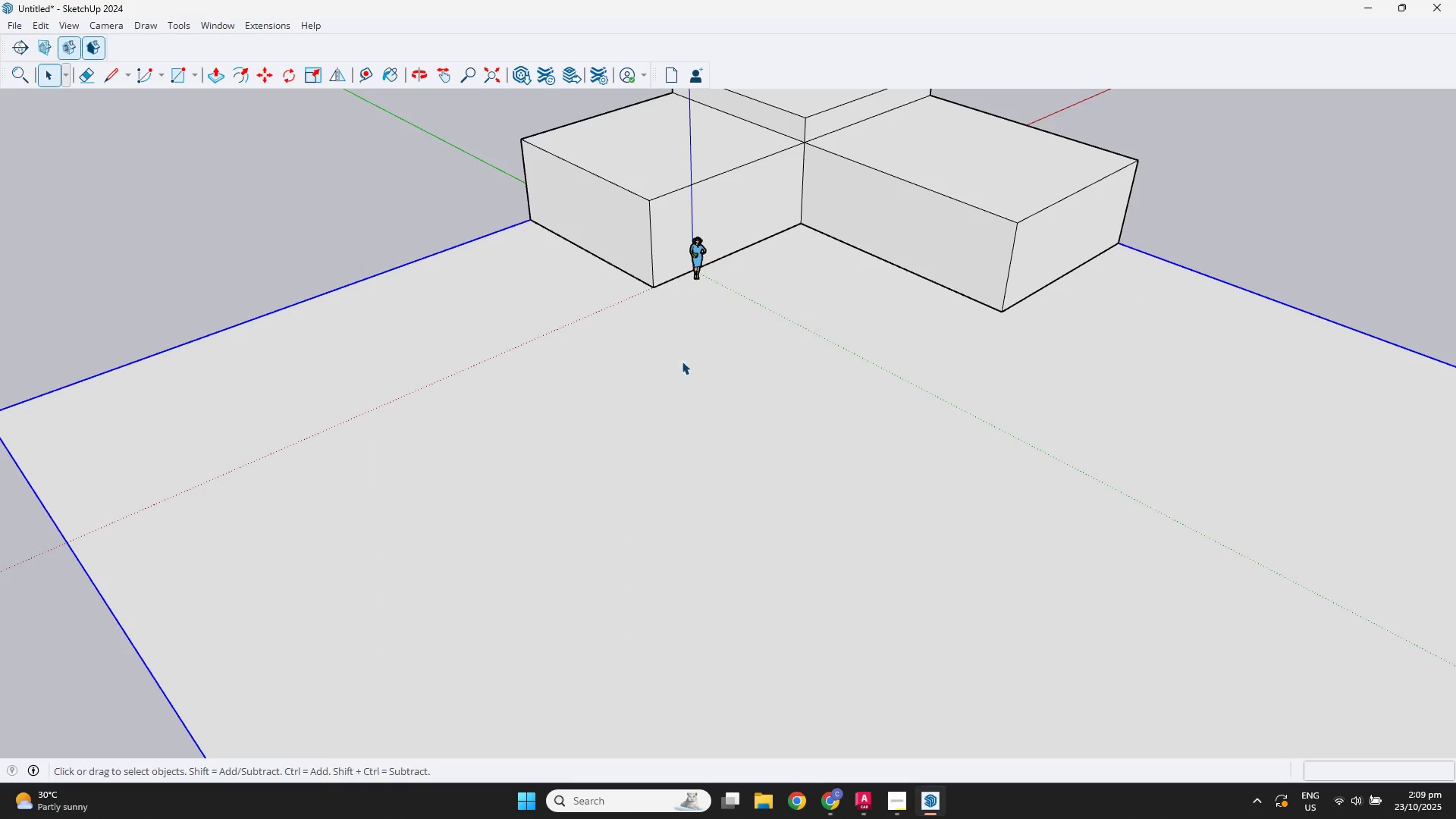 
key(Shift+ShiftLeft)
 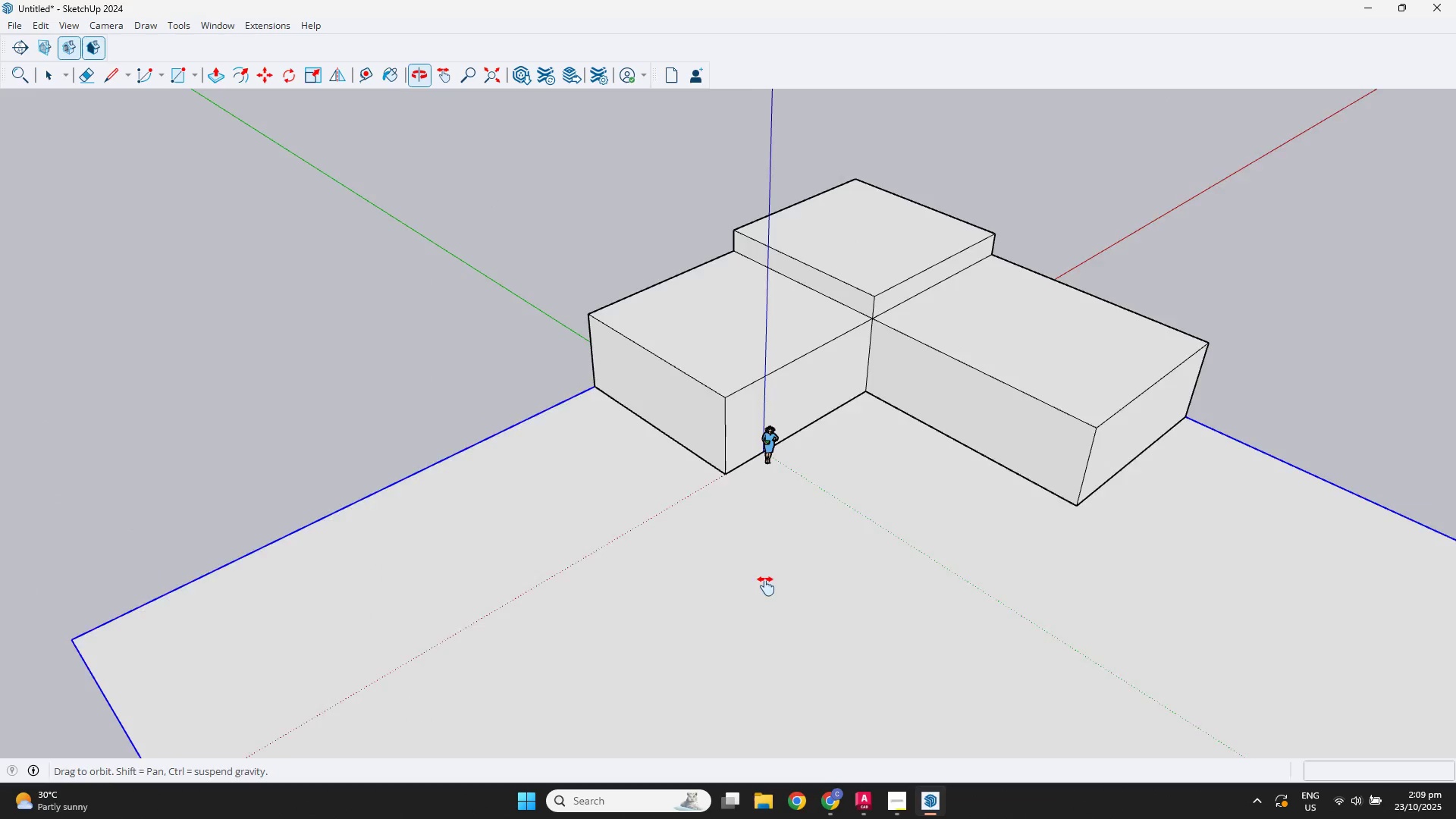 
key(Space)
 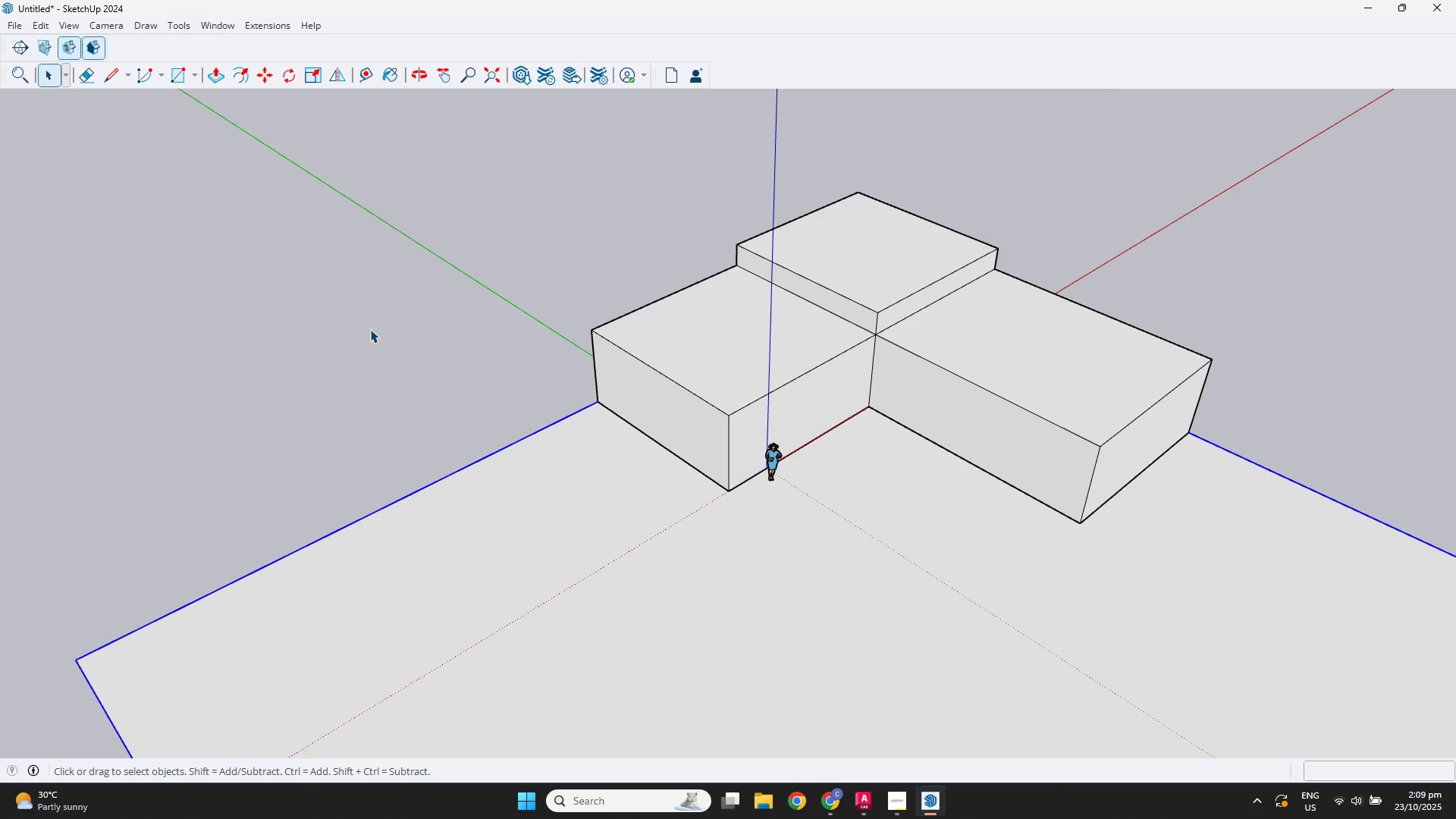 
left_click([367, 327])
 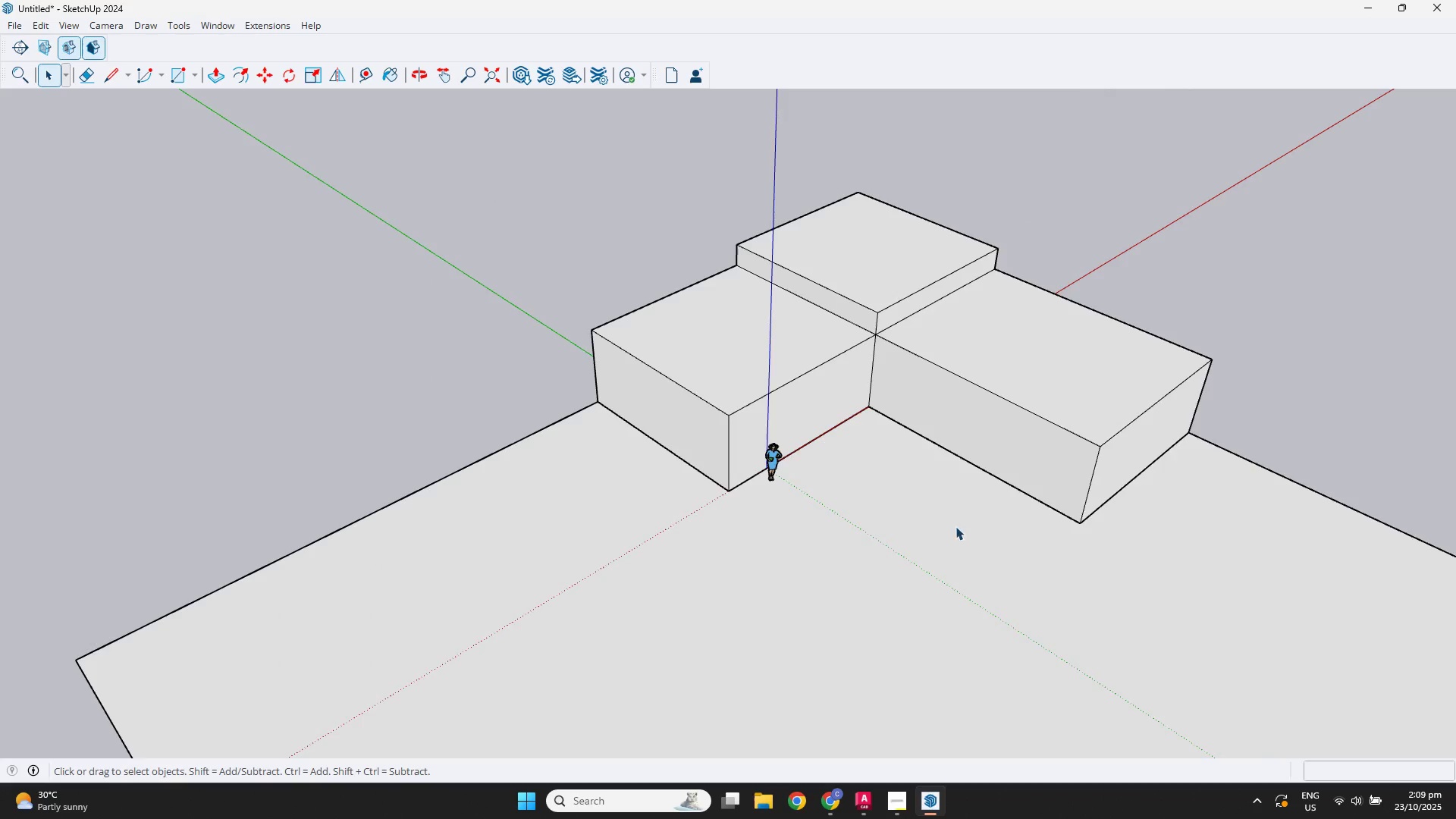 
scroll: coordinate [843, 435], scroll_direction: up, amount: 9.0
 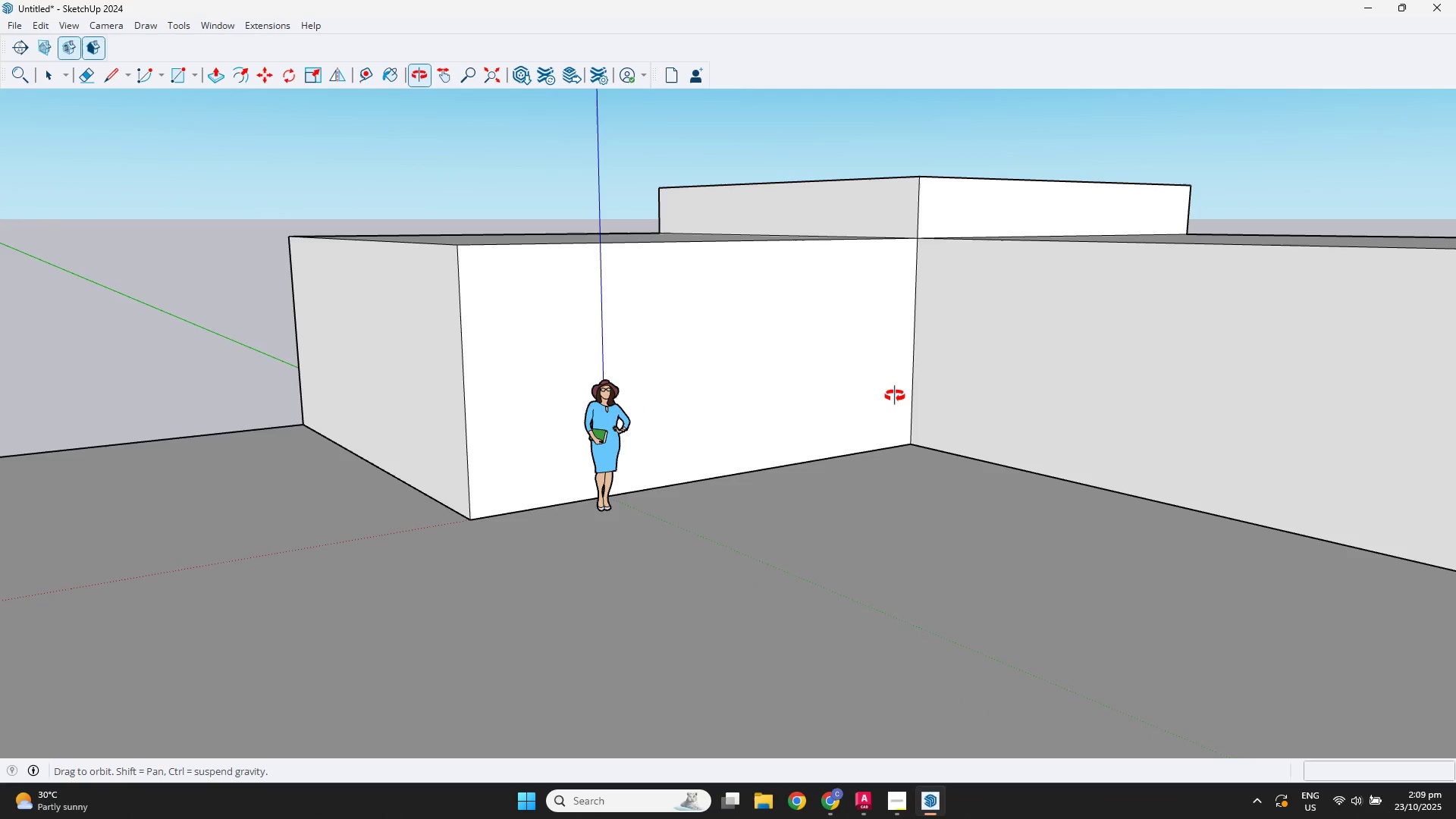 
hold_key(key=ShiftLeft, duration=1.16)
 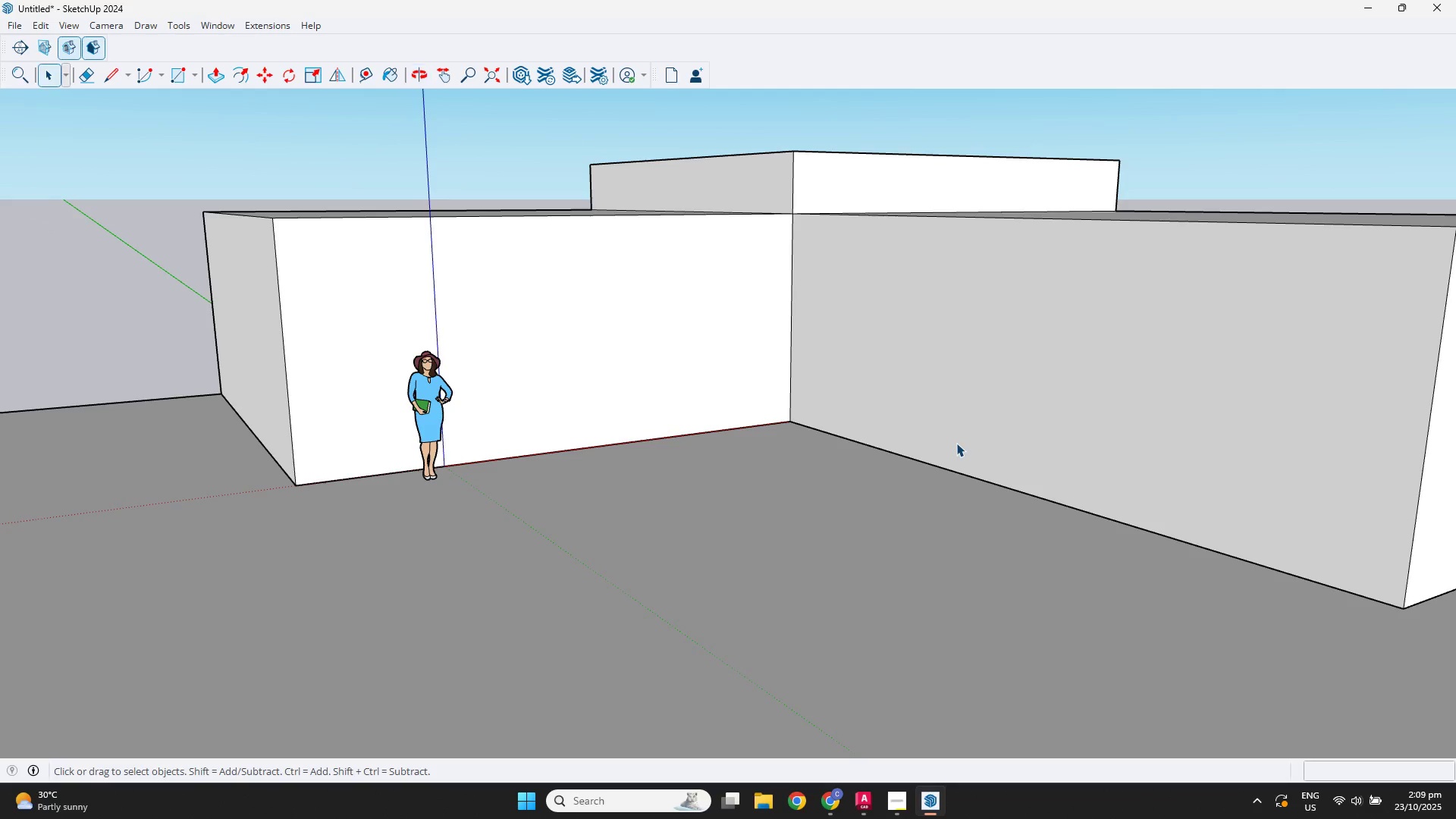 
scroll: coordinate [532, 326], scroll_direction: up, amount: 3.0
 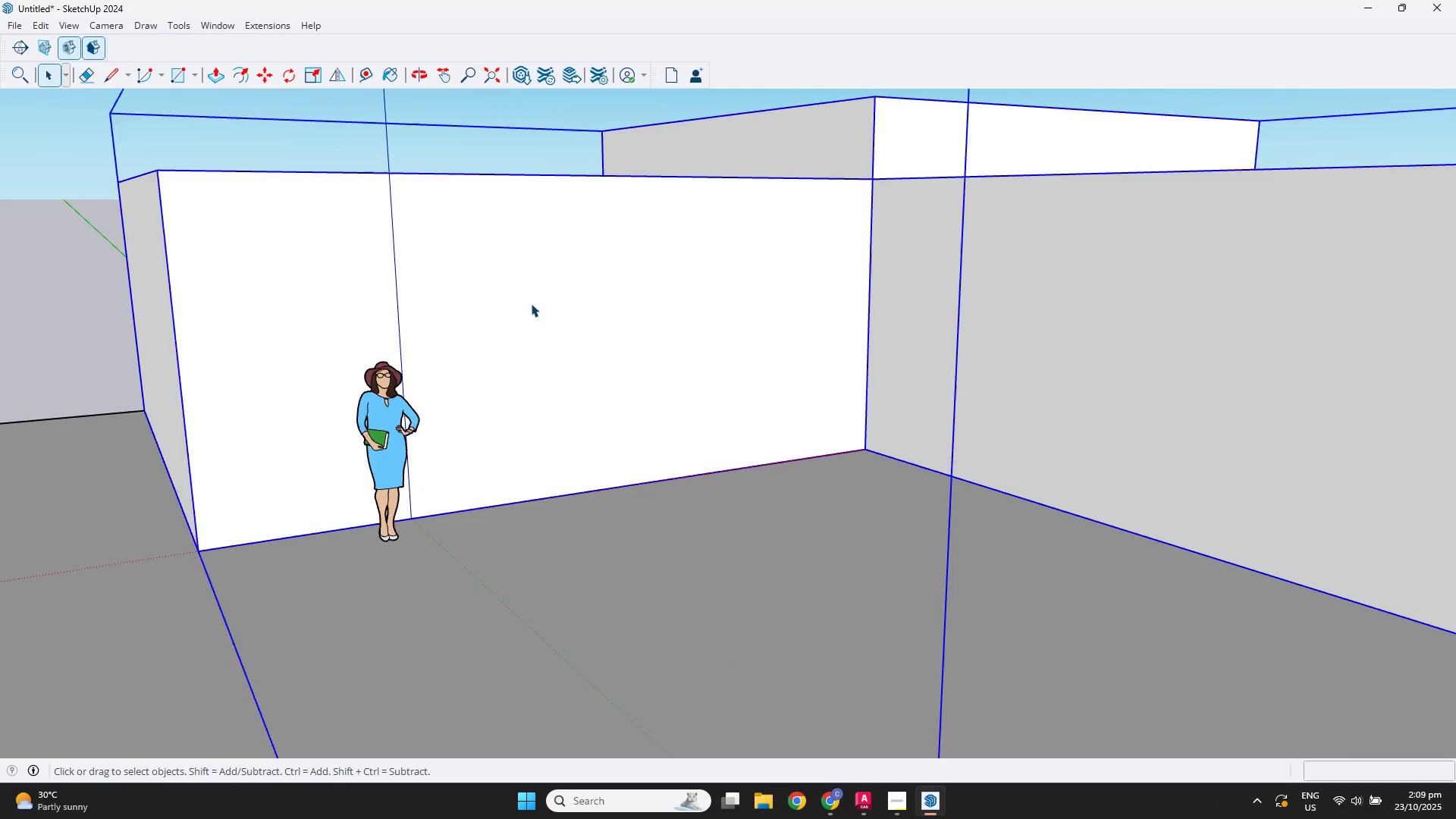 
double_click([531, 303])
 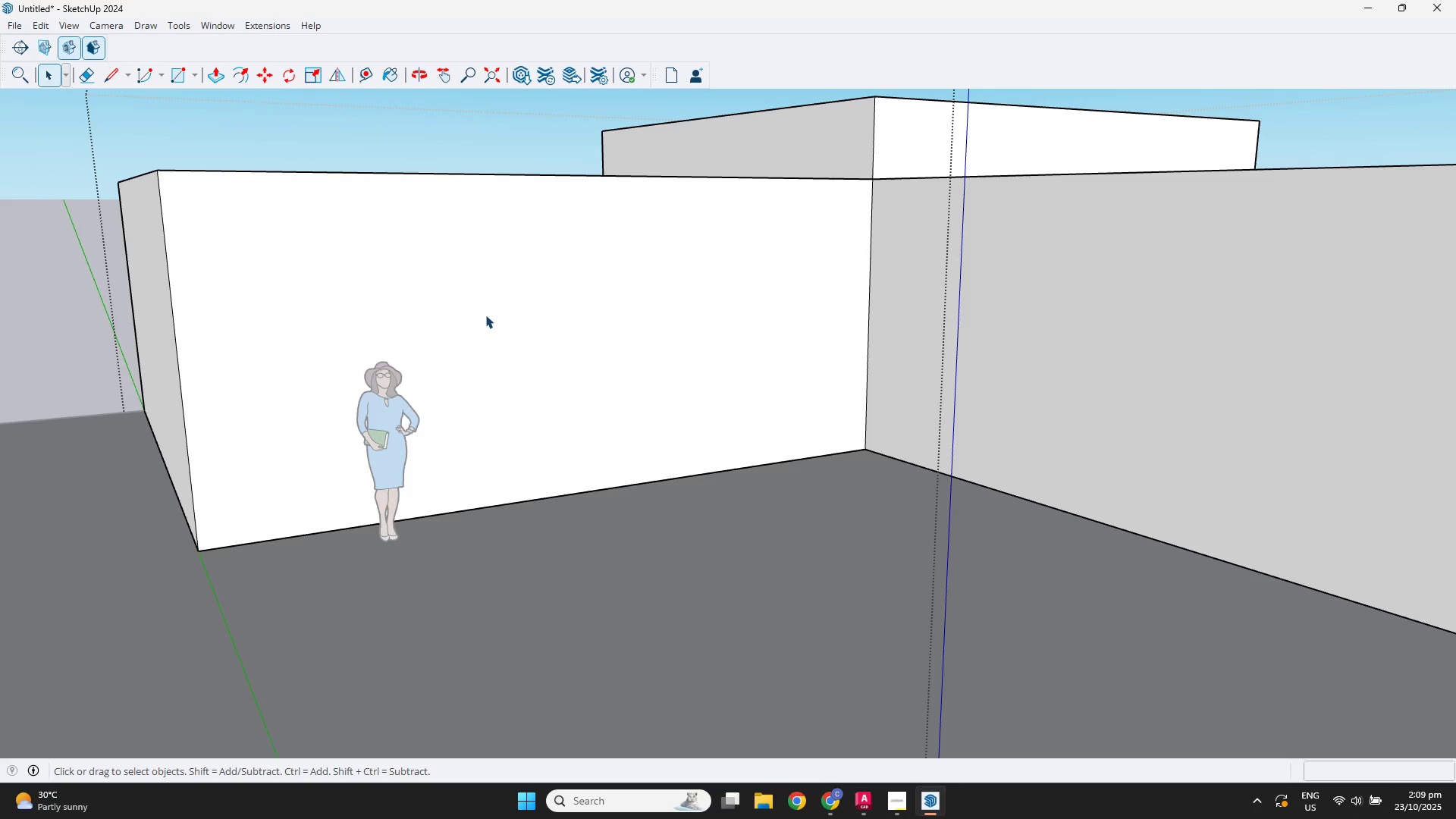 
double_click([485, 315])
 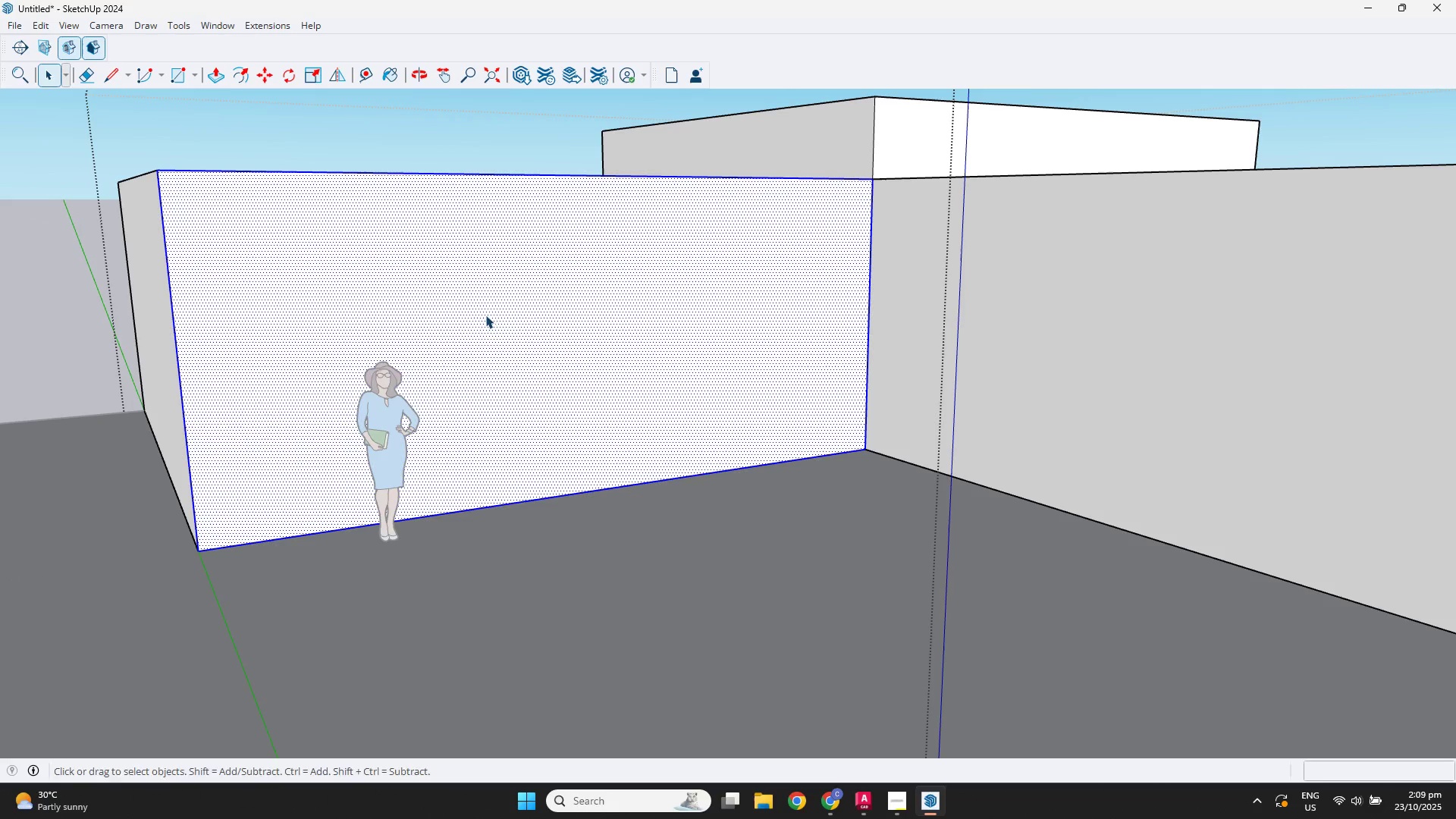 
key(F)
 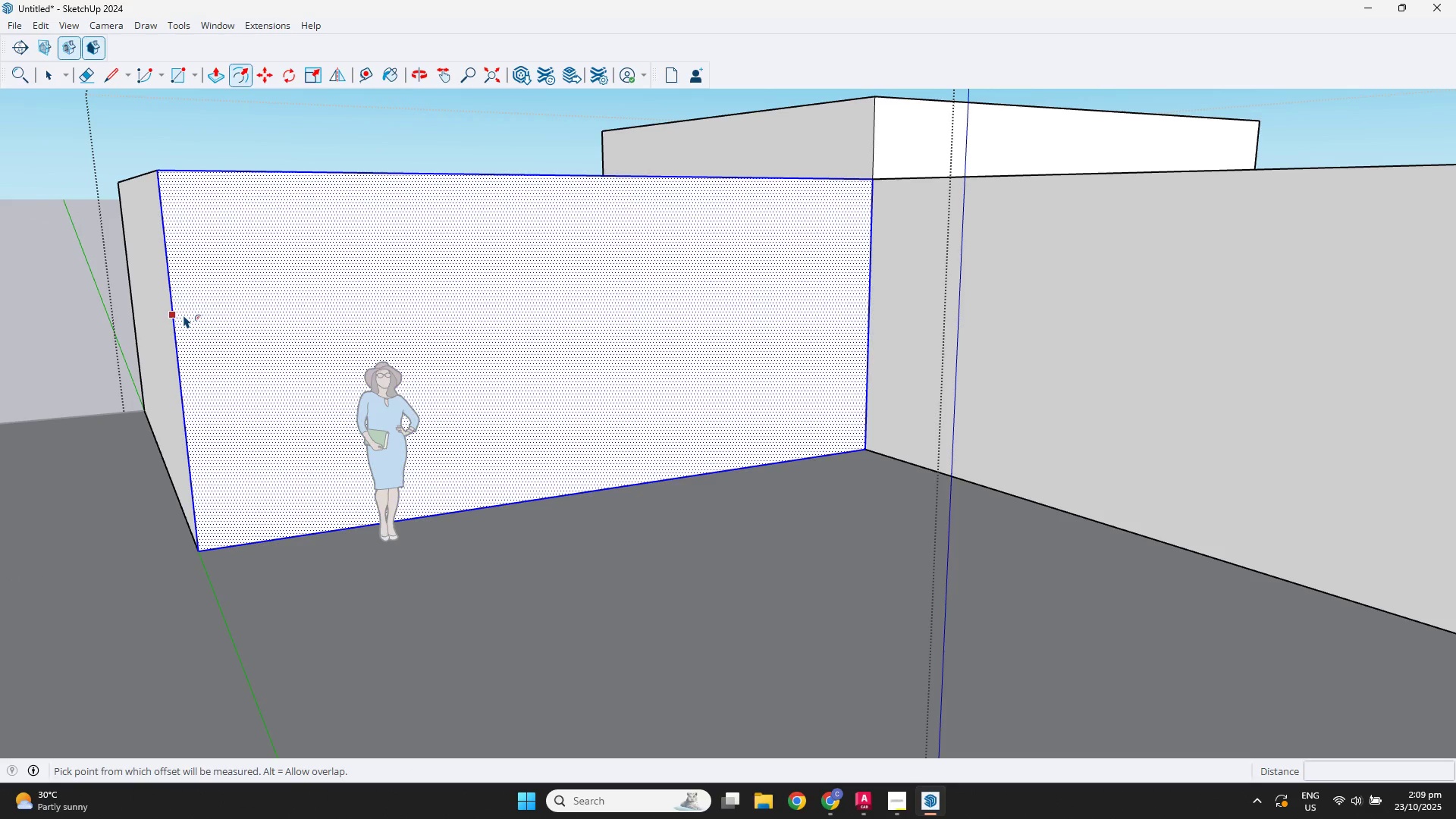 
left_click([184, 315])
 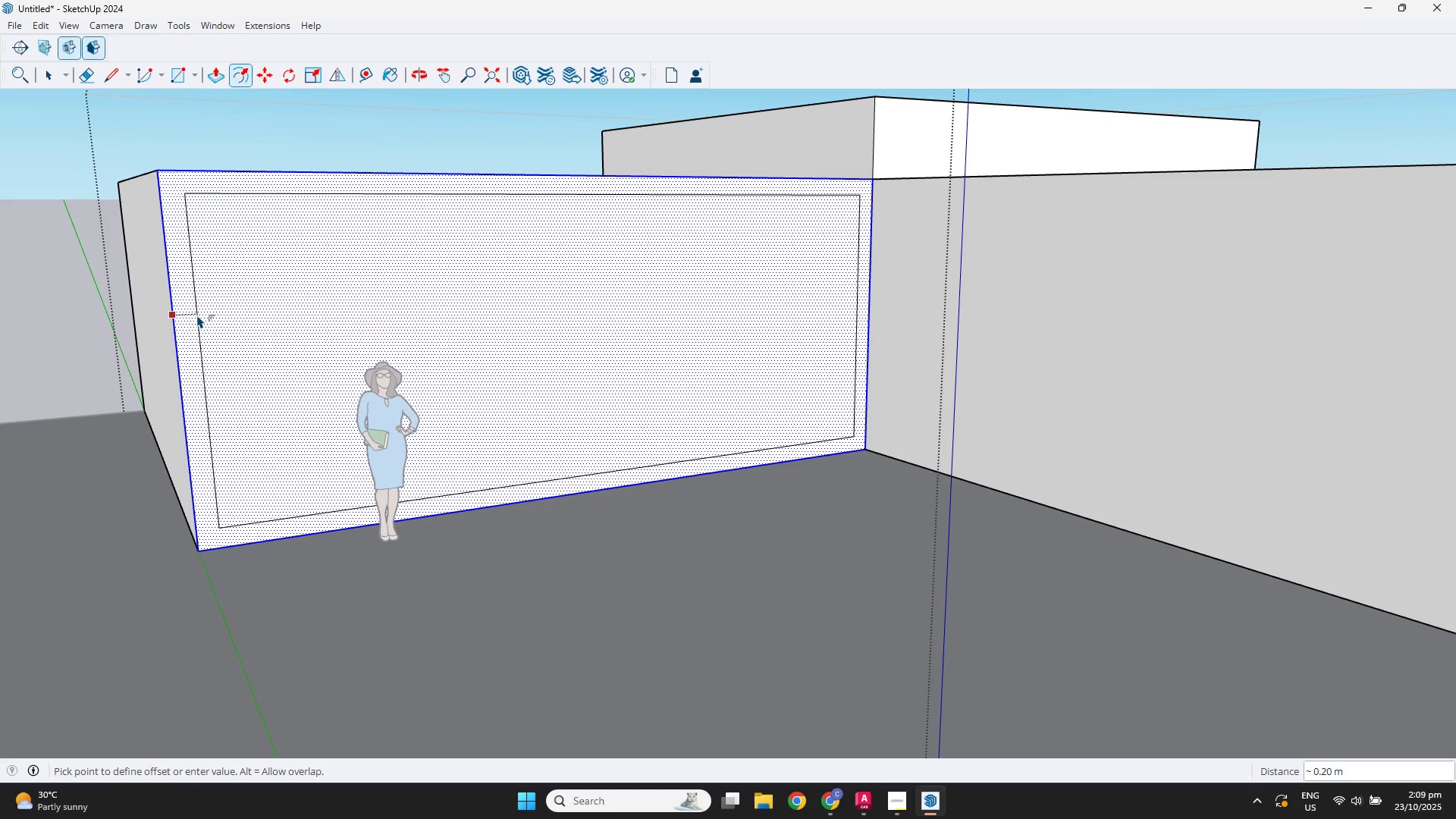 
key(NumpadDecimal)
 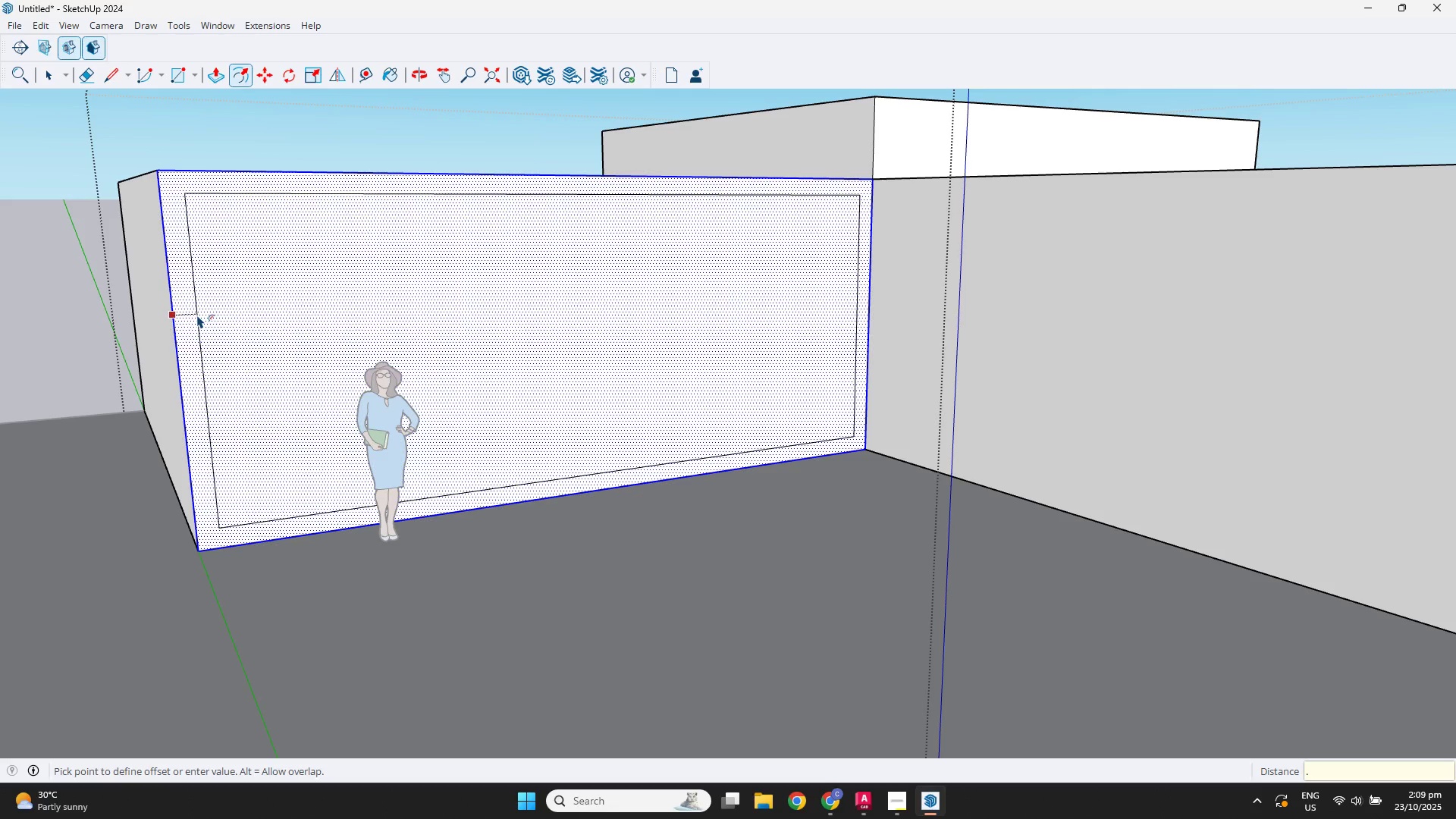 
key(Numpad3)
 